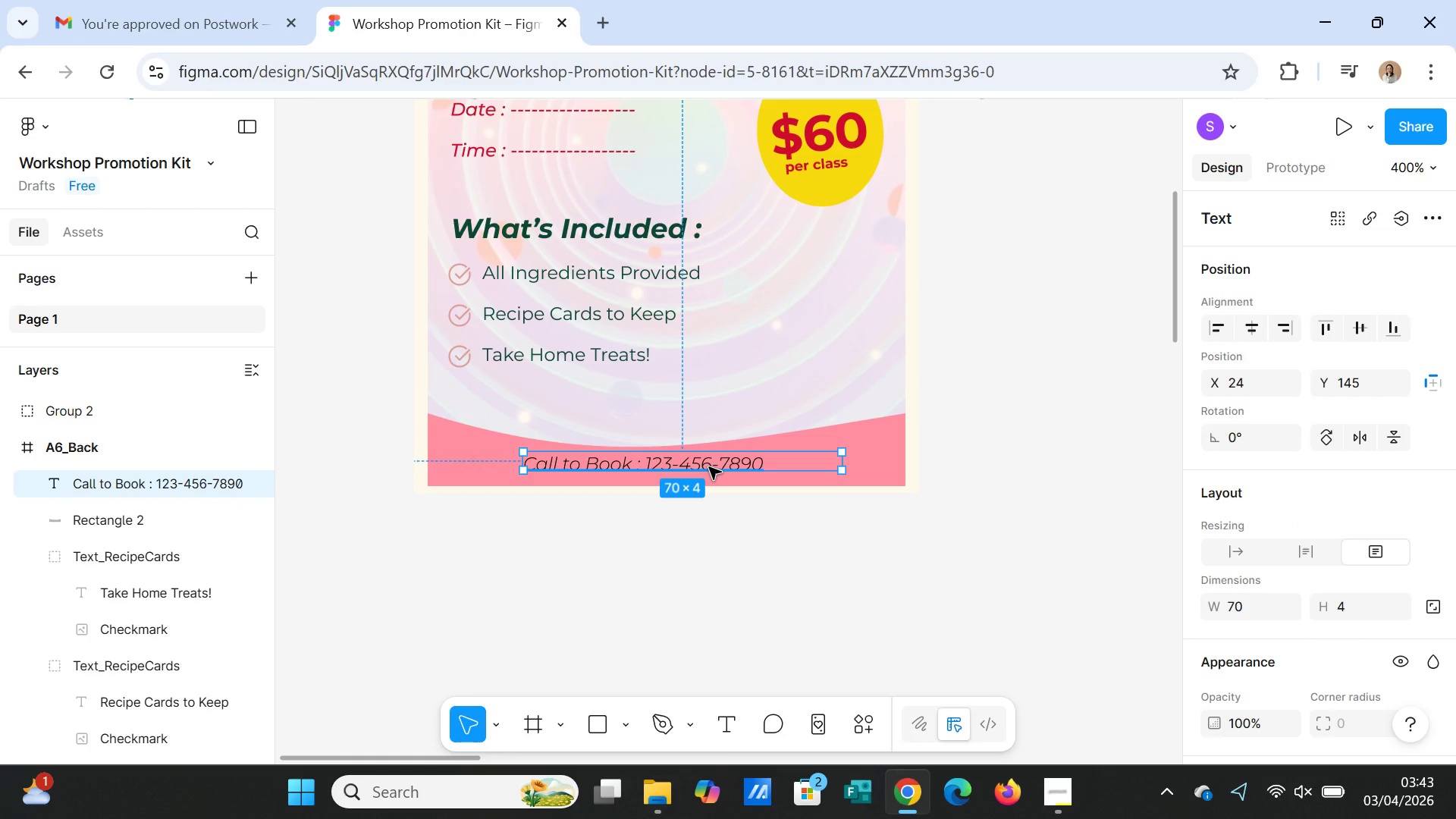 
left_click_drag(start_coordinate=[709, 467], to_coordinate=[706, 475])
 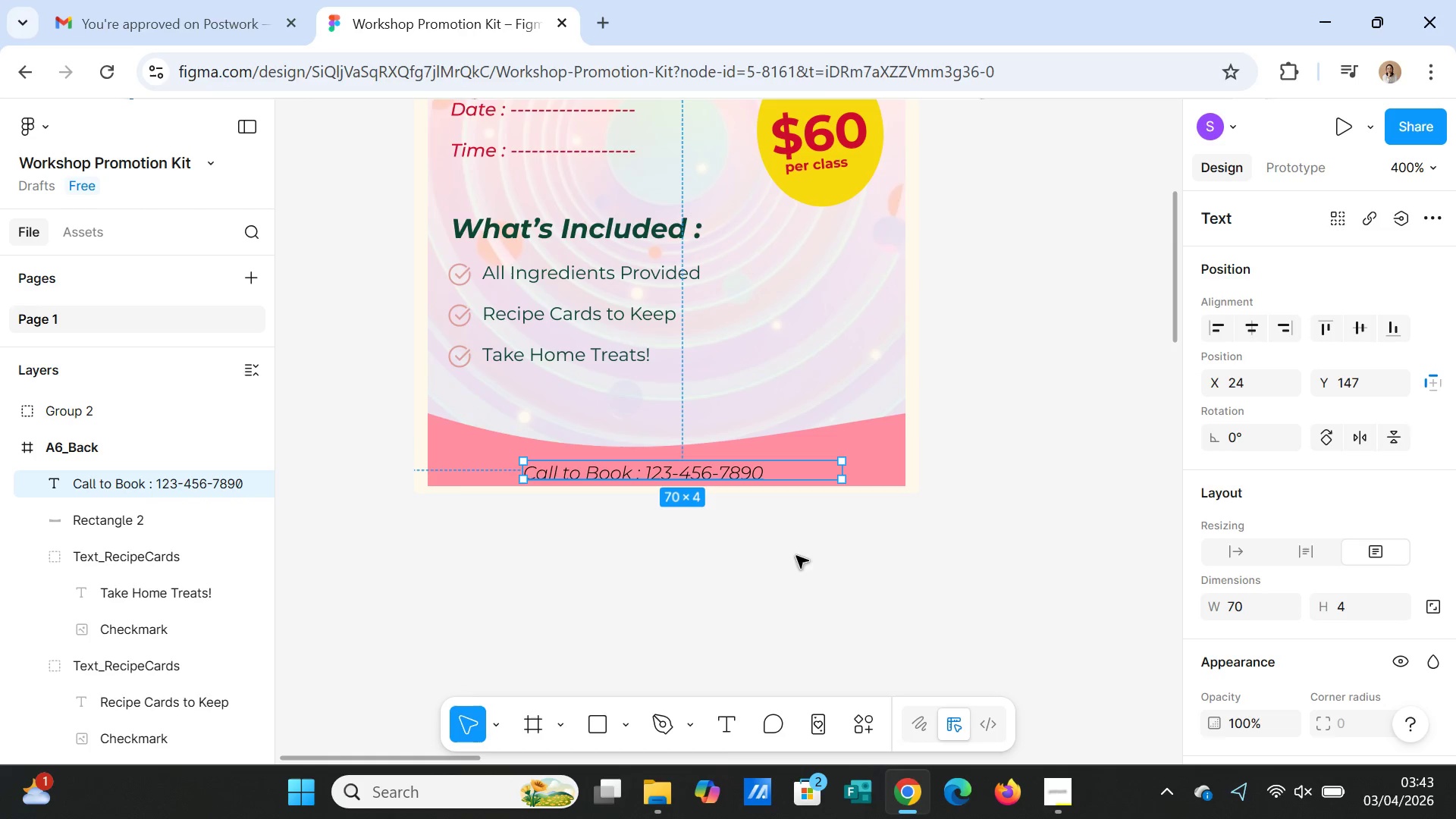 
left_click([796, 556])
 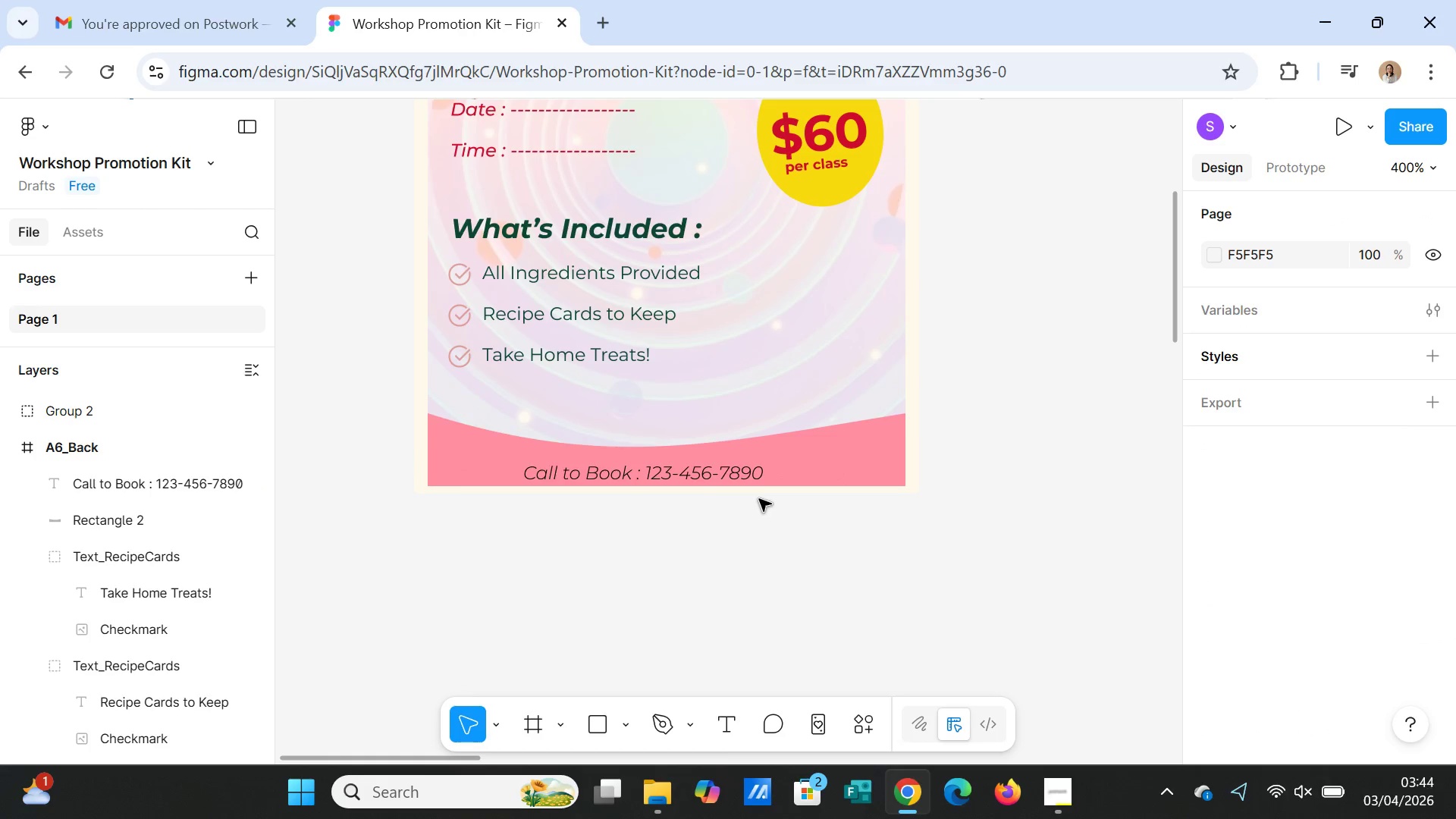 
left_click([741, 472])
 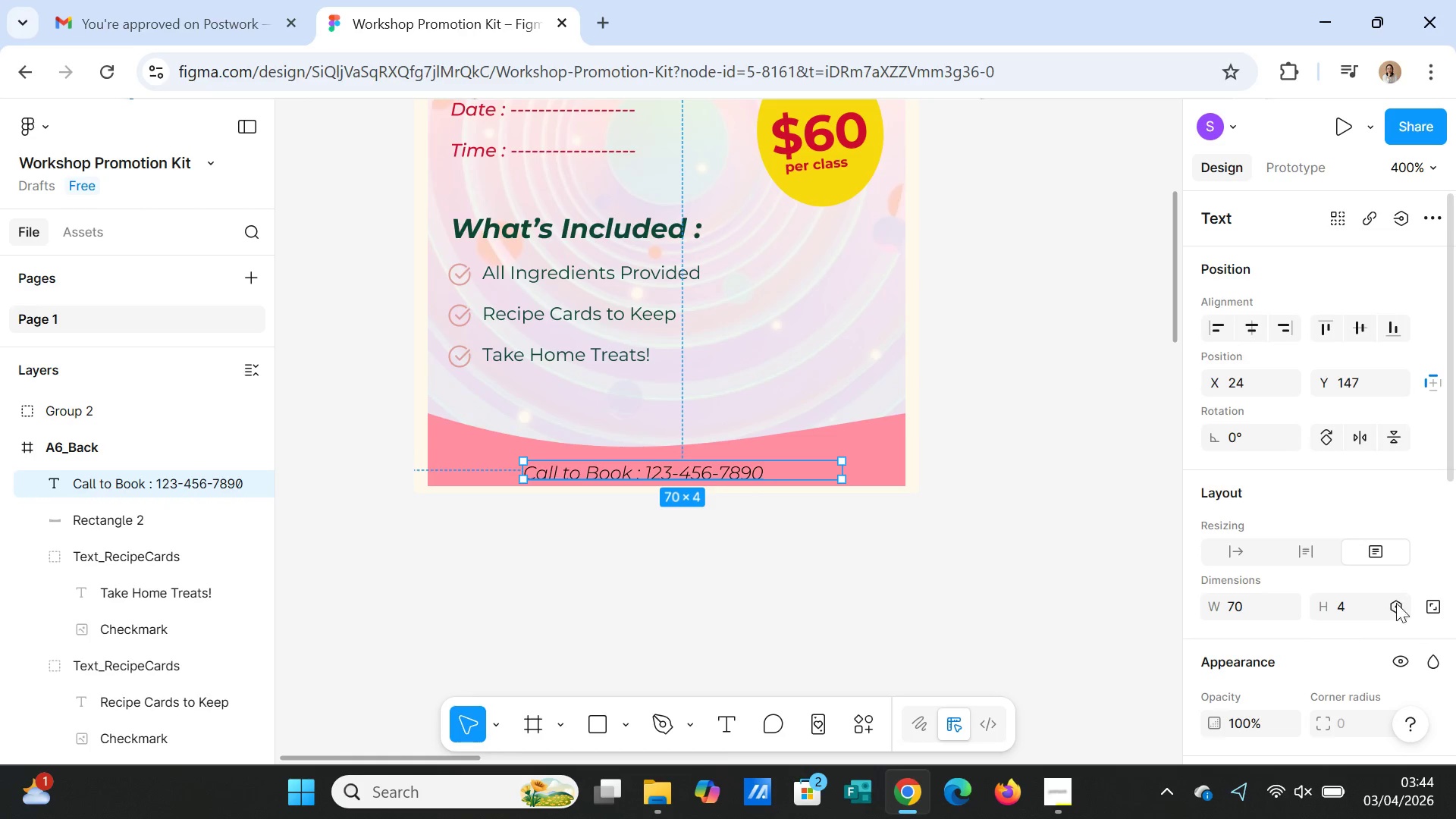 
scroll: coordinate [1404, 618], scroll_direction: down, amount: 2.0
 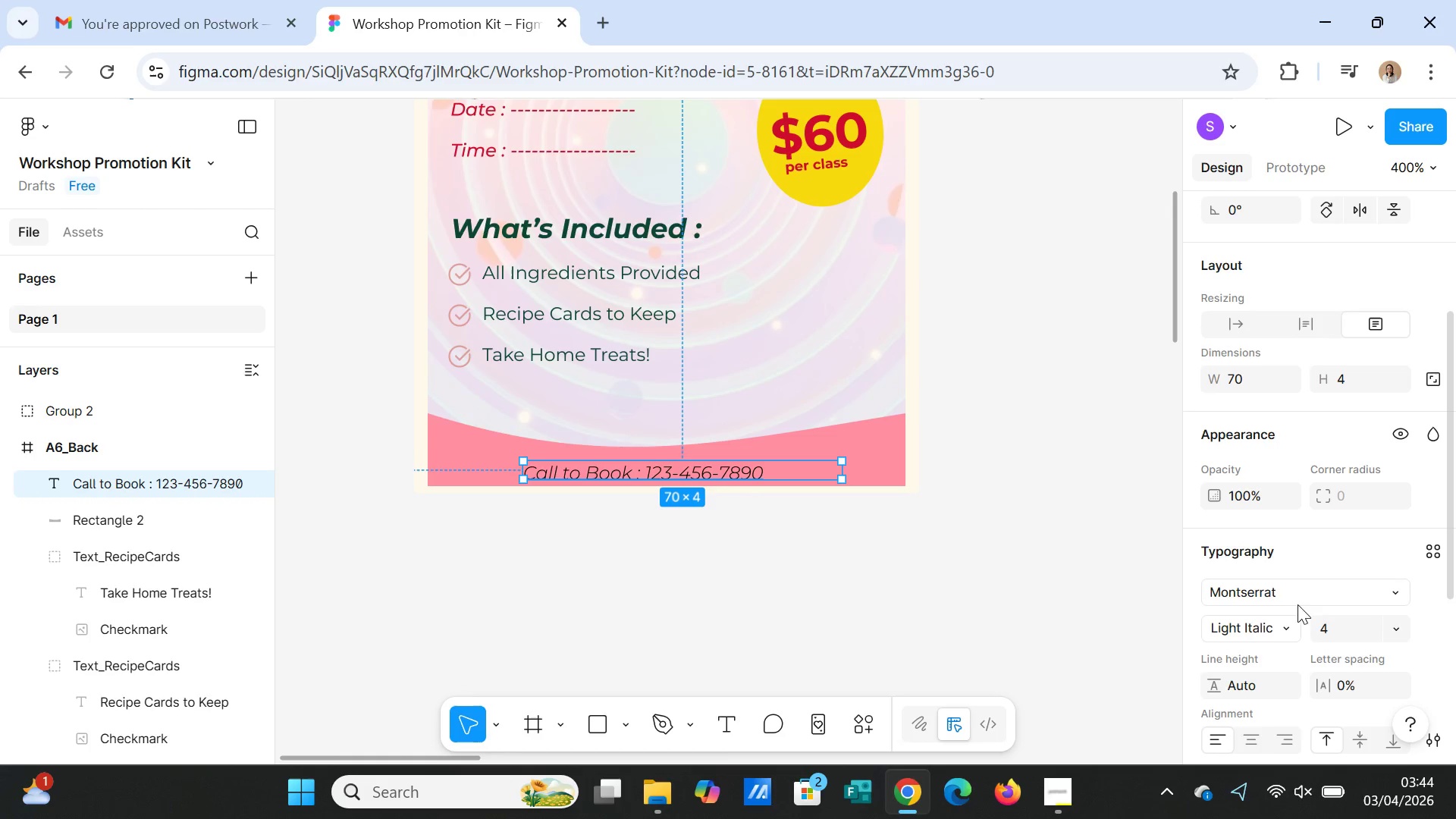 
left_click([1288, 596])
 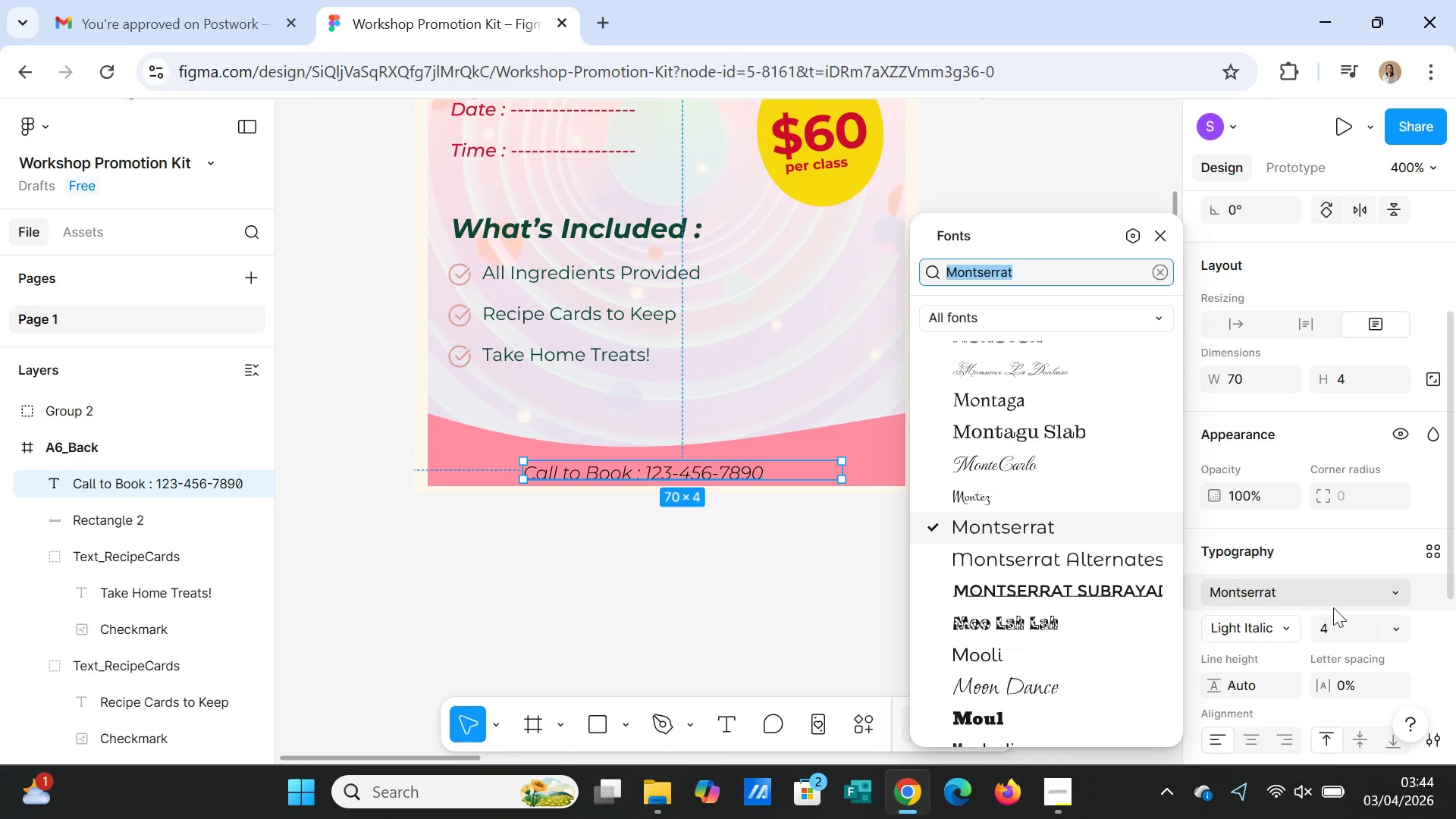 
mouse_move([1279, 607])
 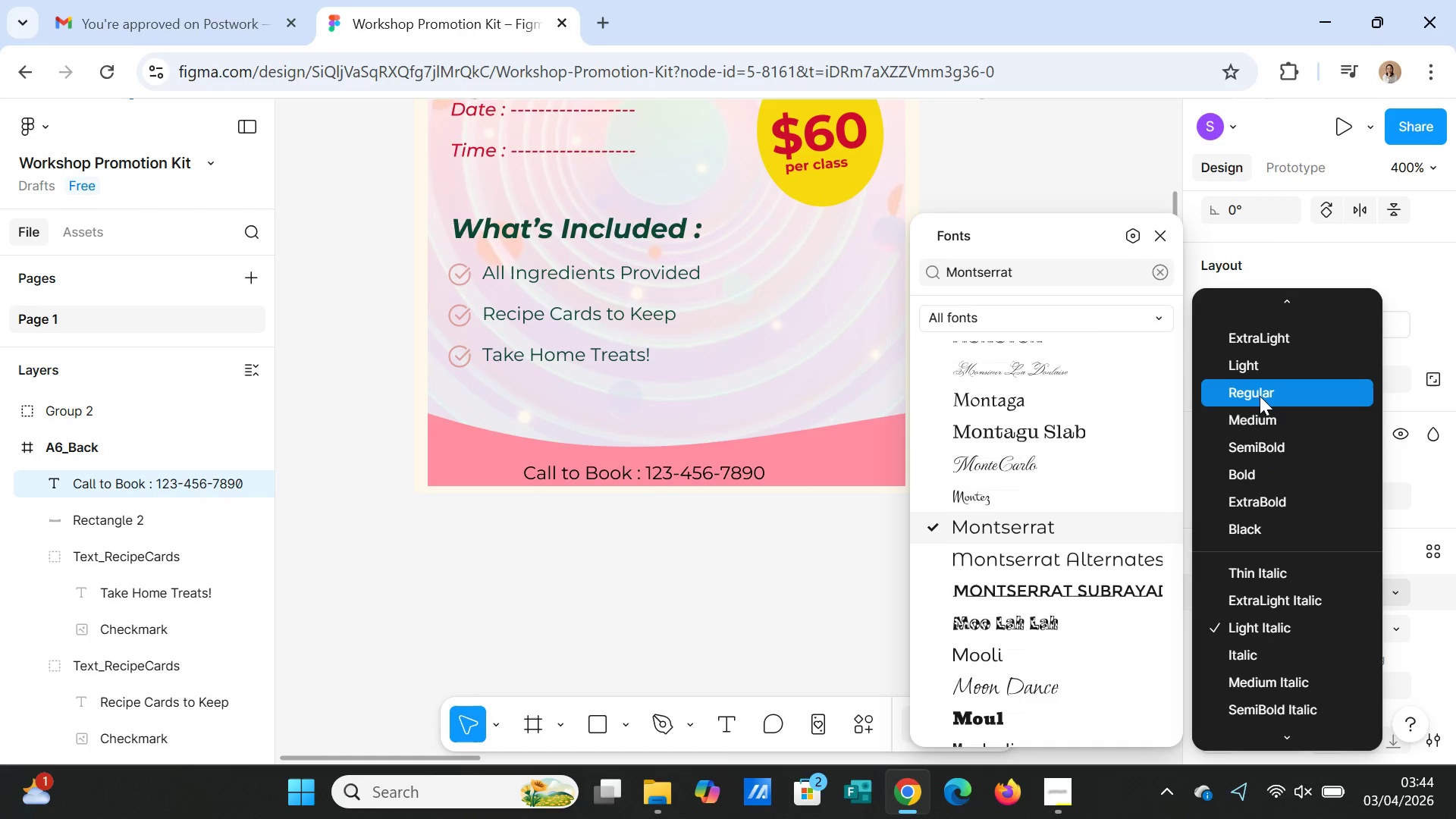 
left_click([1260, 396])
 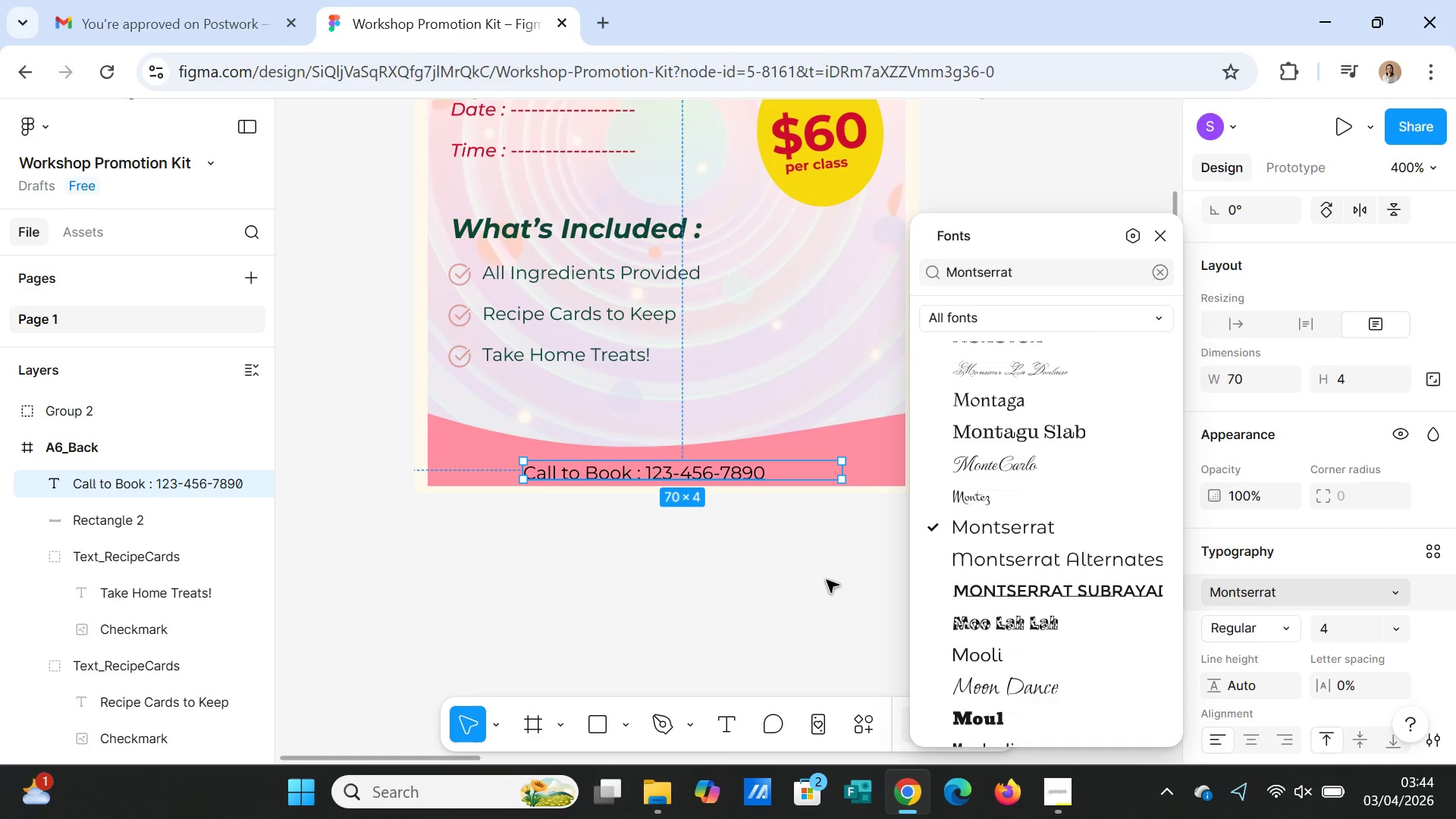 
left_click([821, 581])
 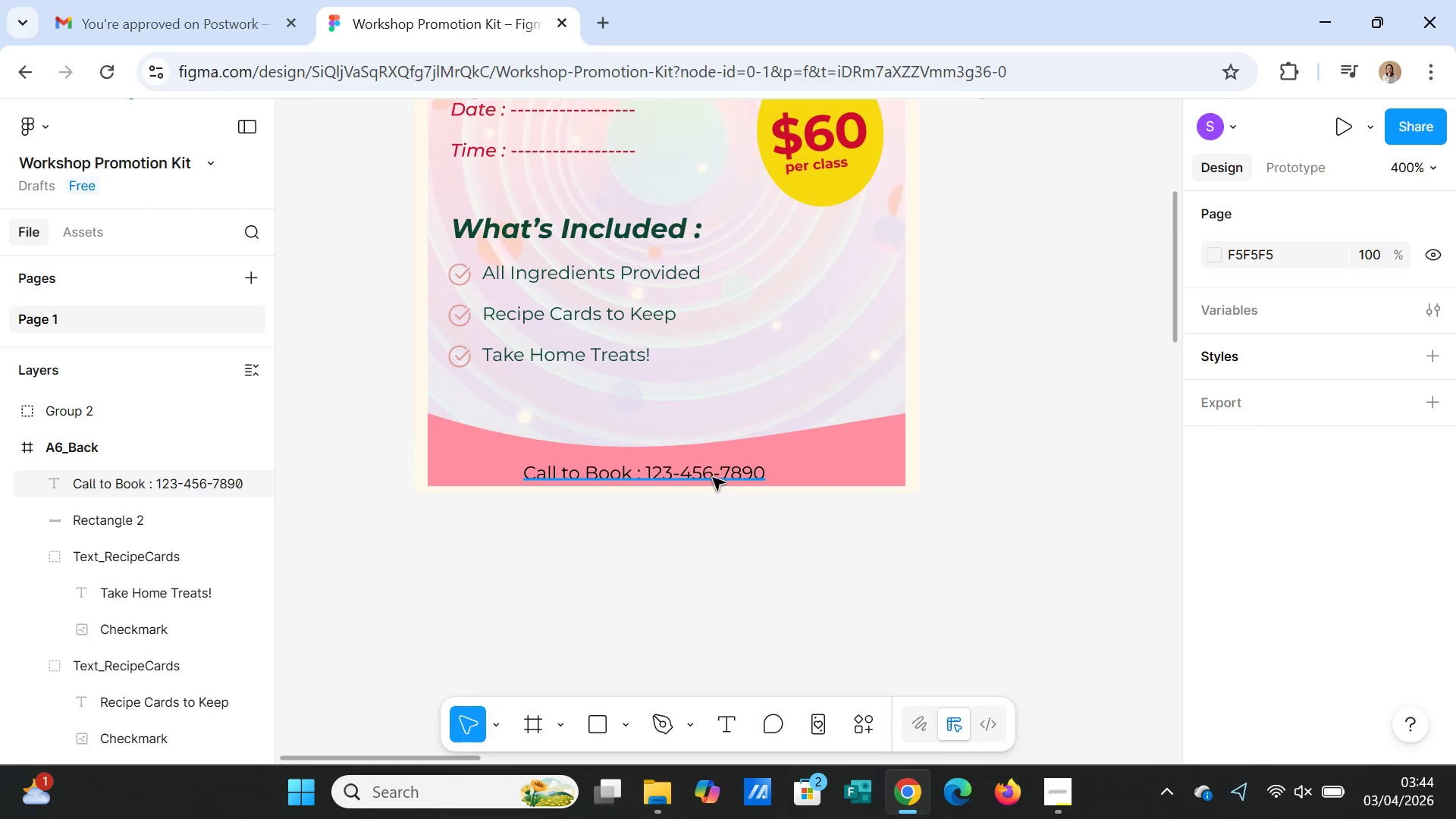 
left_click([714, 476])
 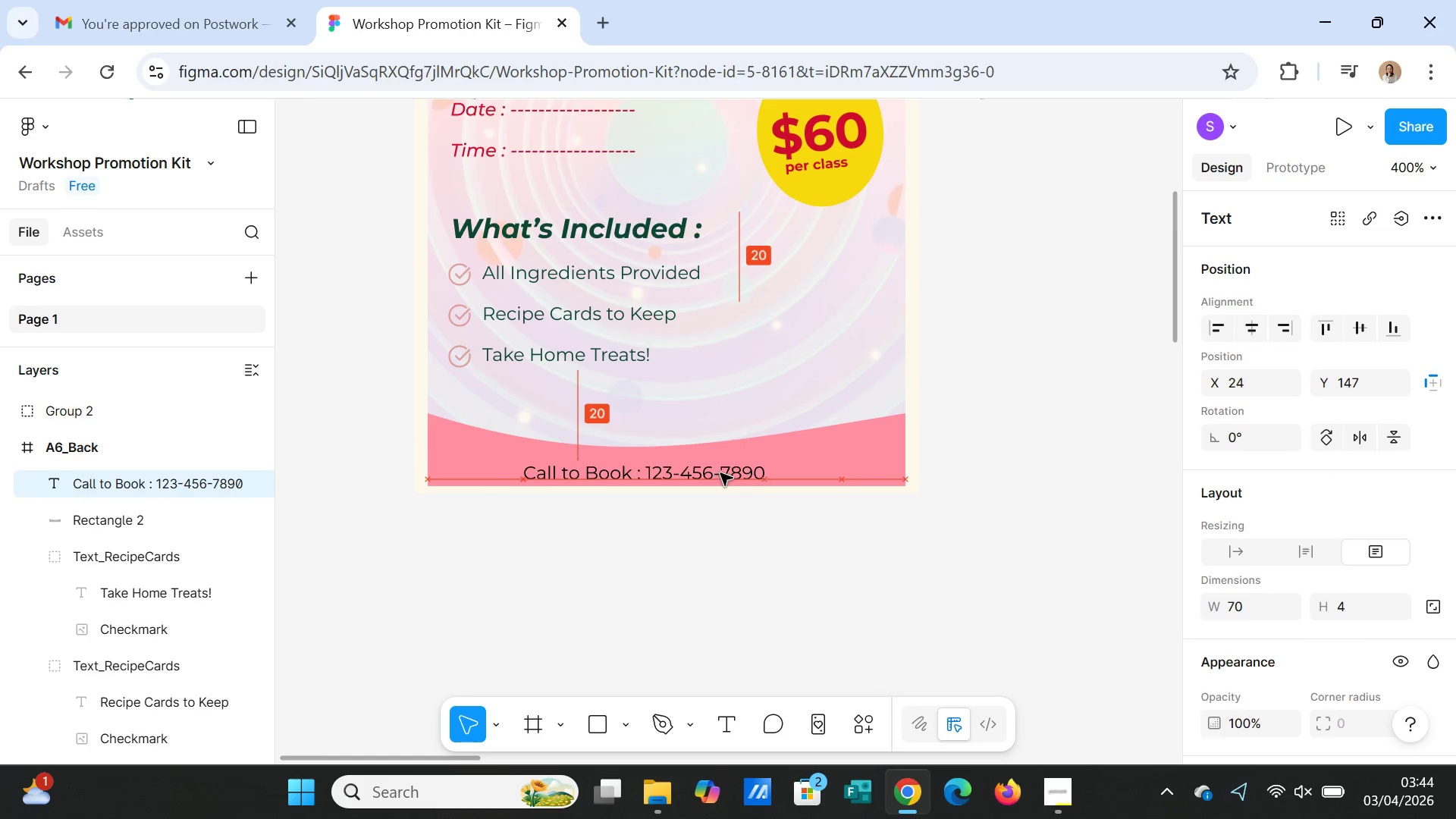 
wait(7.36)
 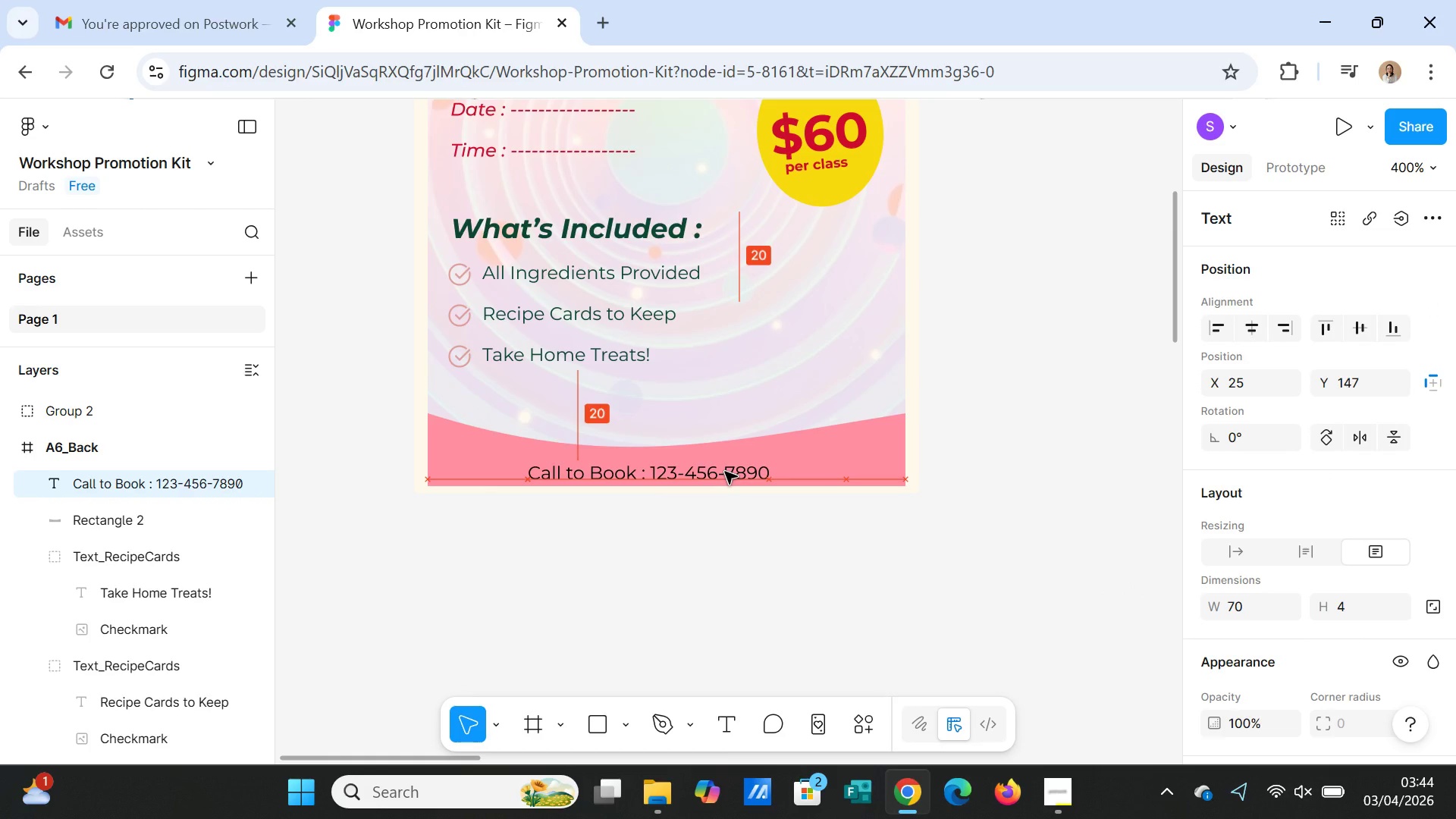 
scroll: coordinate [1254, 598], scroll_direction: down, amount: 3.0
 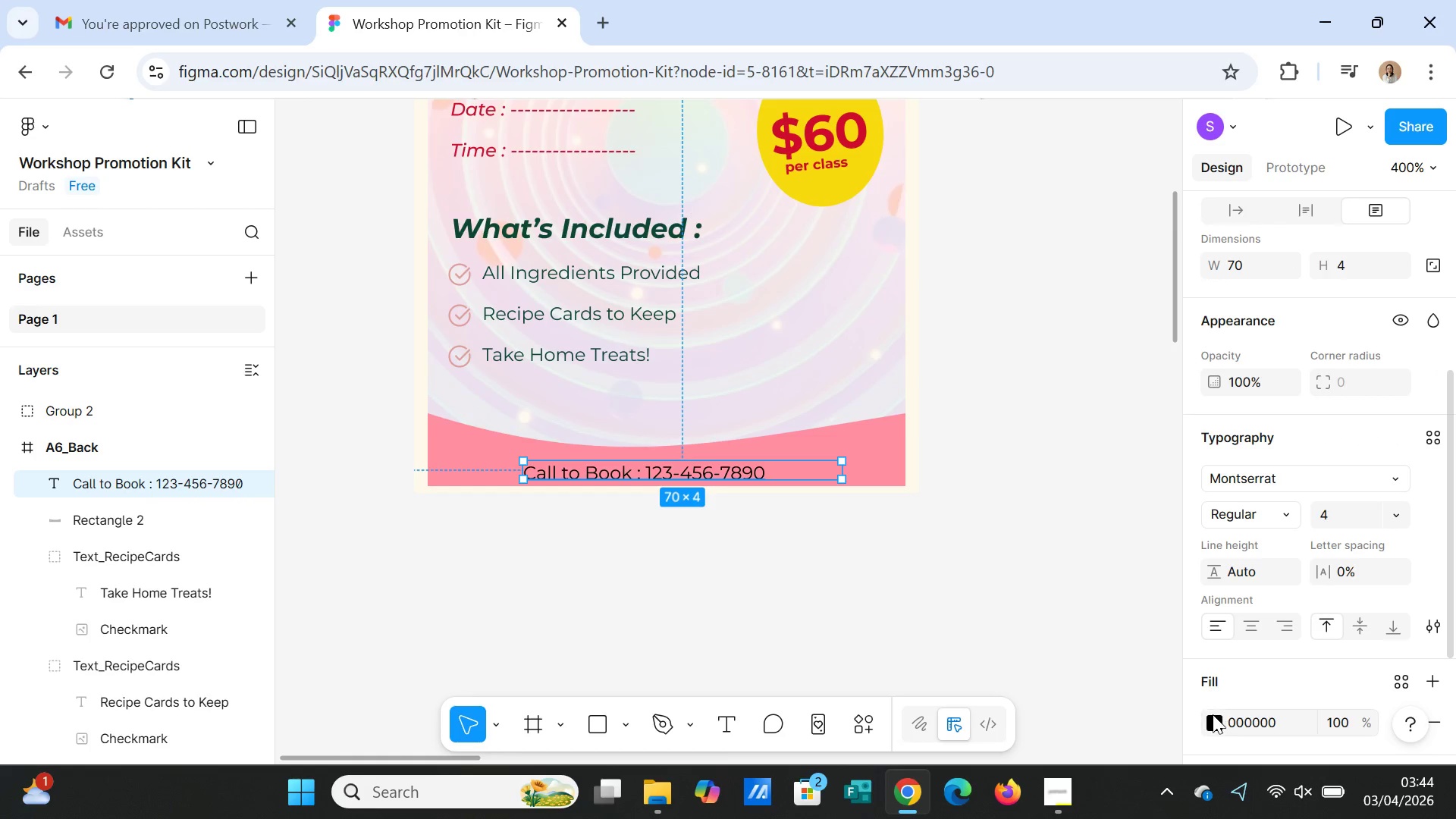 
left_click([1213, 717])
 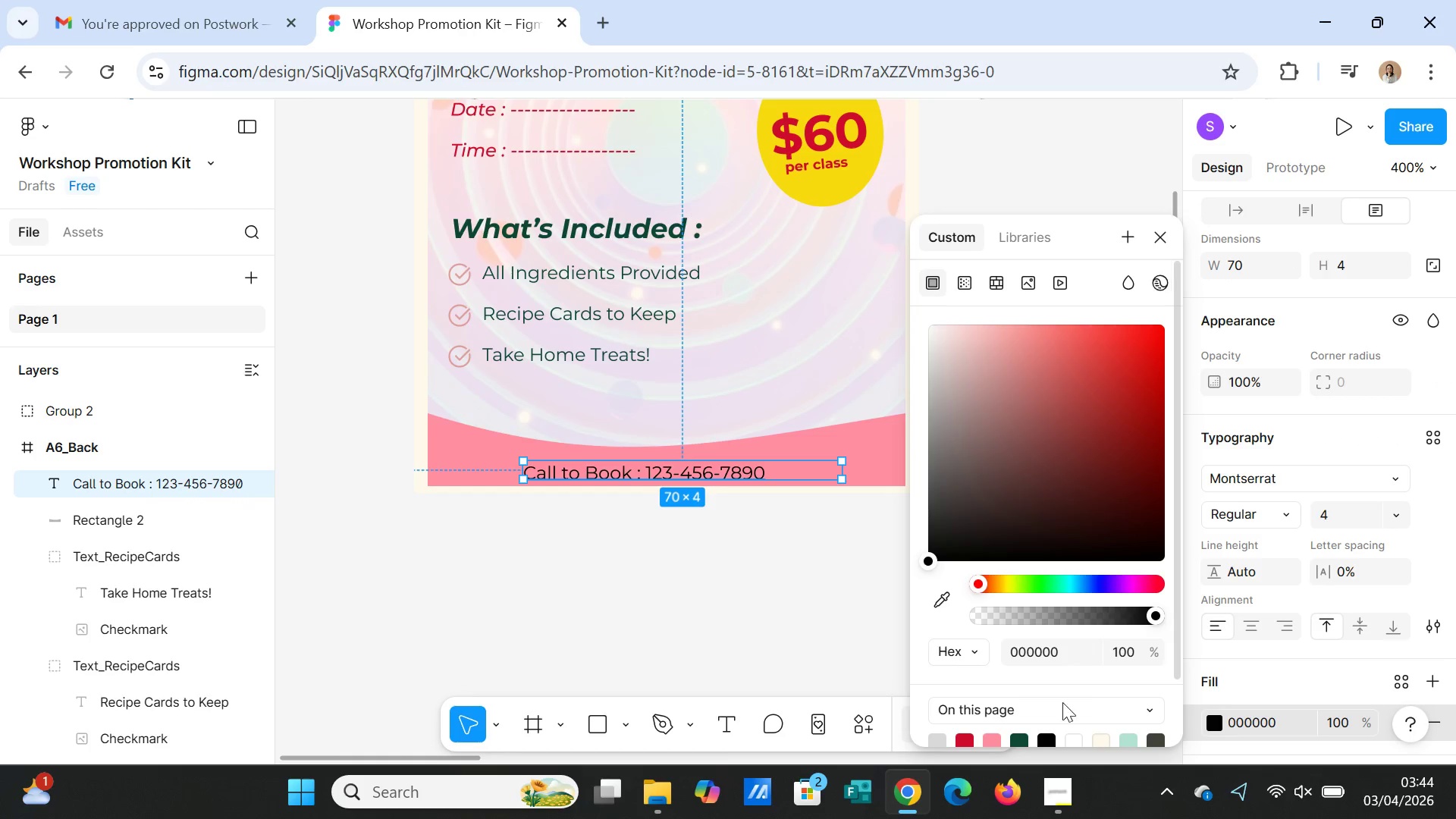 
scroll: coordinate [1029, 690], scroll_direction: down, amount: 2.0
 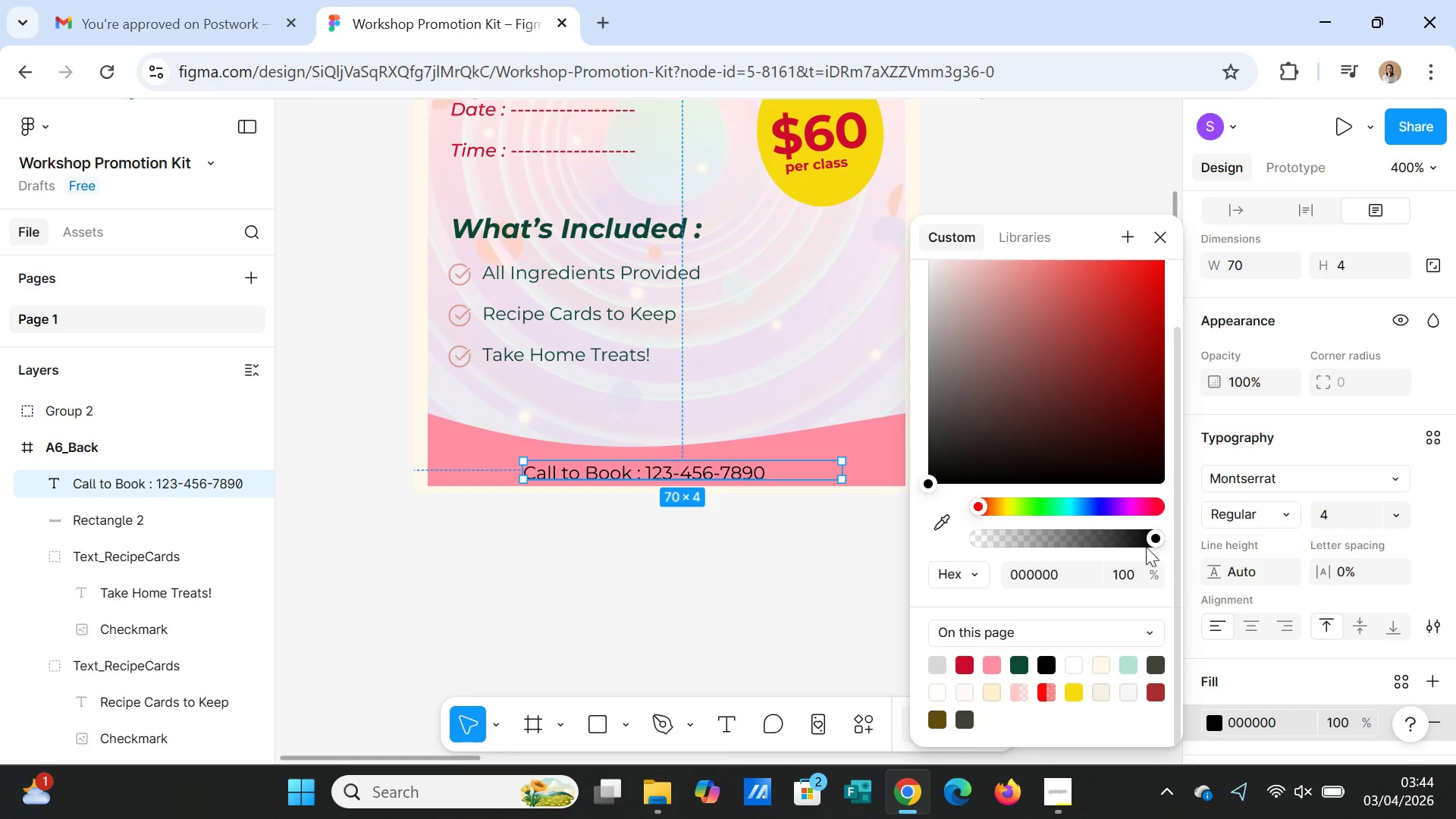 
left_click_drag(start_coordinate=[1152, 537], to_coordinate=[1084, 528])
 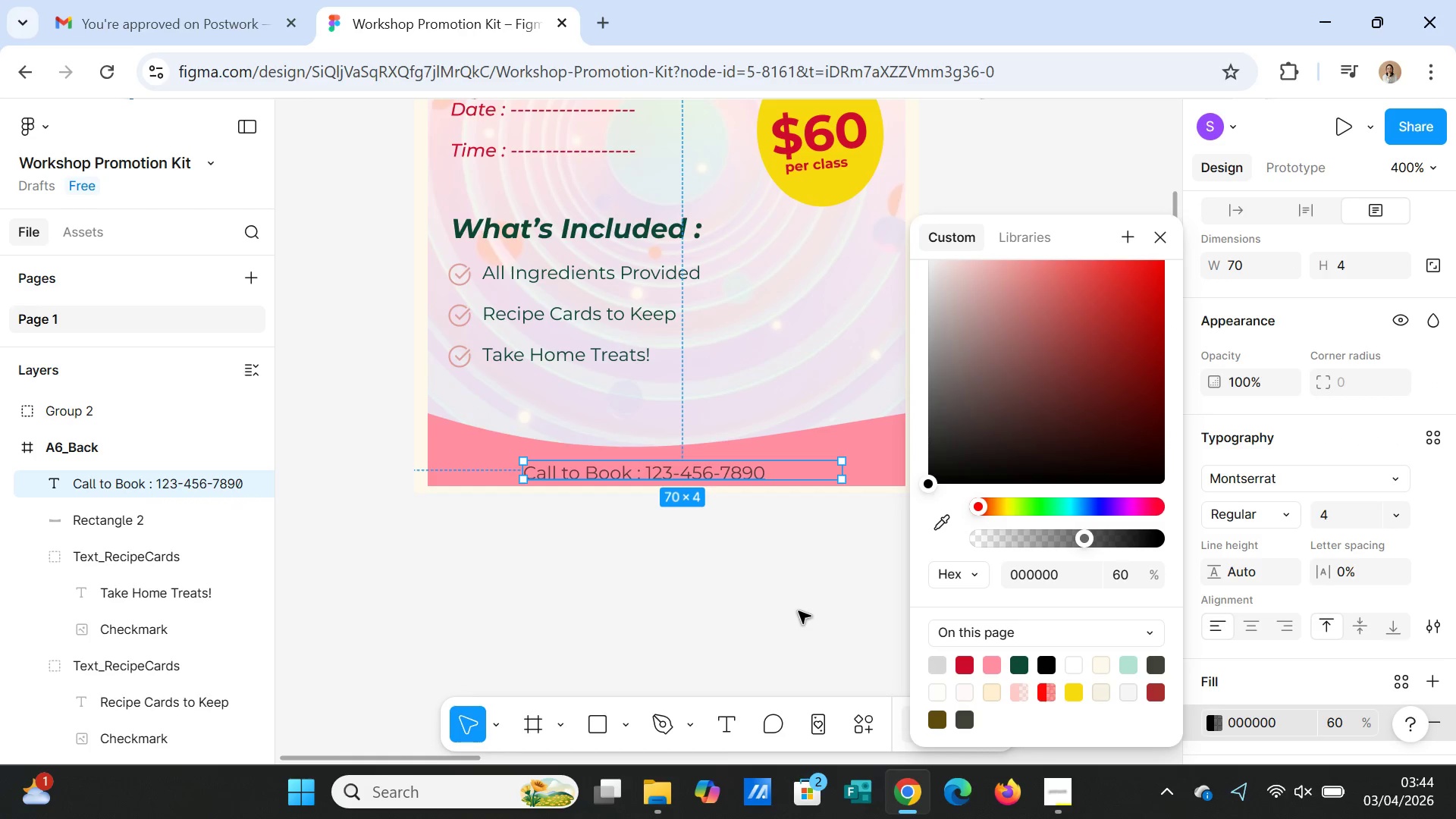 
left_click([799, 611])
 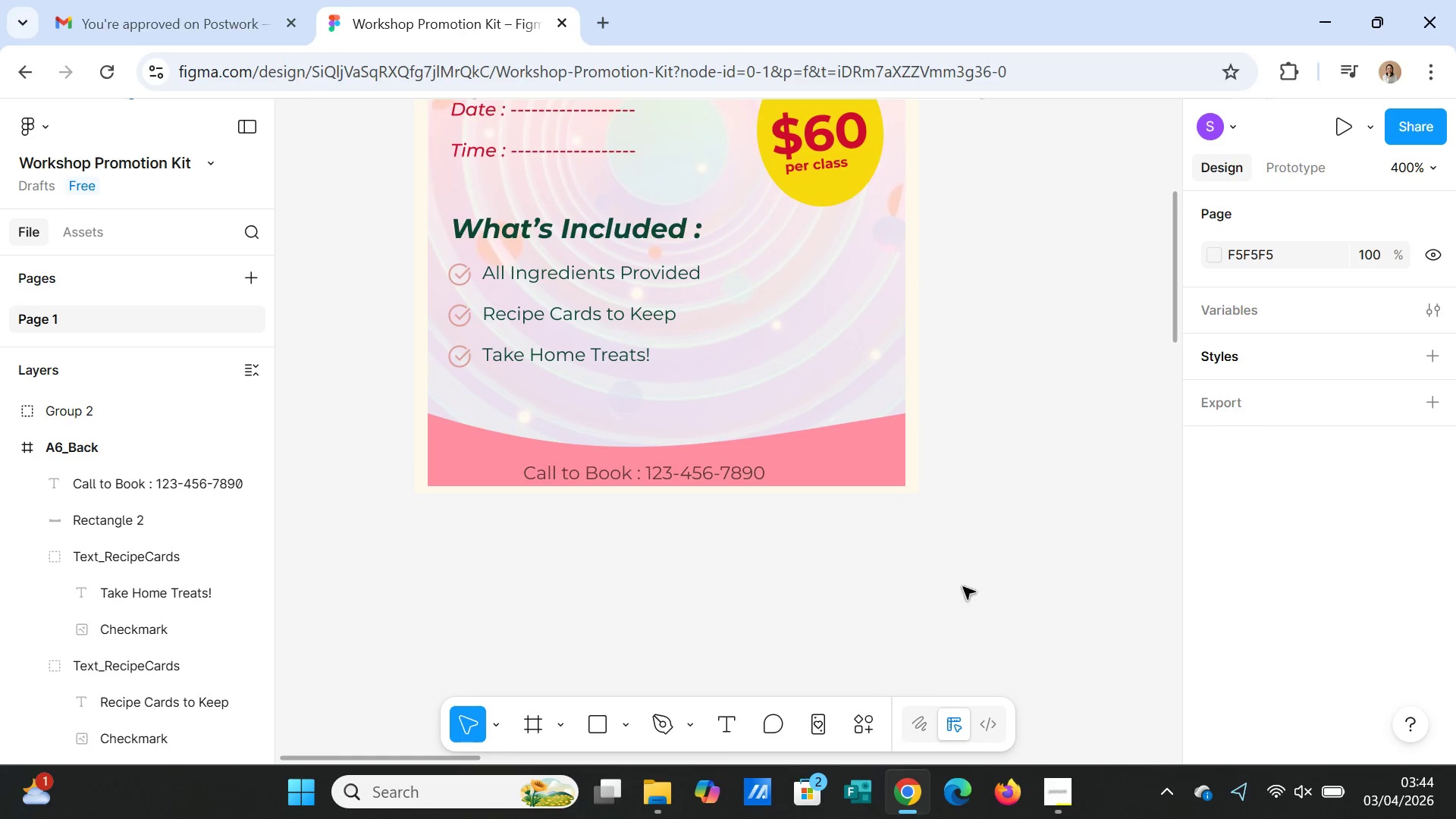 
scroll: coordinate [1029, 589], scroll_direction: up, amount: 12.0
 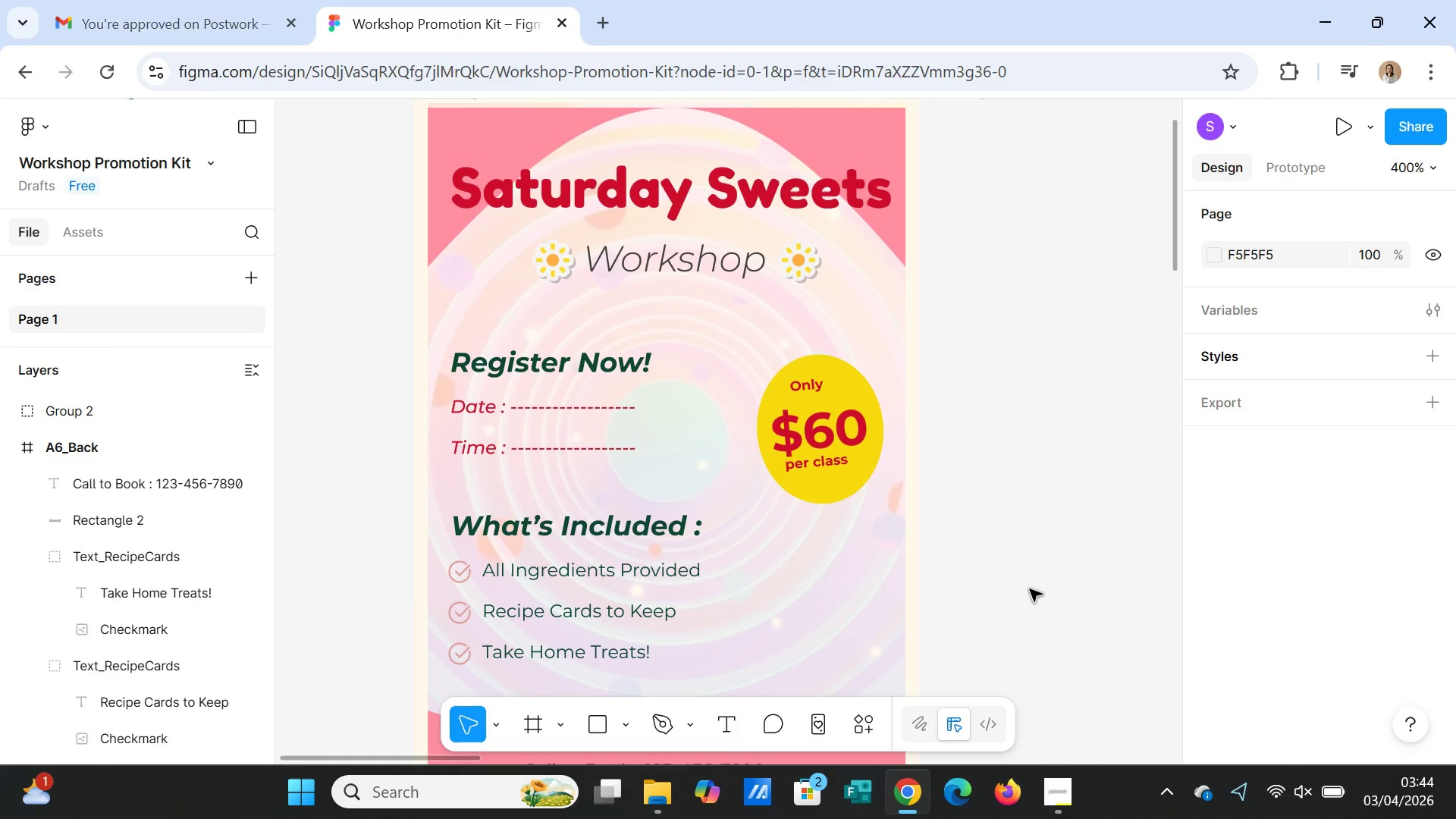 
scroll: coordinate [1030, 589], scroll_direction: down, amount: 5.0
 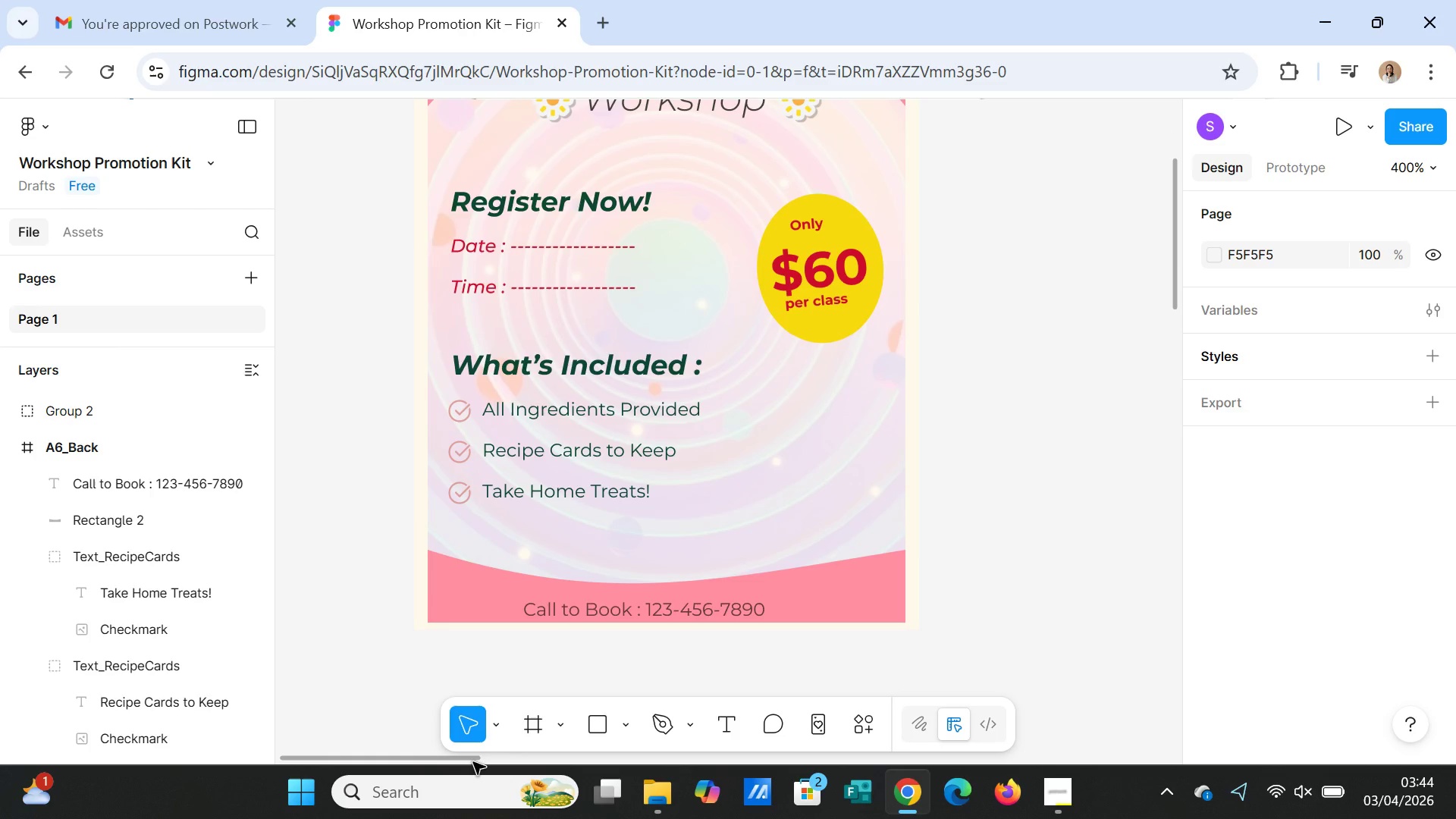 
left_click_drag(start_coordinate=[473, 762], to_coordinate=[469, 746])
 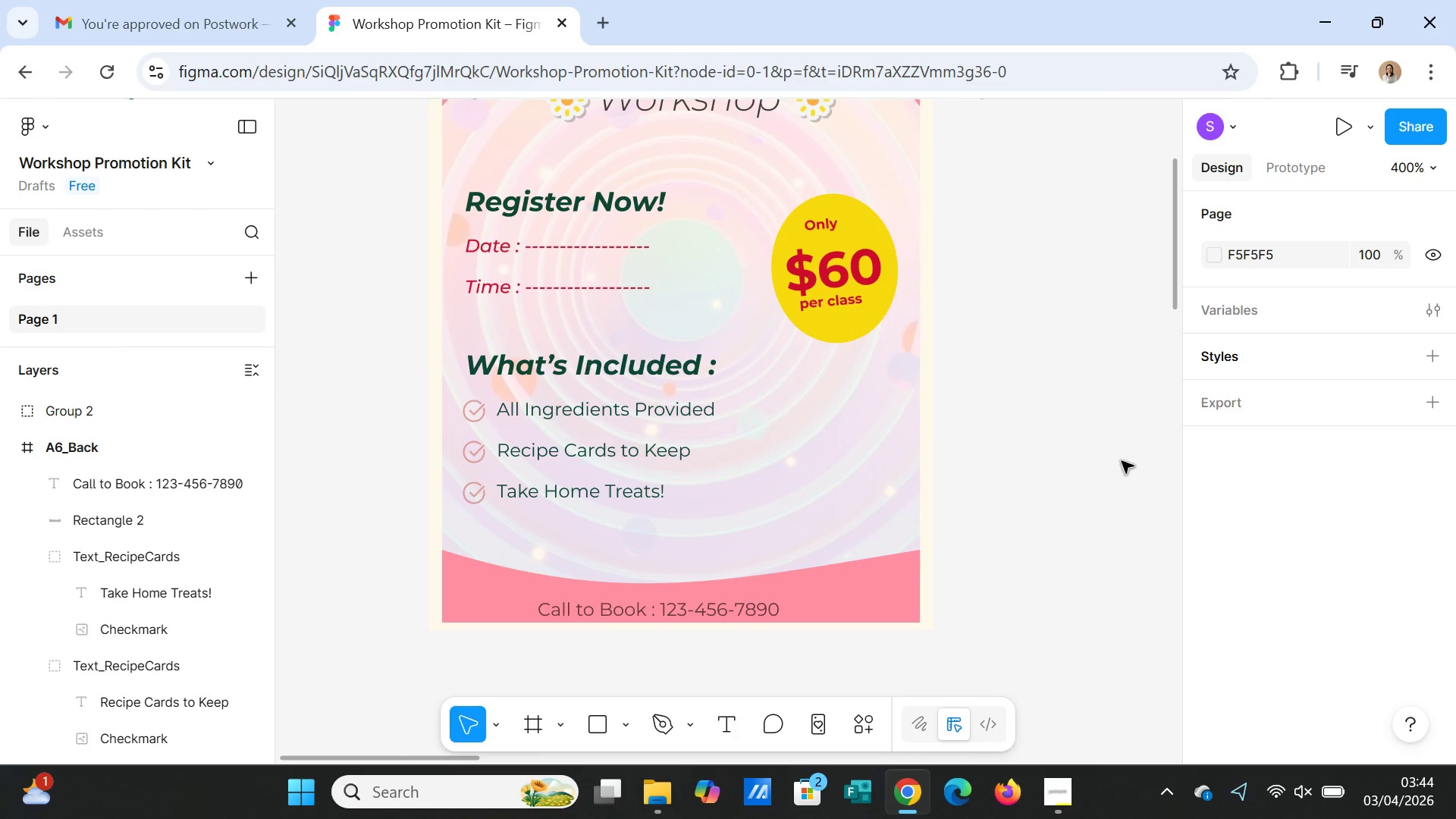 
scroll: coordinate [1122, 461], scroll_direction: down, amount: 3.0
 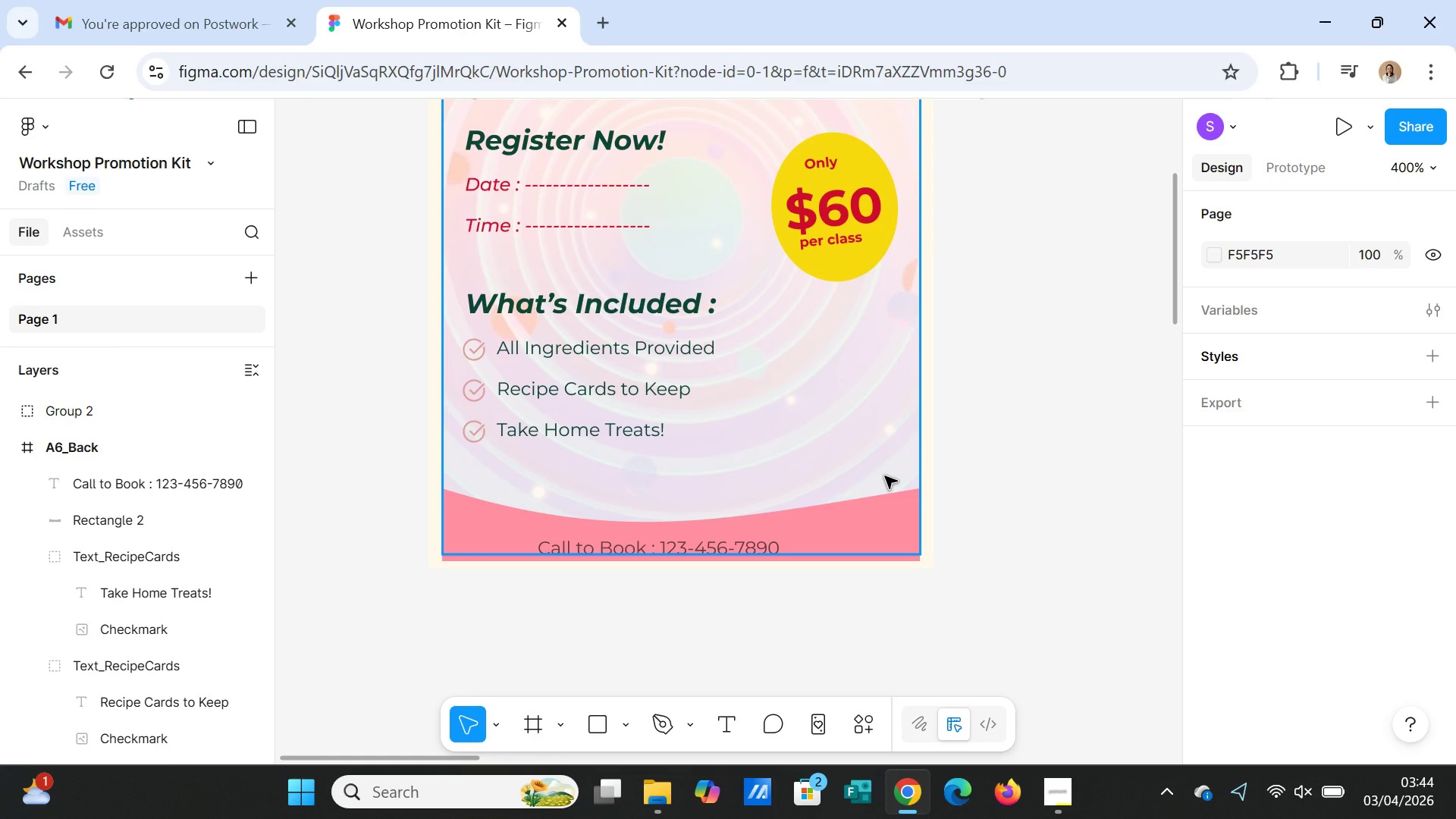 
left_click([885, 476])
 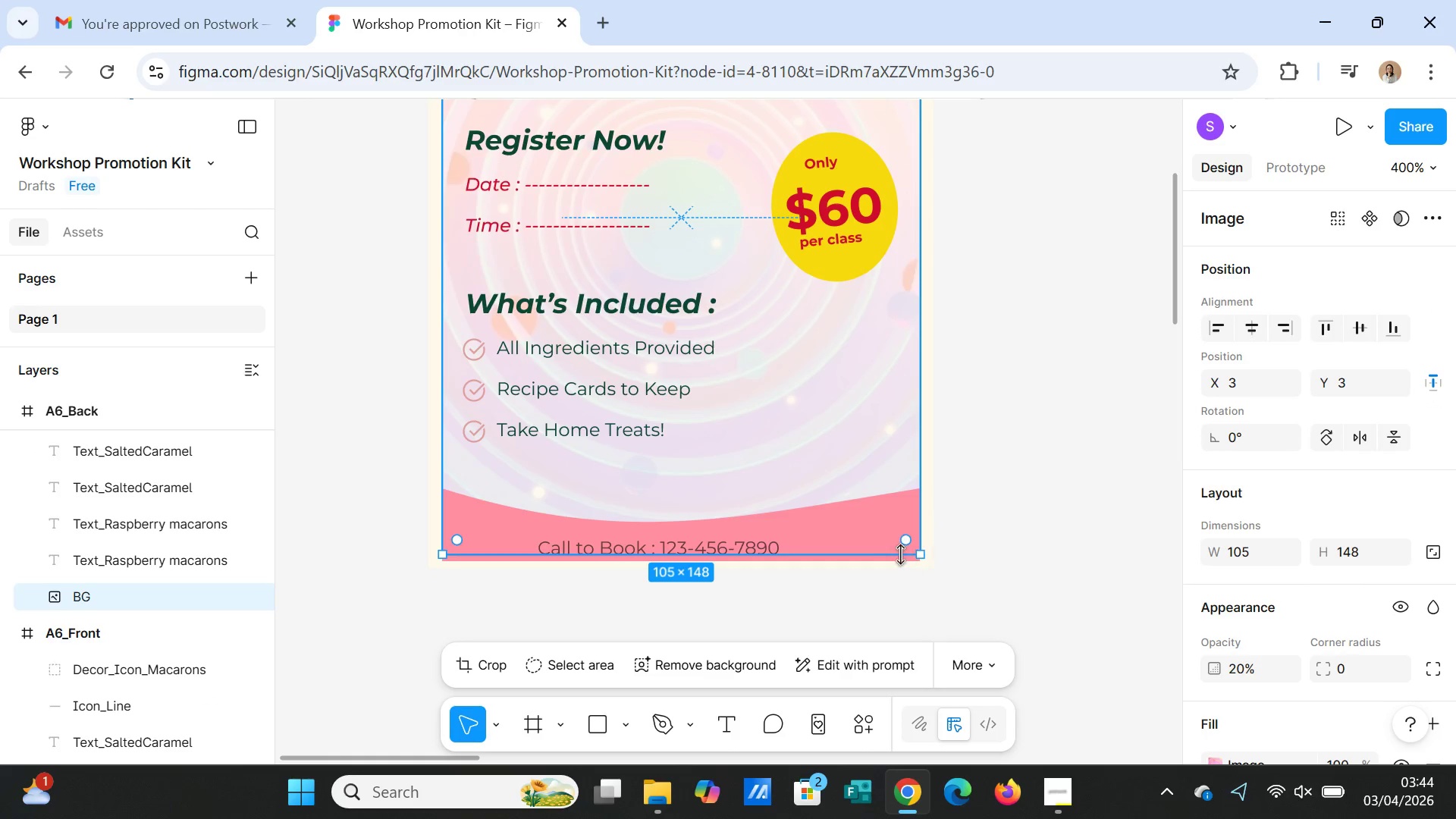 
left_click_drag(start_coordinate=[895, 526], to_coordinate=[895, 518])
 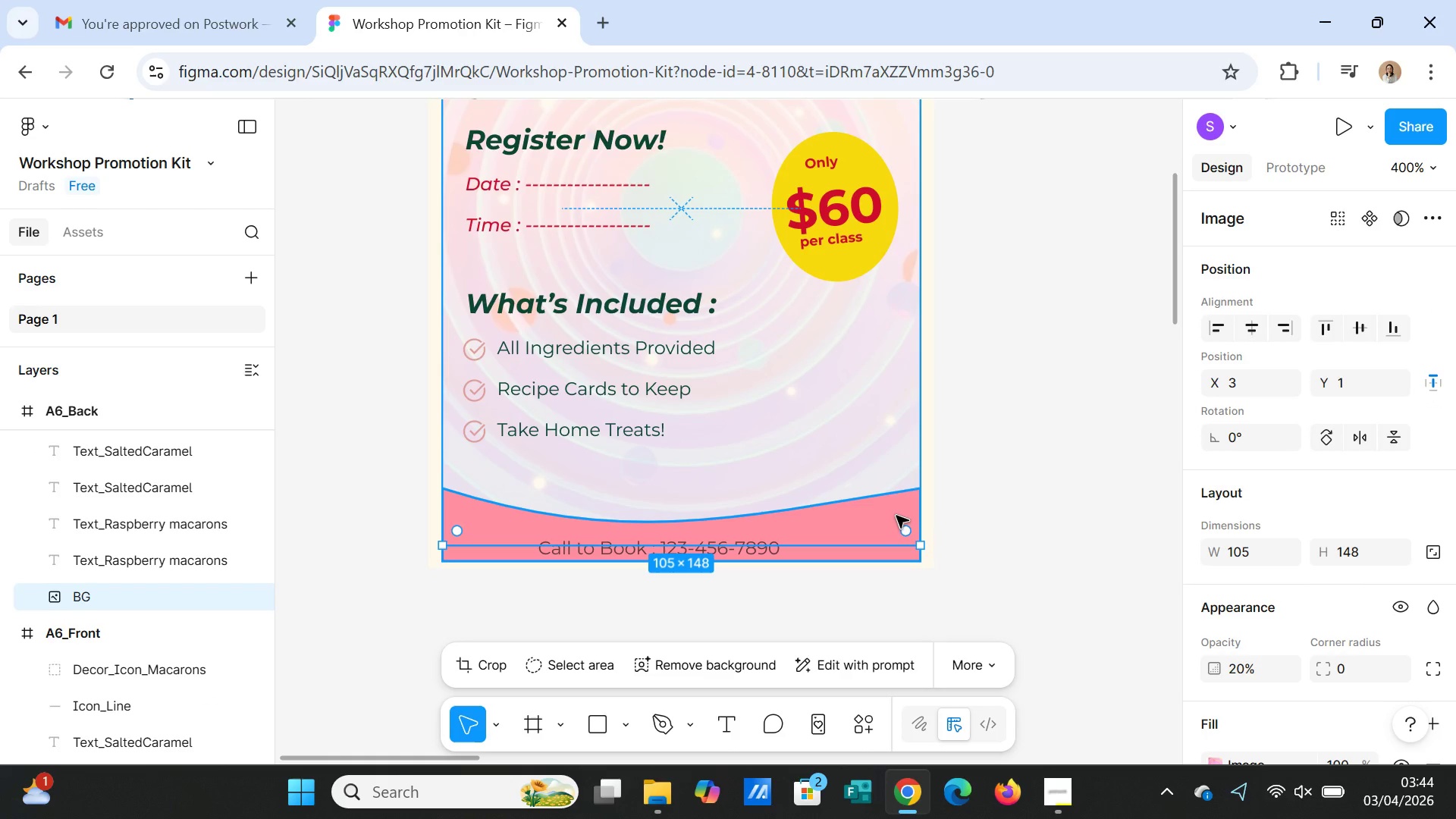 
key(Control+Z)
 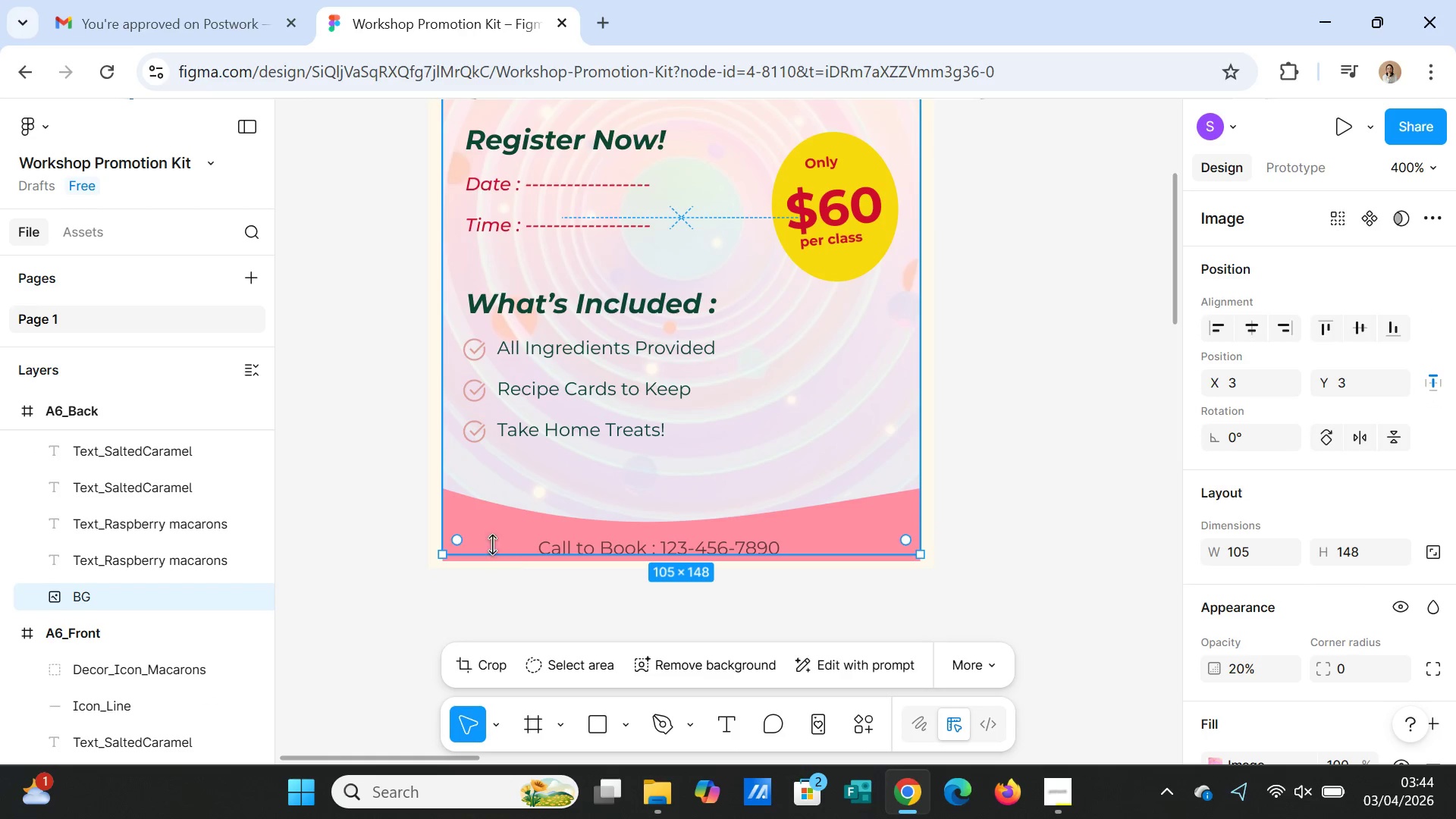 
left_click([480, 524])
 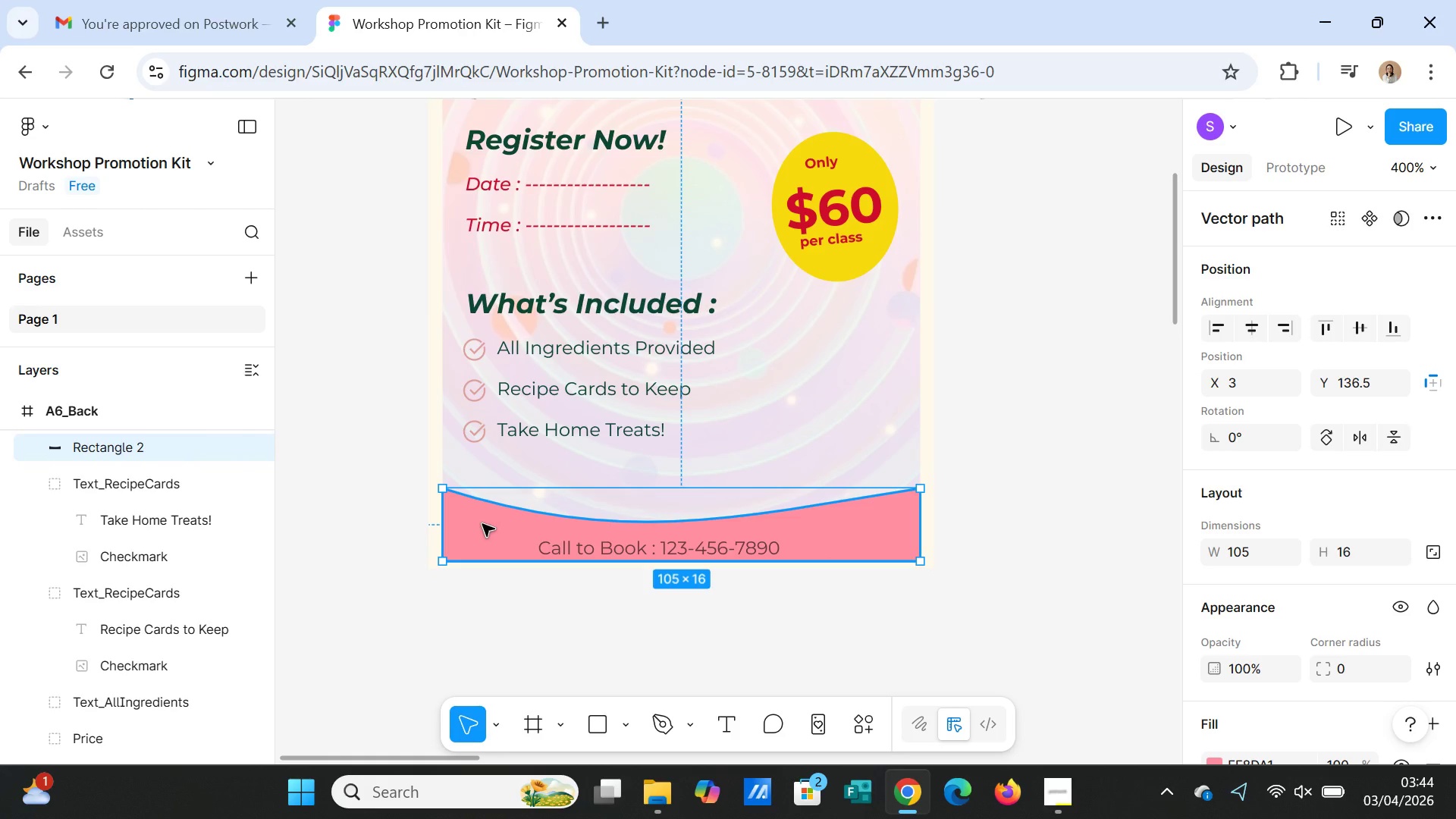 
left_click_drag(start_coordinate=[482, 524], to_coordinate=[485, 519])
 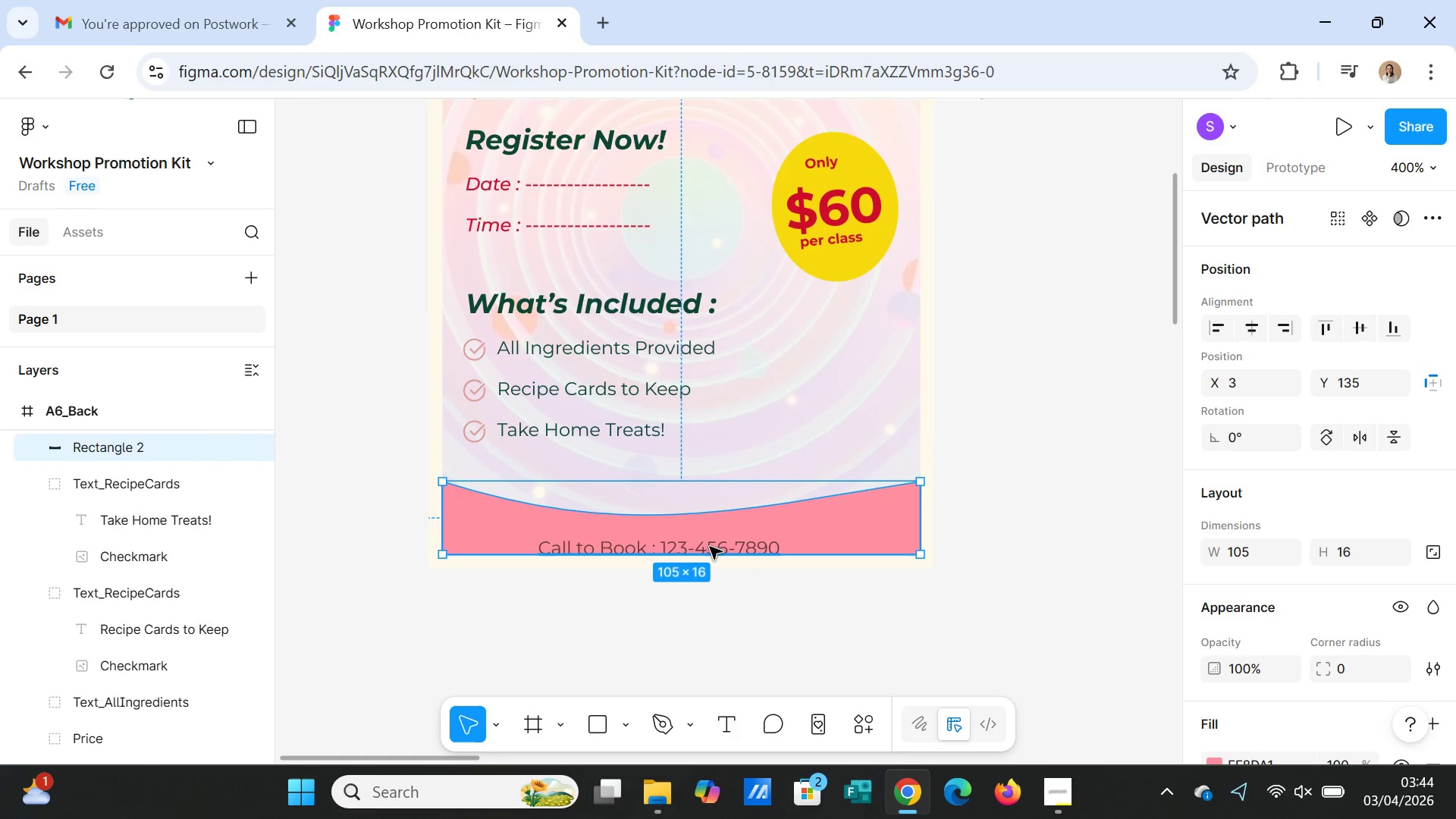 
left_click([710, 547])
 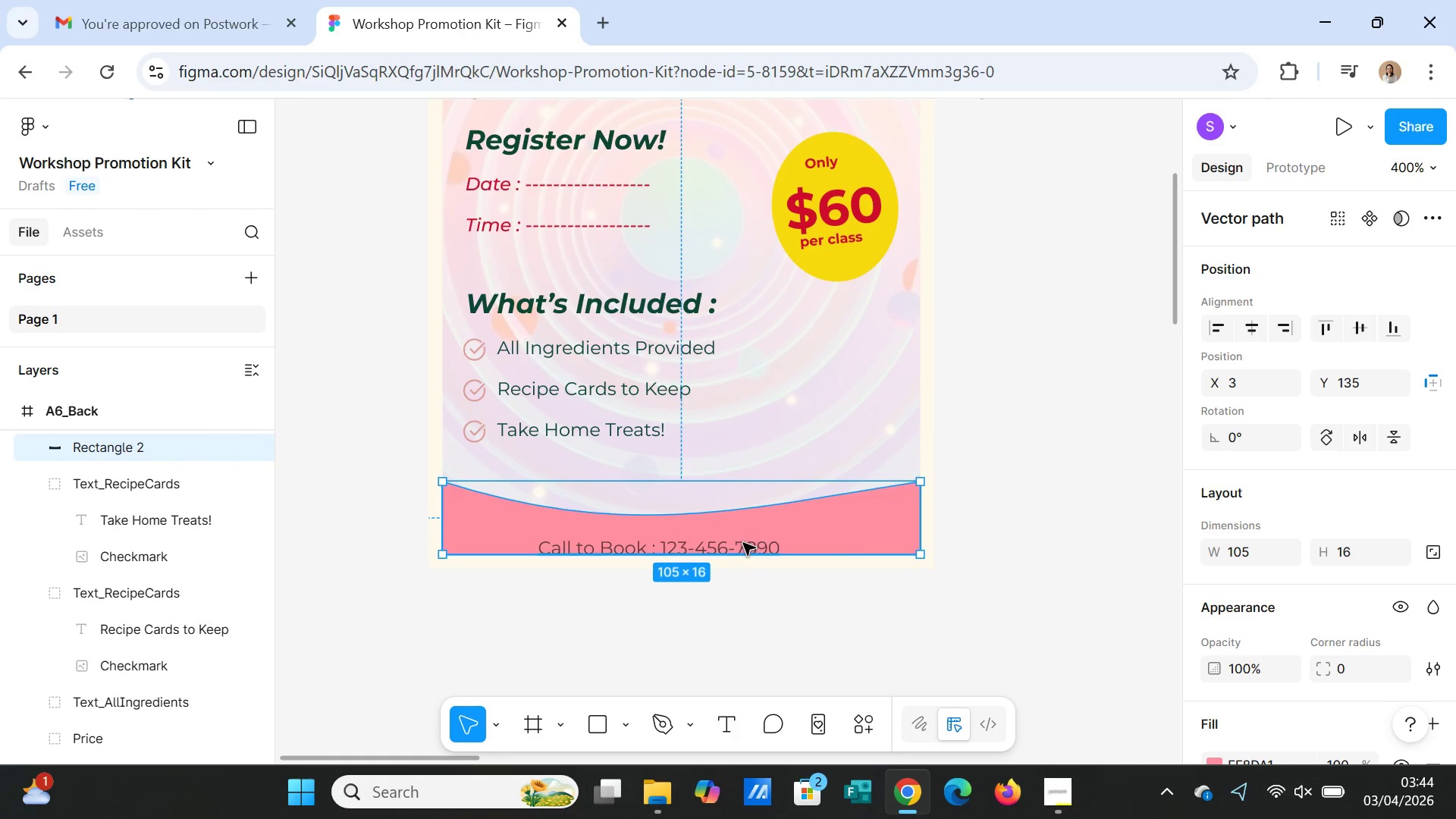 
double_click([743, 543])
 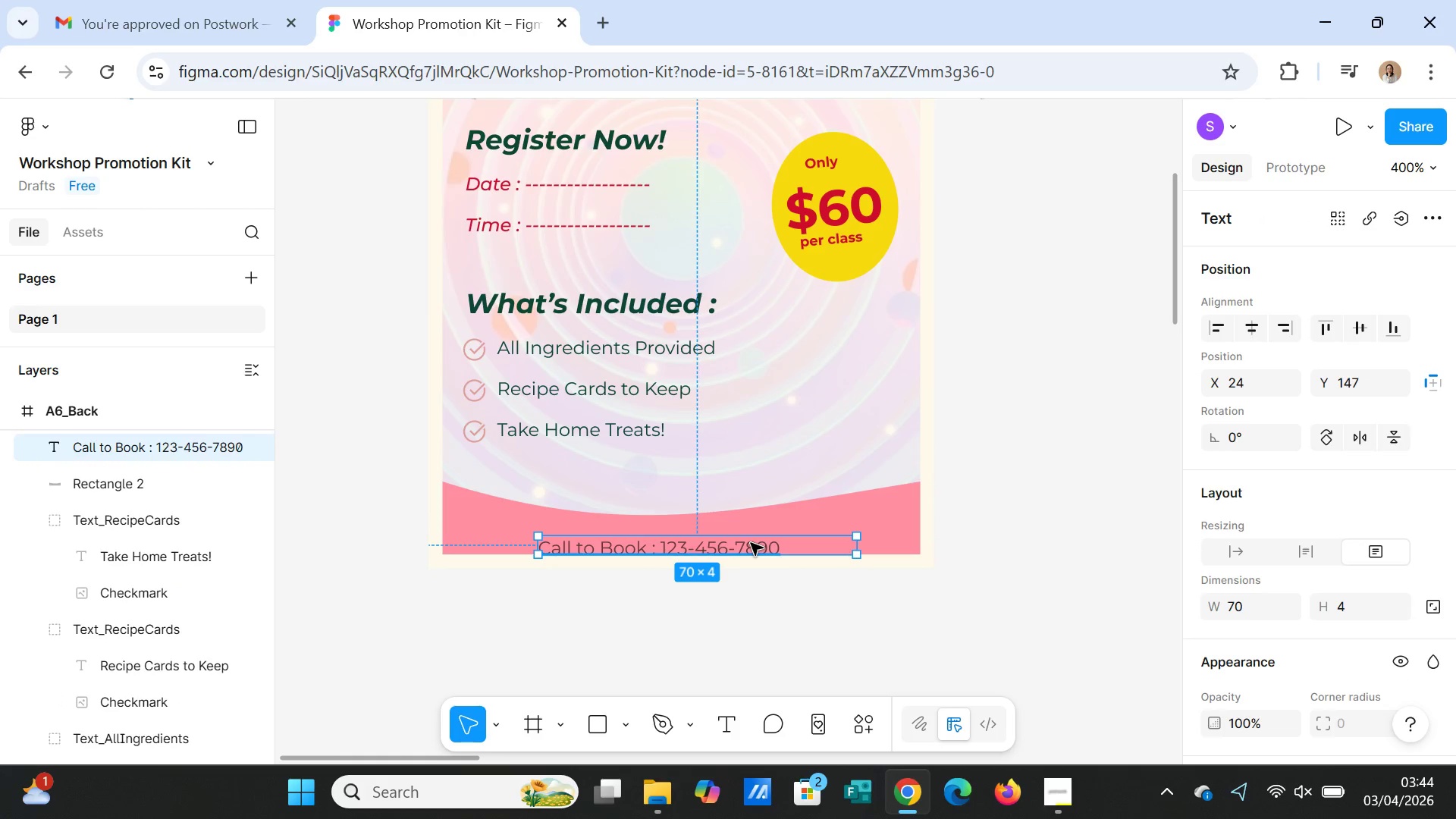 
left_click_drag(start_coordinate=[751, 543], to_coordinate=[752, 535])
 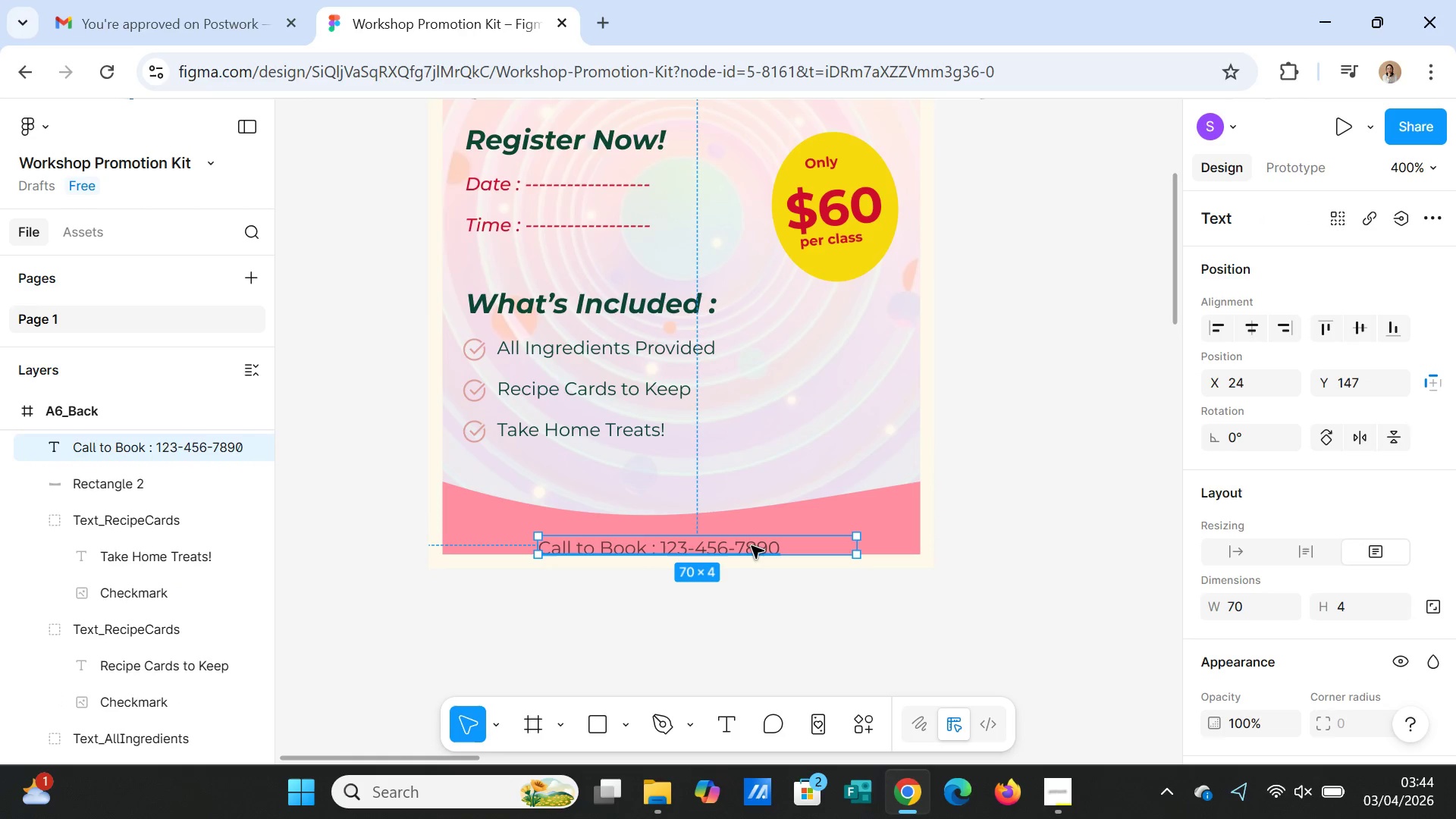 
left_click_drag(start_coordinate=[752, 546], to_coordinate=[750, 535])
 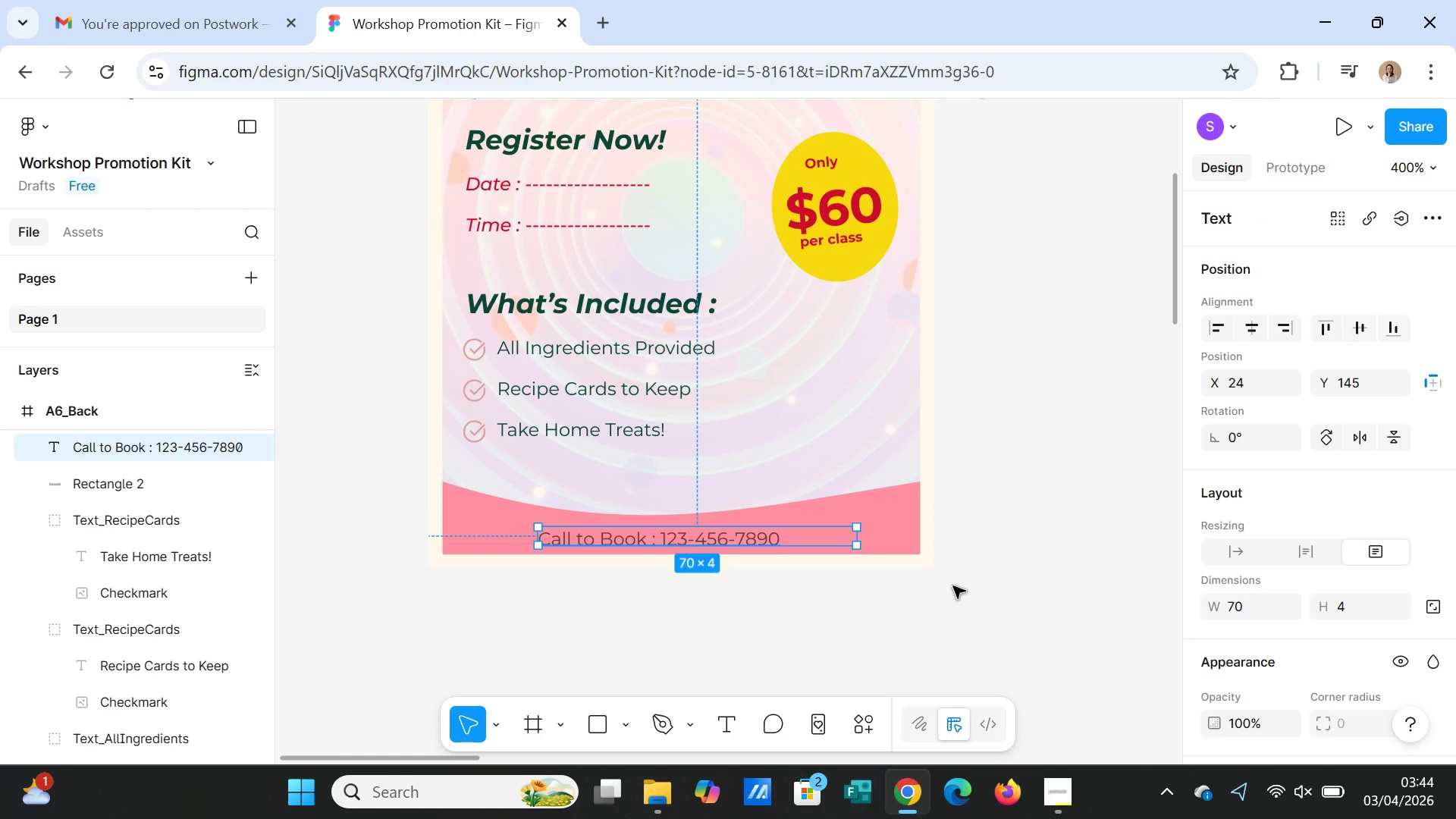 
left_click([953, 586])
 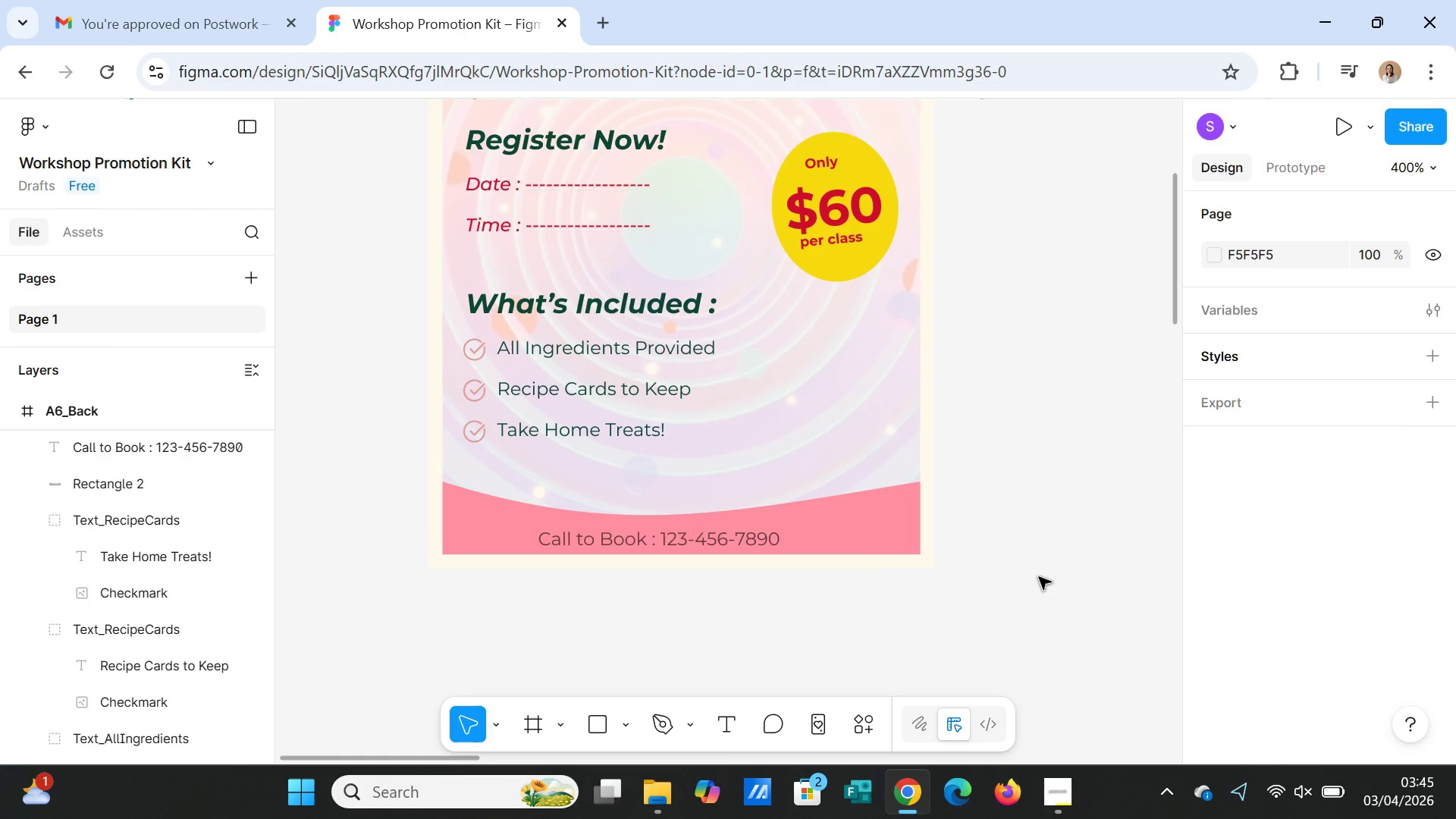 
scroll: coordinate [1050, 568], scroll_direction: up, amount: 10.0
 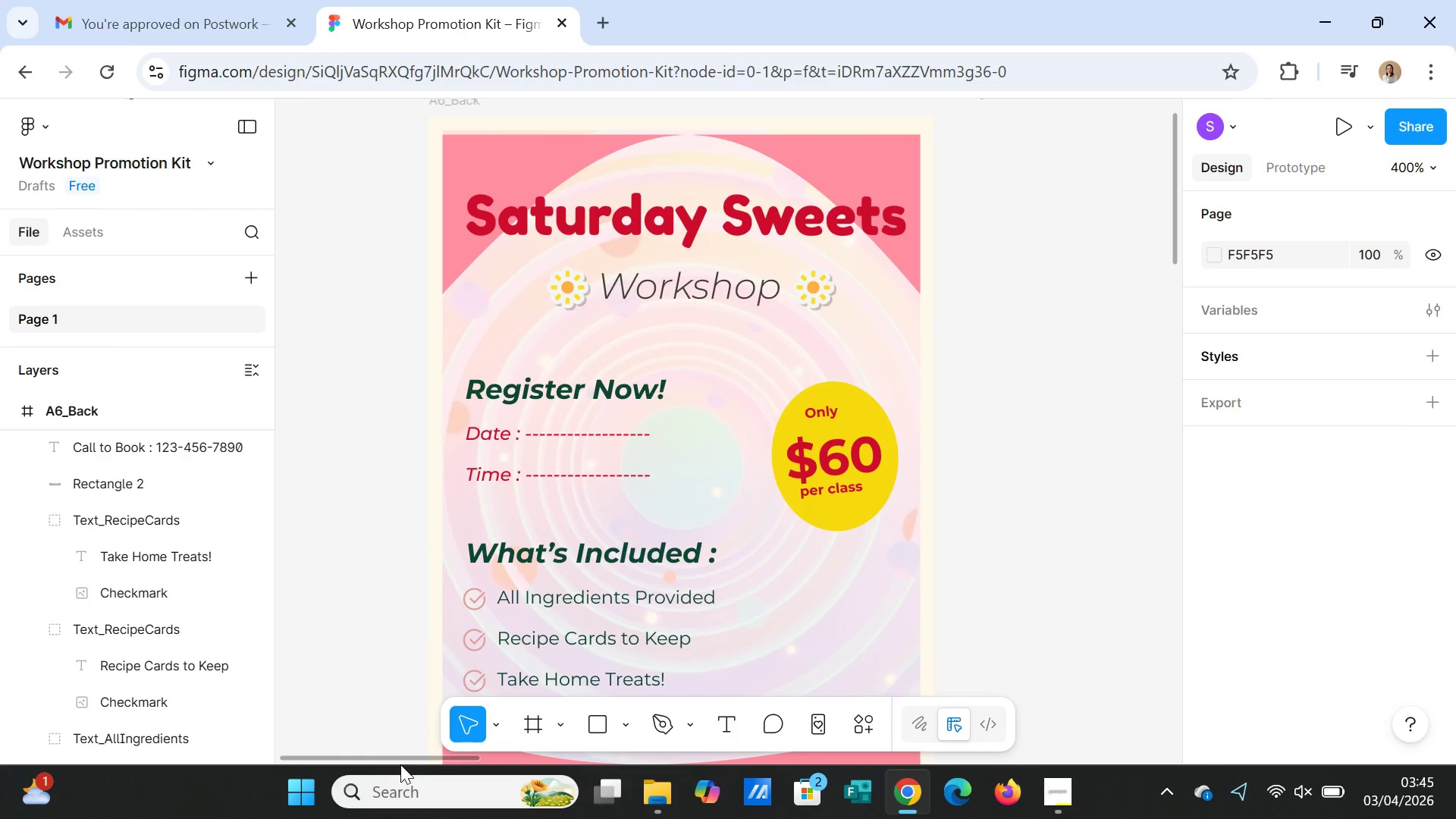 
left_click_drag(start_coordinate=[397, 760], to_coordinate=[646, 762])
 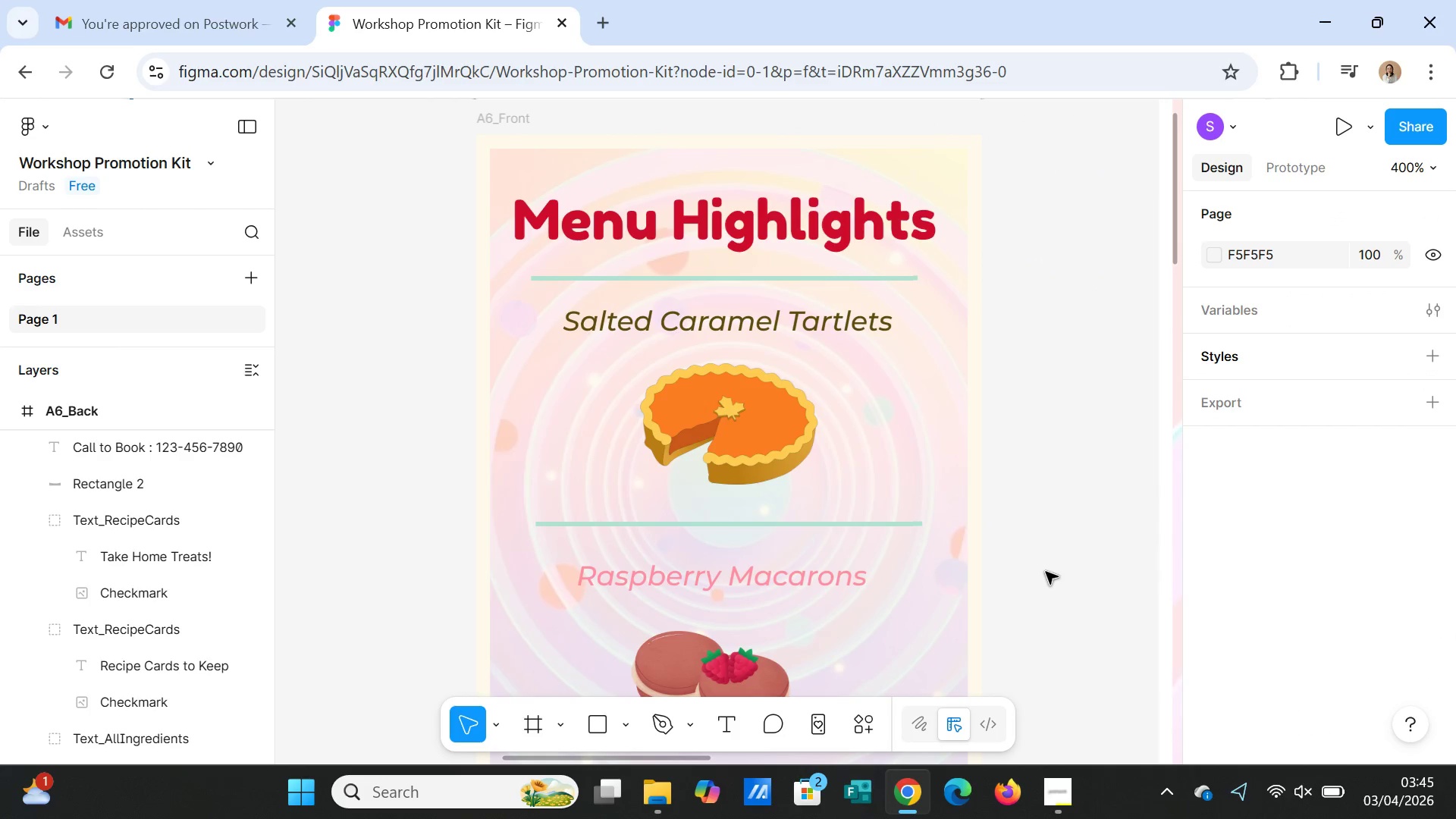 
scroll: coordinate [1046, 570], scroll_direction: down, amount: 6.0
 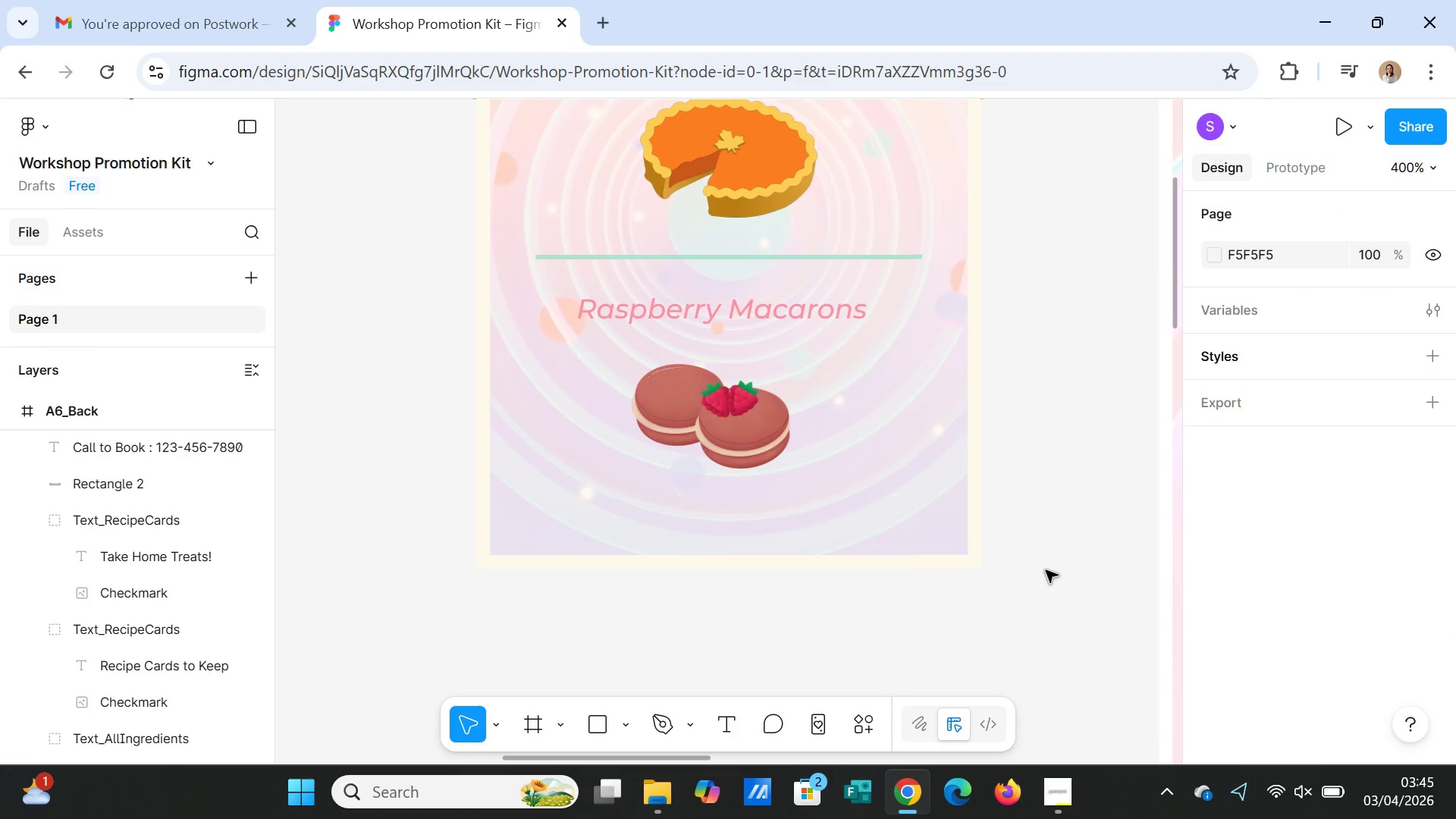 
scroll: coordinate [1046, 570], scroll_direction: up, amount: 4.0
 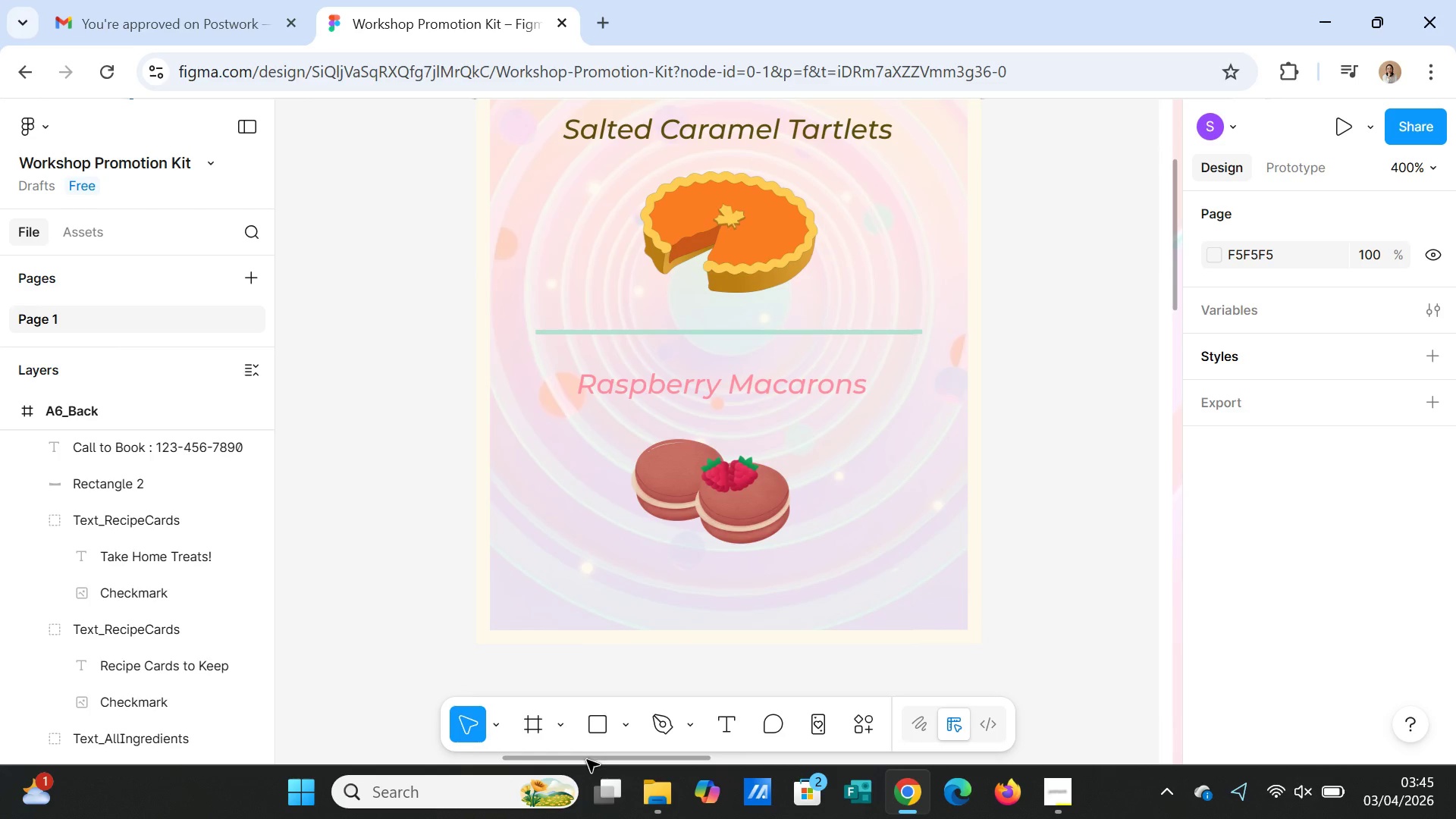 
left_click_drag(start_coordinate=[588, 760], to_coordinate=[930, 731])
 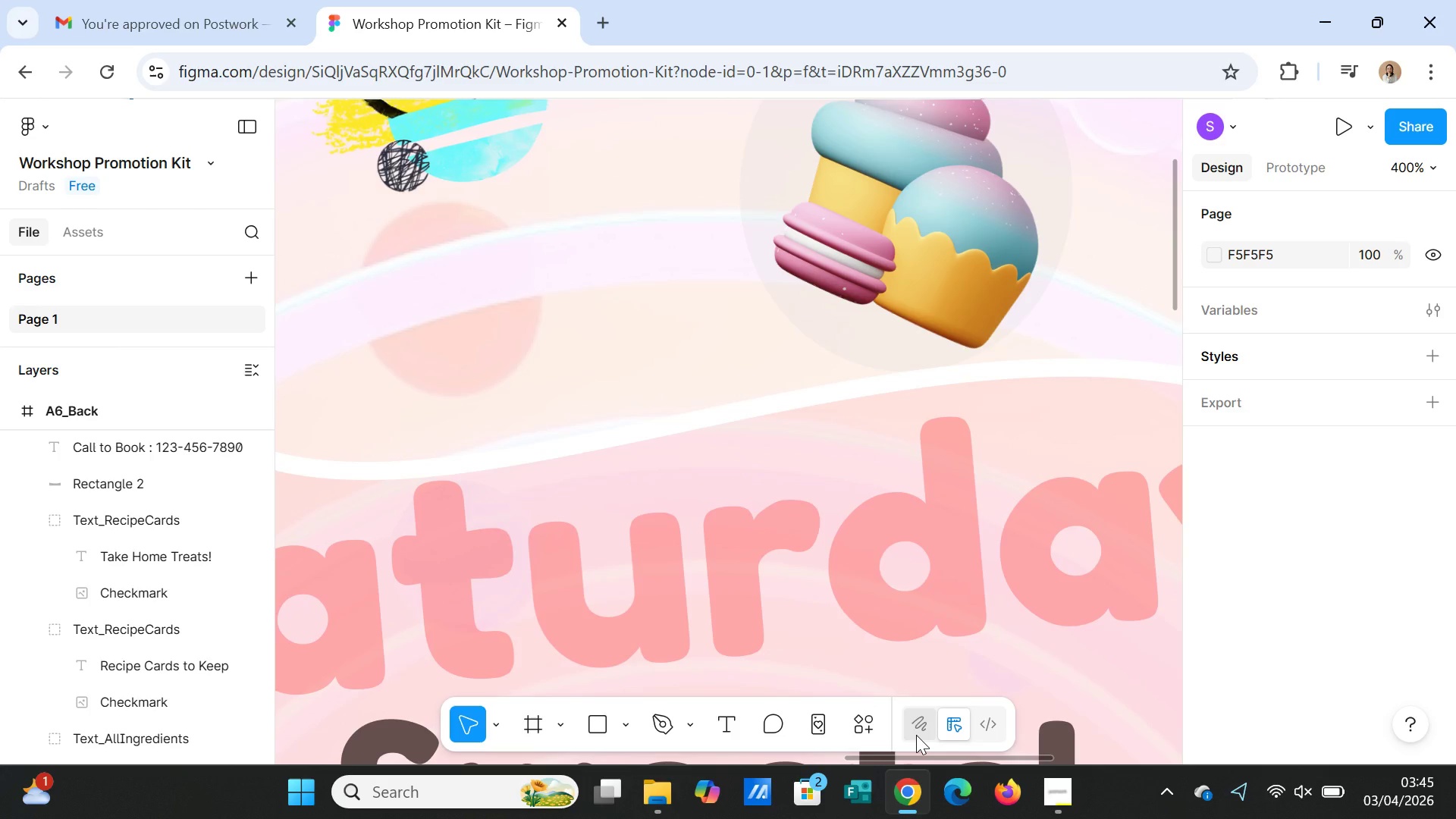 
key(Minus)
 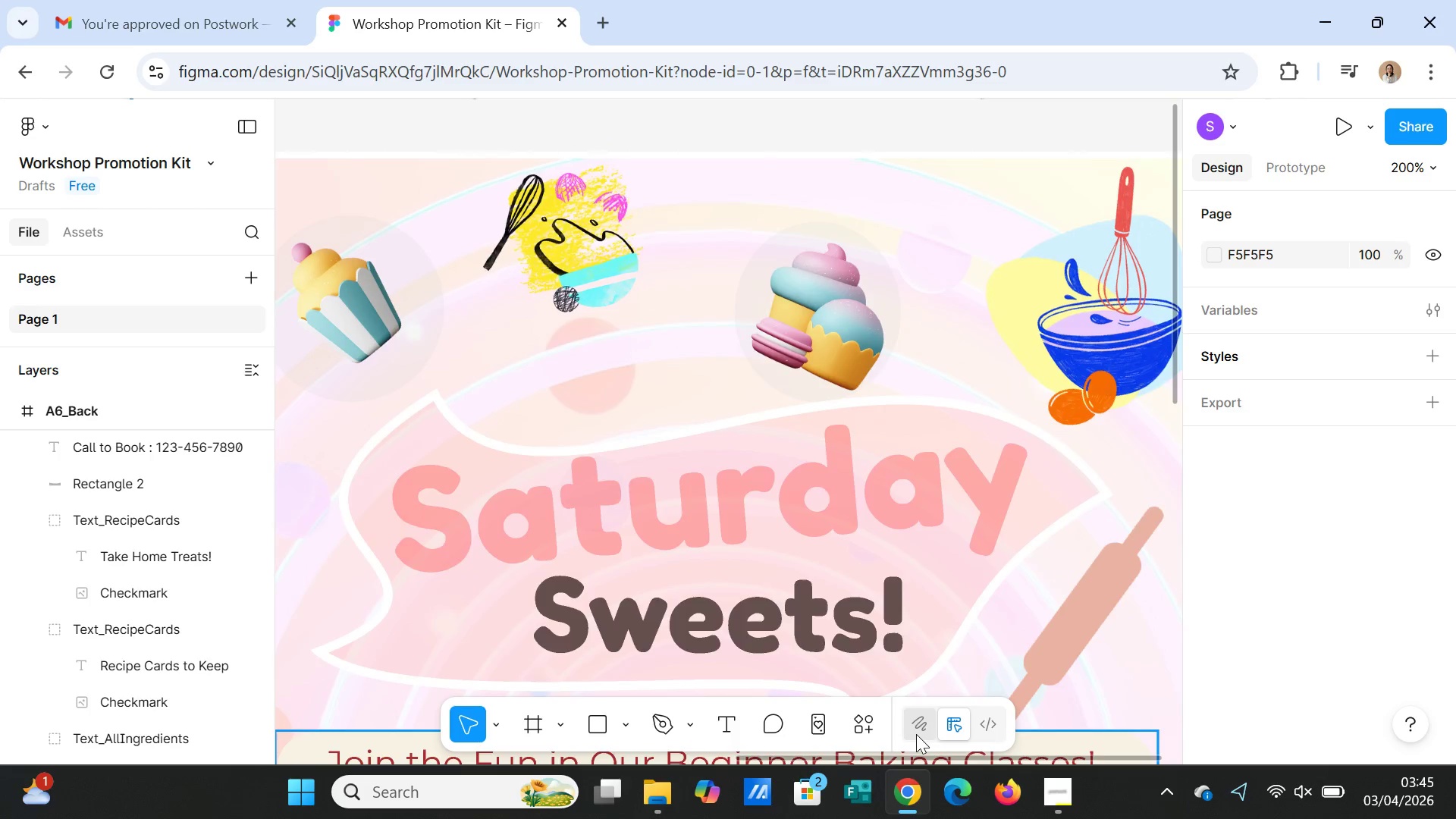 
key(Minus)
 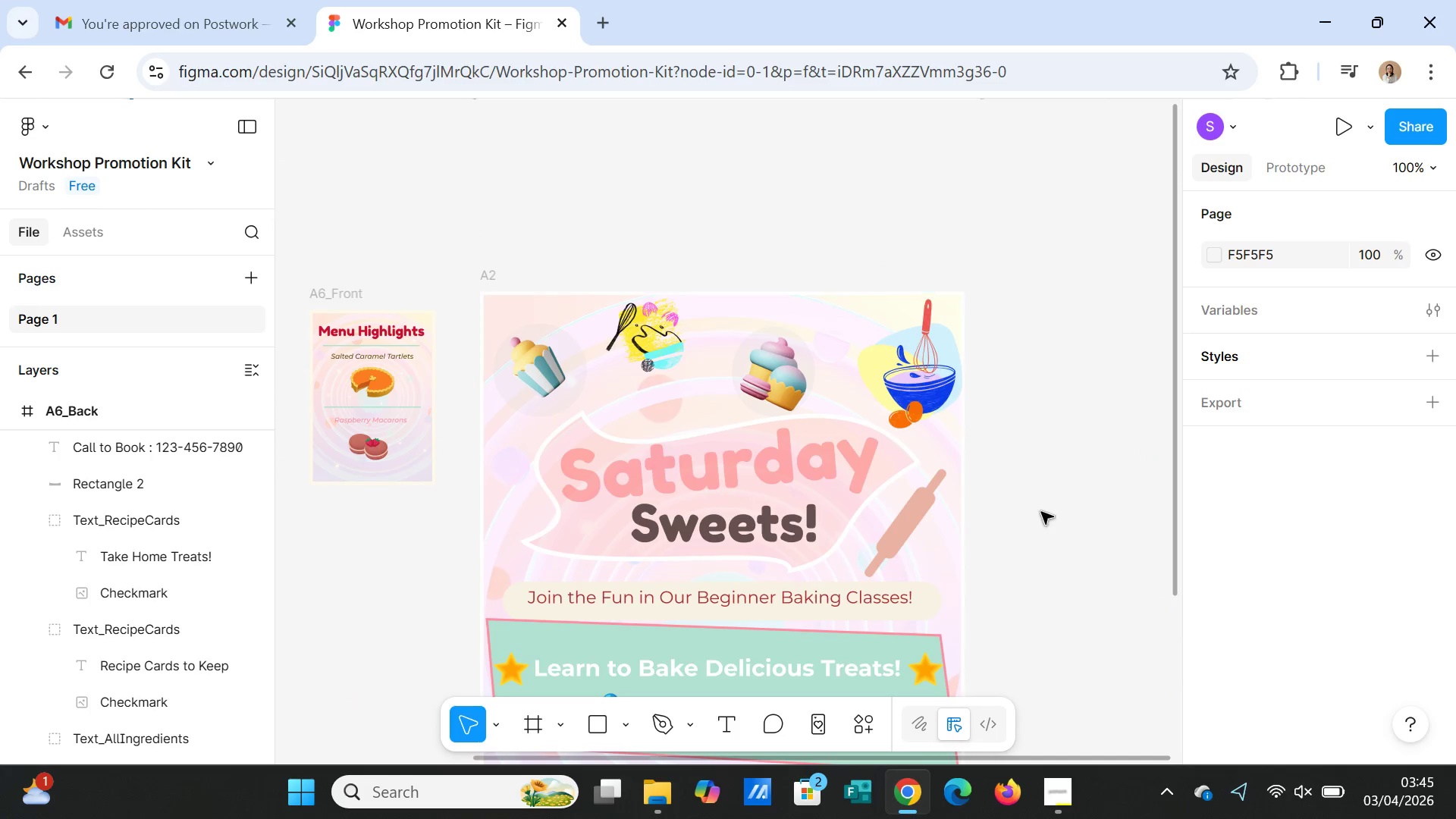 
scroll: coordinate [1039, 447], scroll_direction: down, amount: 9.0
 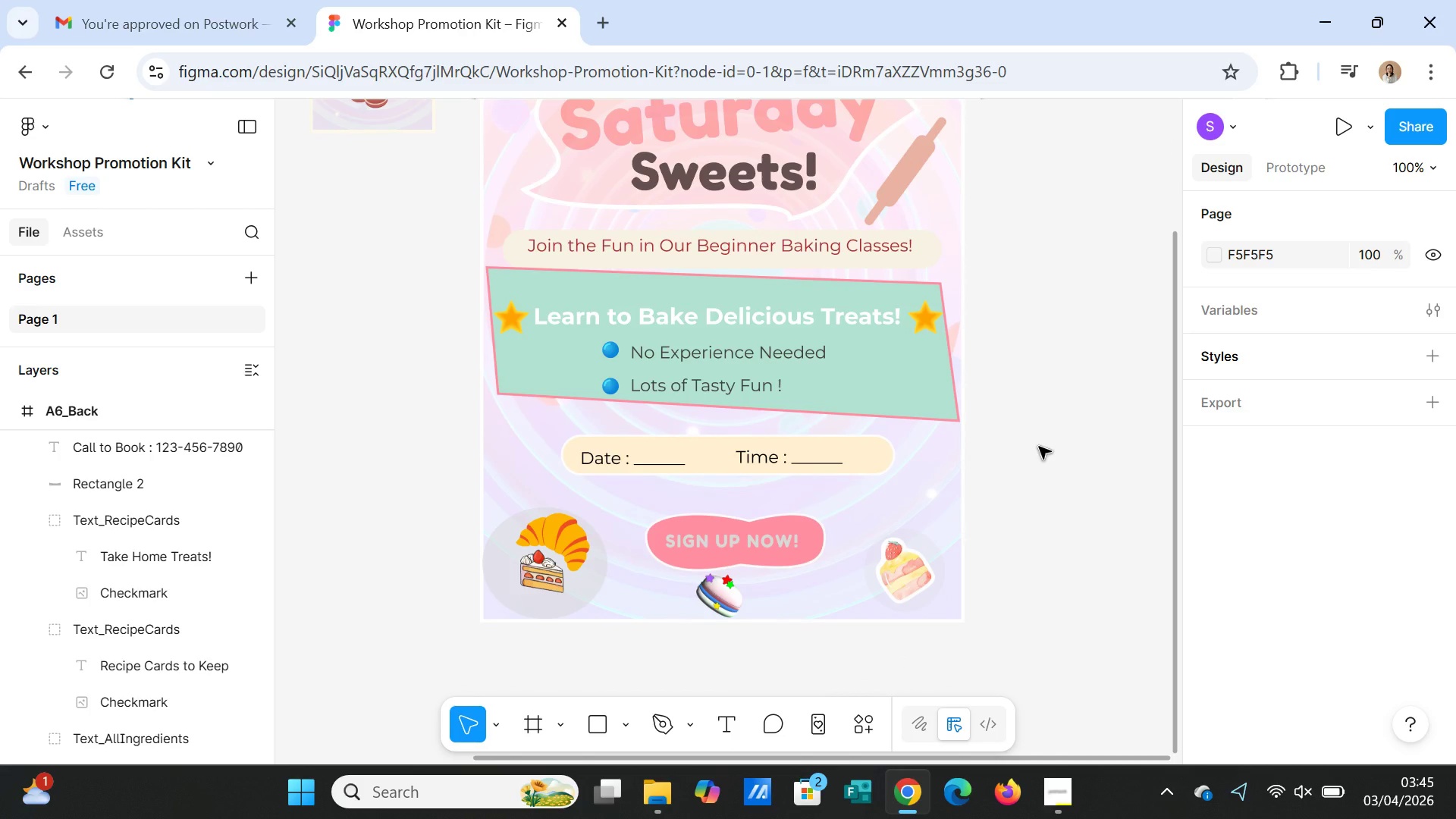 
scroll: coordinate [1040, 444], scroll_direction: up, amount: 6.0
 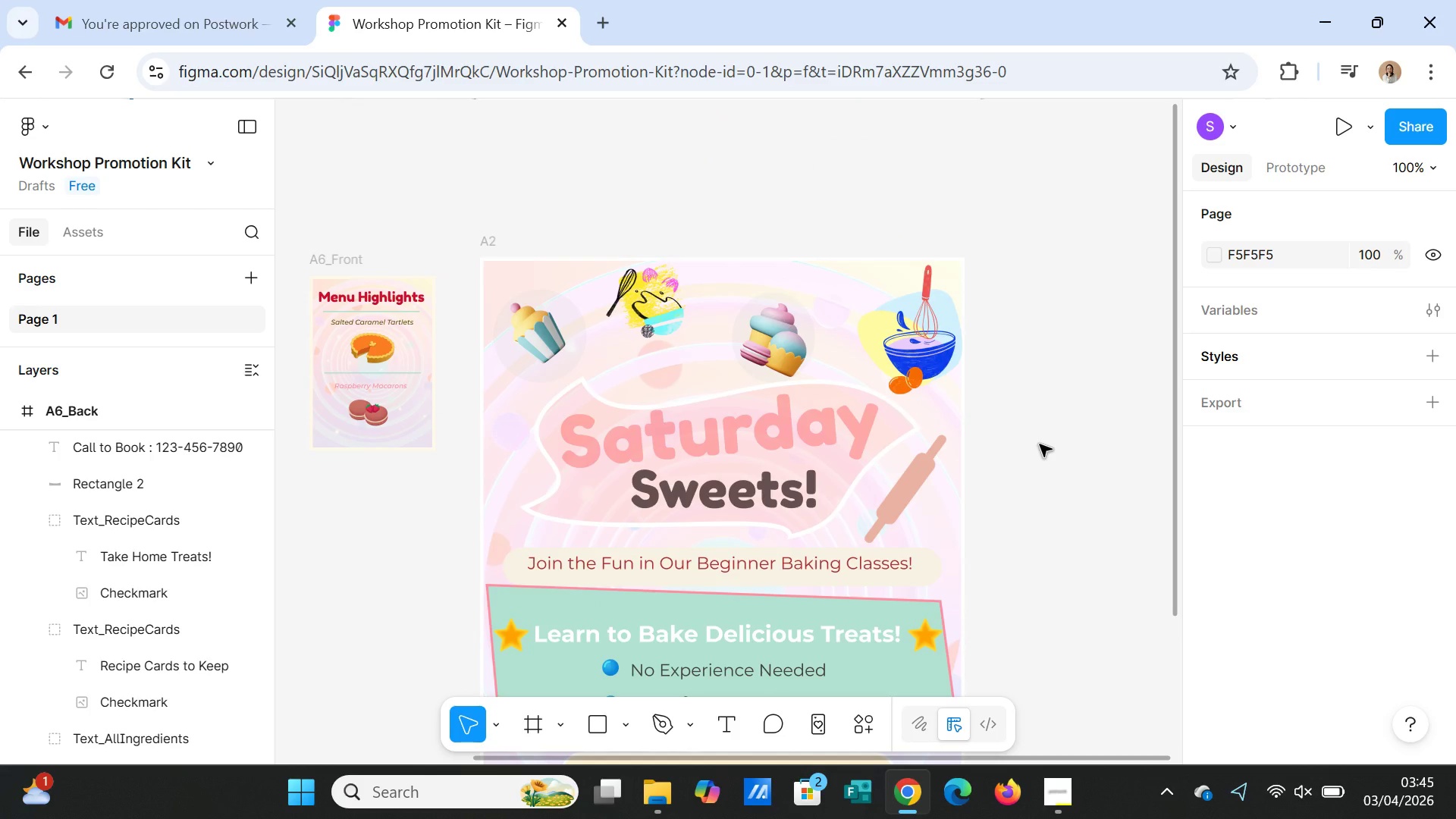 
scroll: coordinate [1045, 444], scroll_direction: down, amount: 5.0
 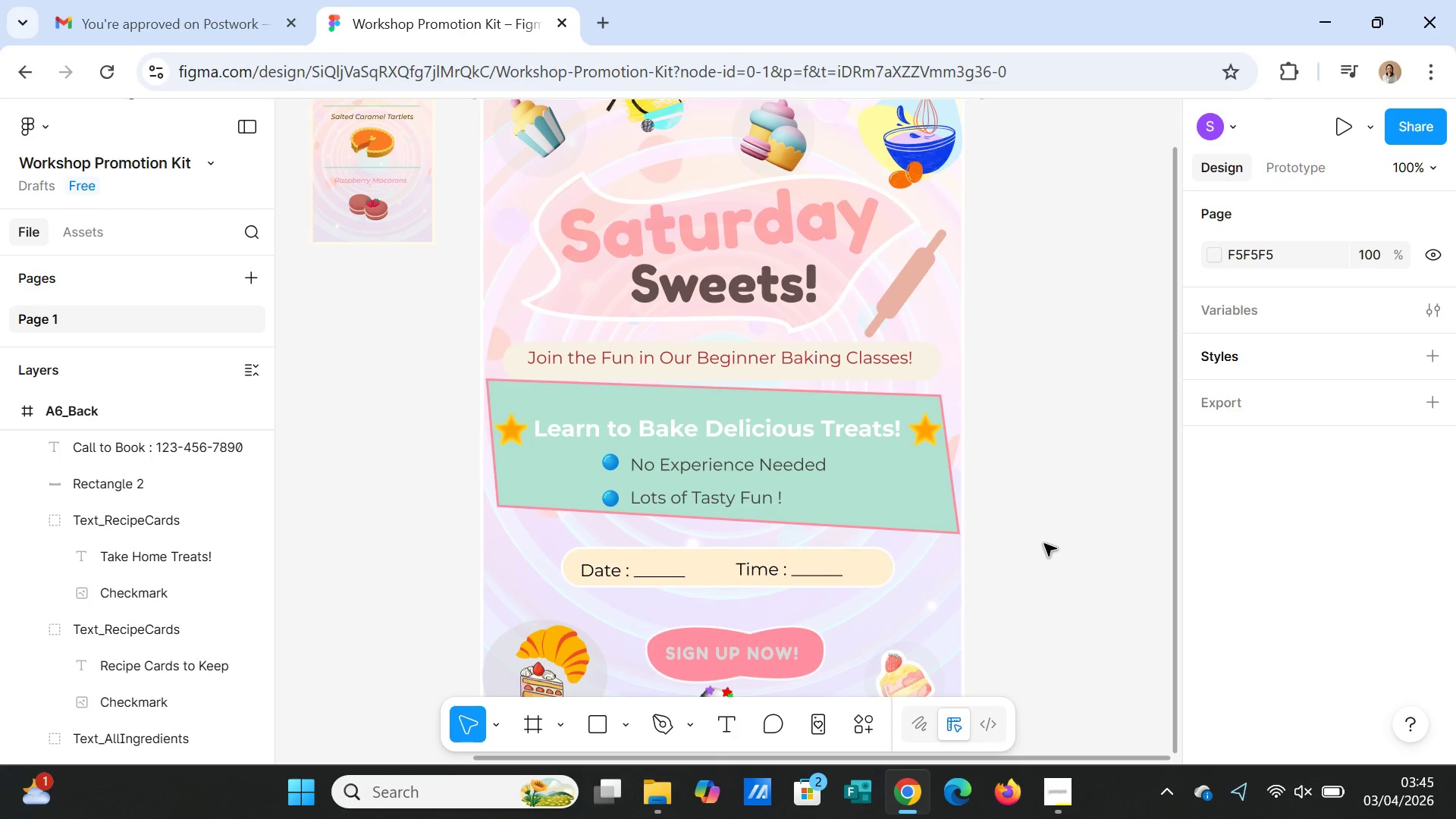 
scroll: coordinate [1044, 544], scroll_direction: up, amount: 3.0
 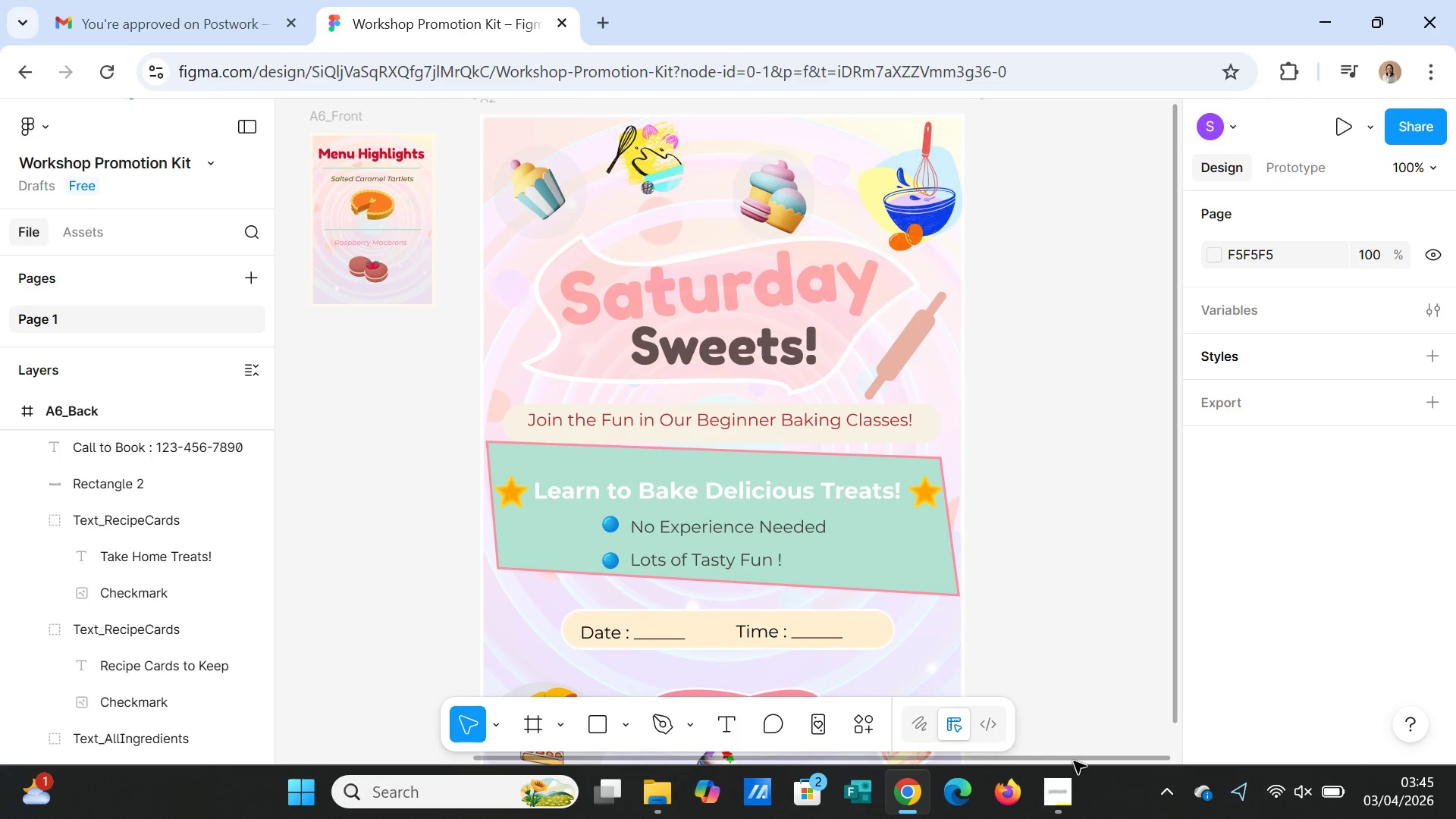 
left_click_drag(start_coordinate=[1073, 762], to_coordinate=[742, 760])
 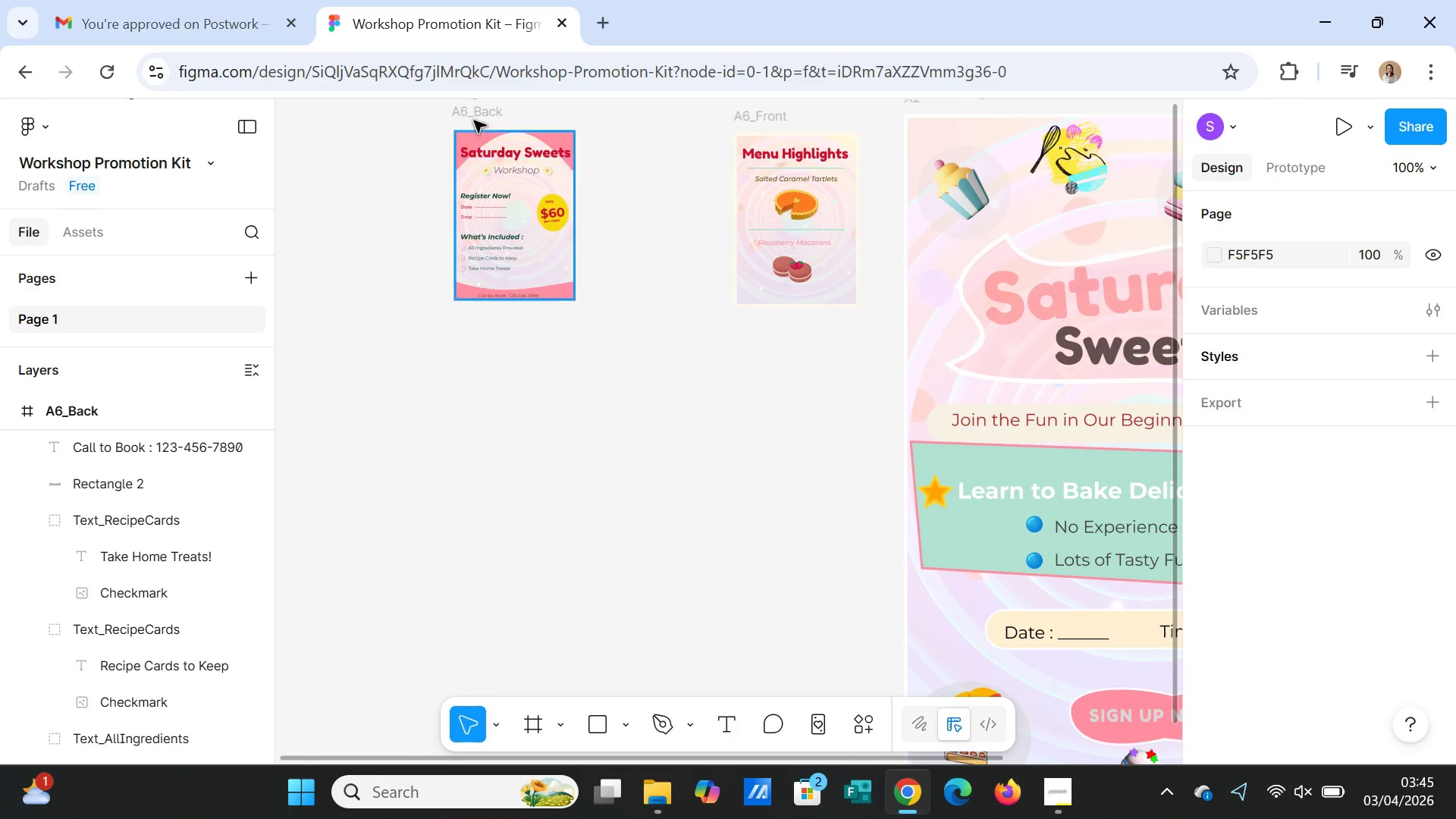 
left_click([473, 111])
 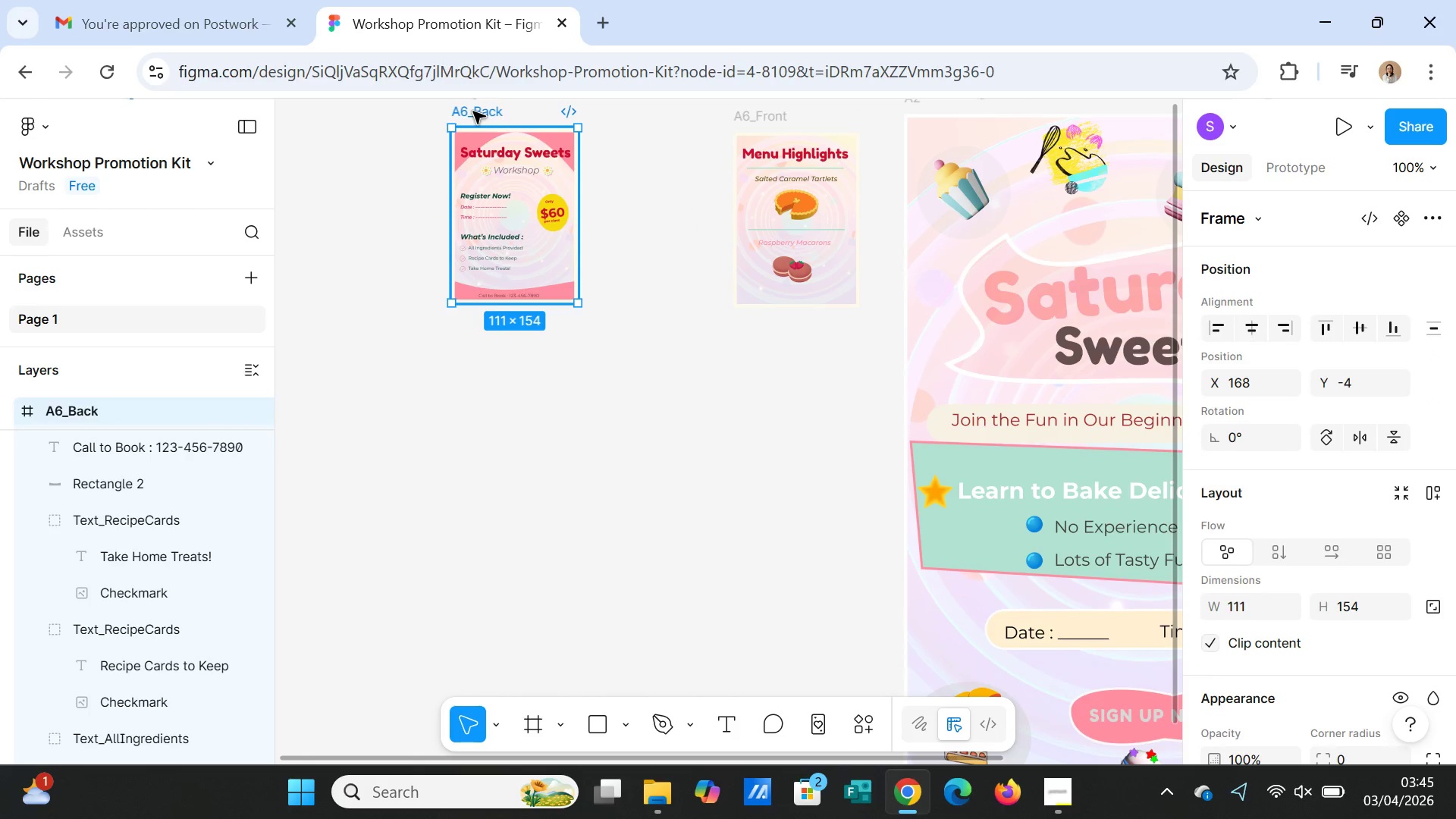 
left_click_drag(start_coordinate=[473, 111], to_coordinate=[582, 156])
 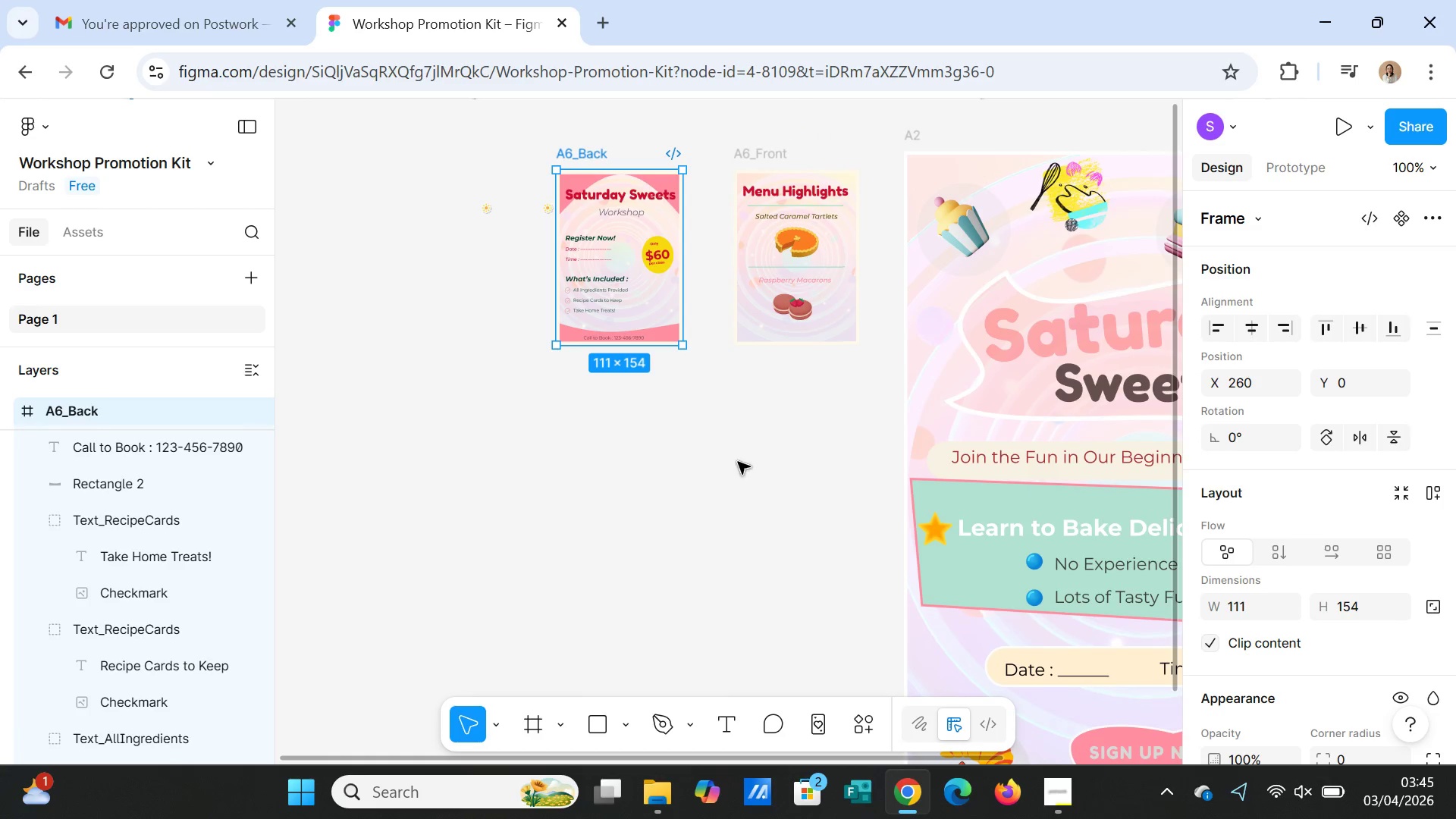 
left_click([738, 462])
 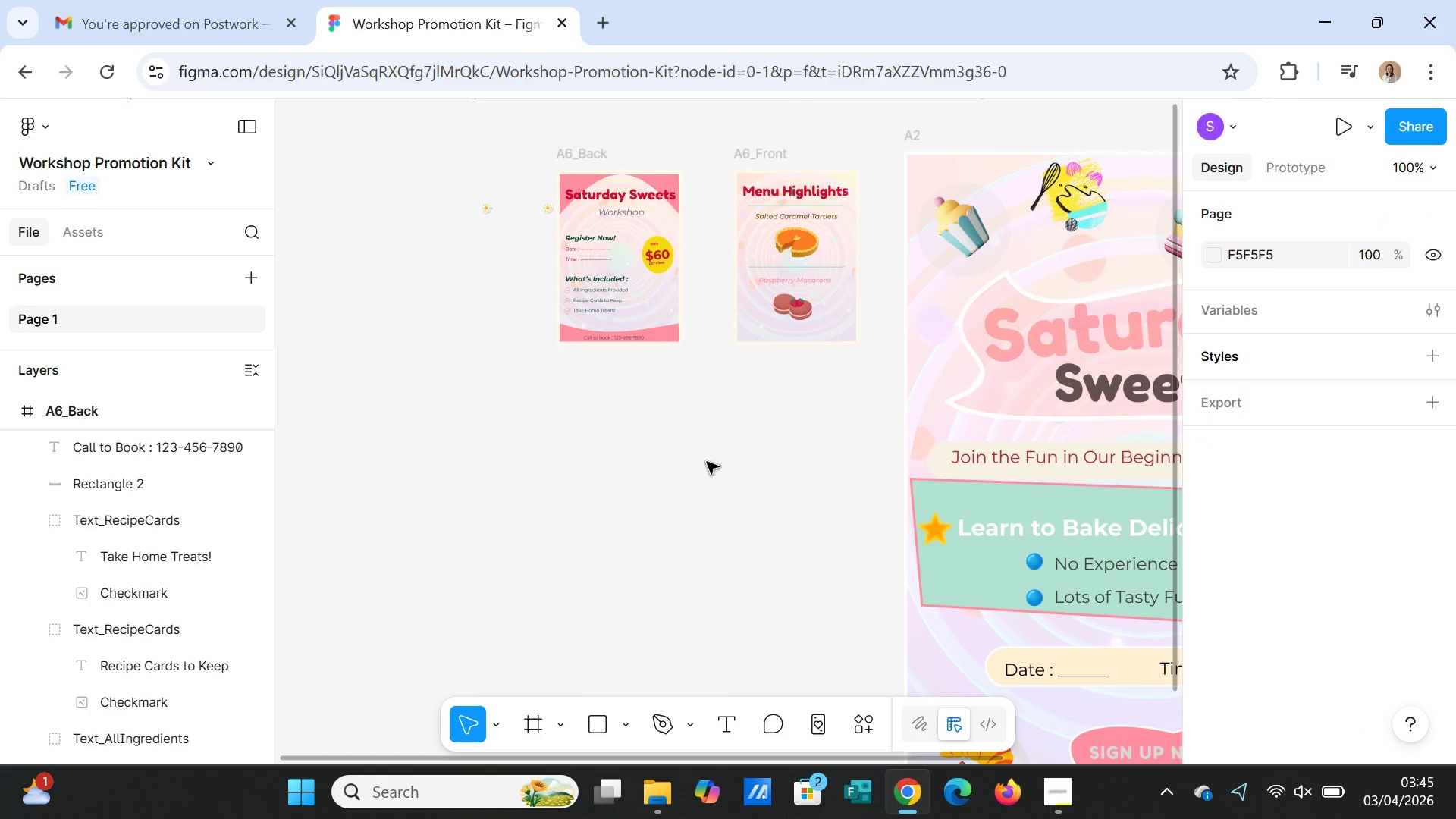 
scroll: coordinate [226, 551], scroll_direction: up, amount: 4.0
 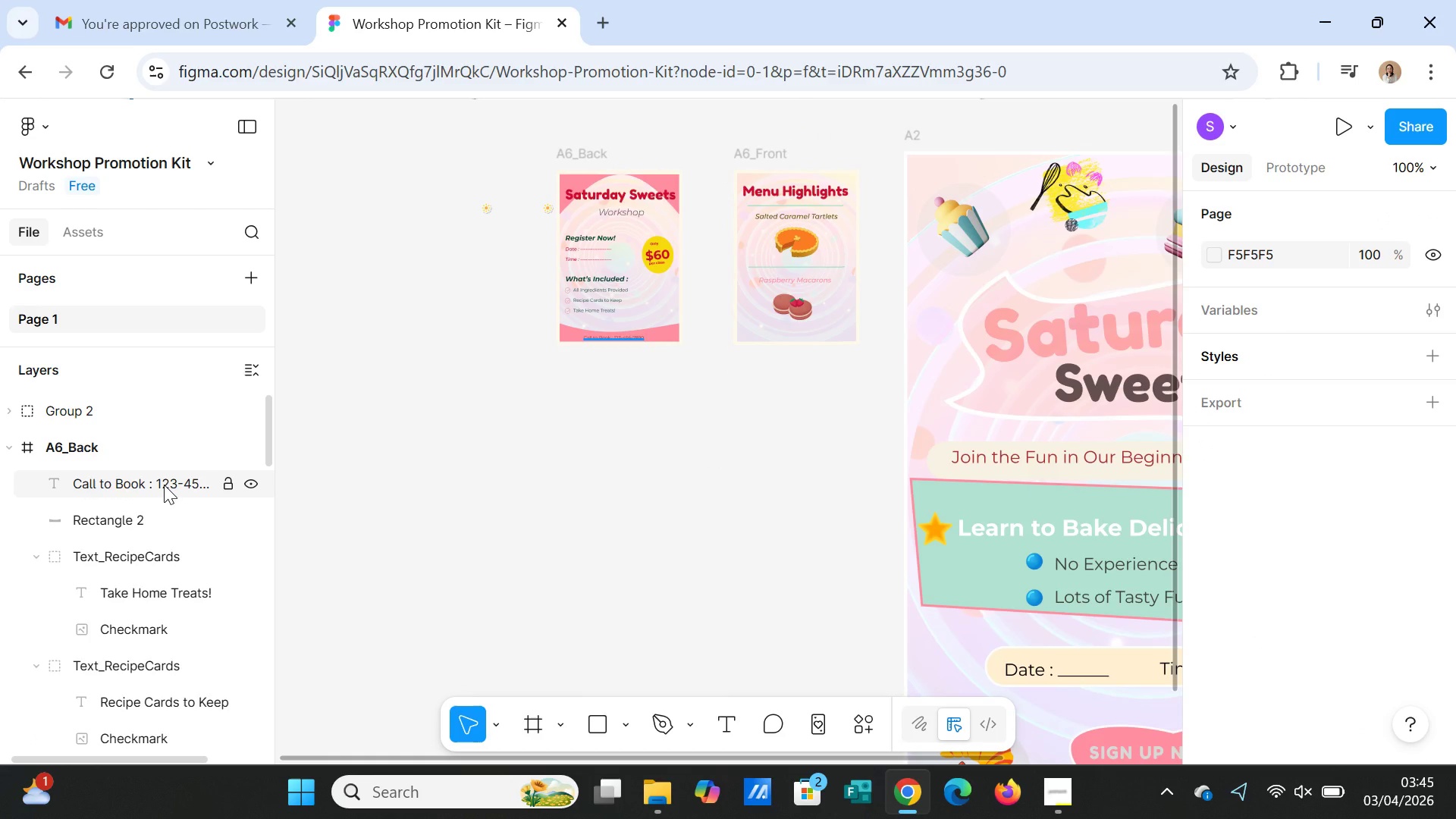 
wait(13.31)
 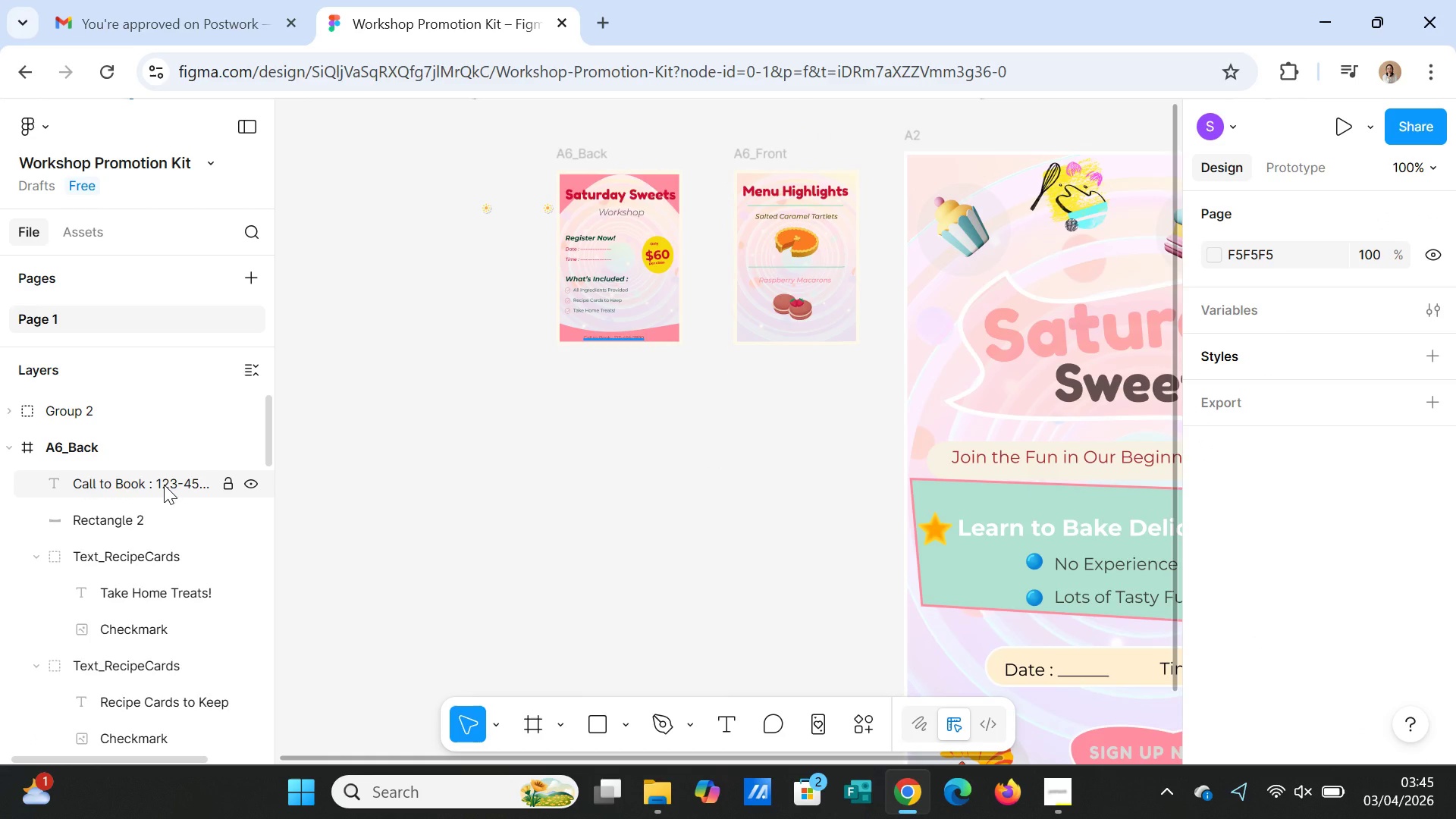 
scroll: coordinate [127, 451], scroll_direction: up, amount: 2.0
 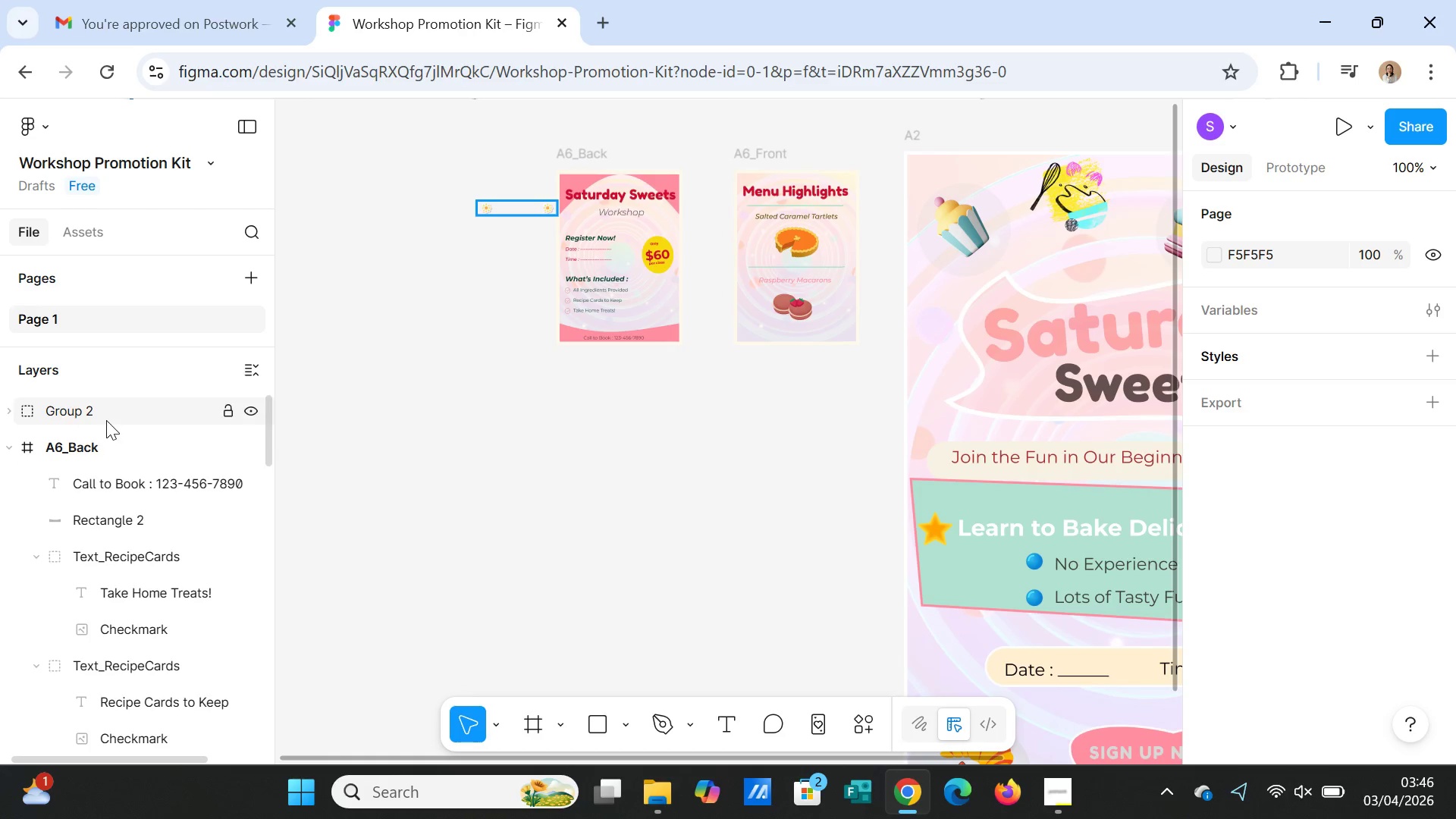 
left_click([104, 412])
 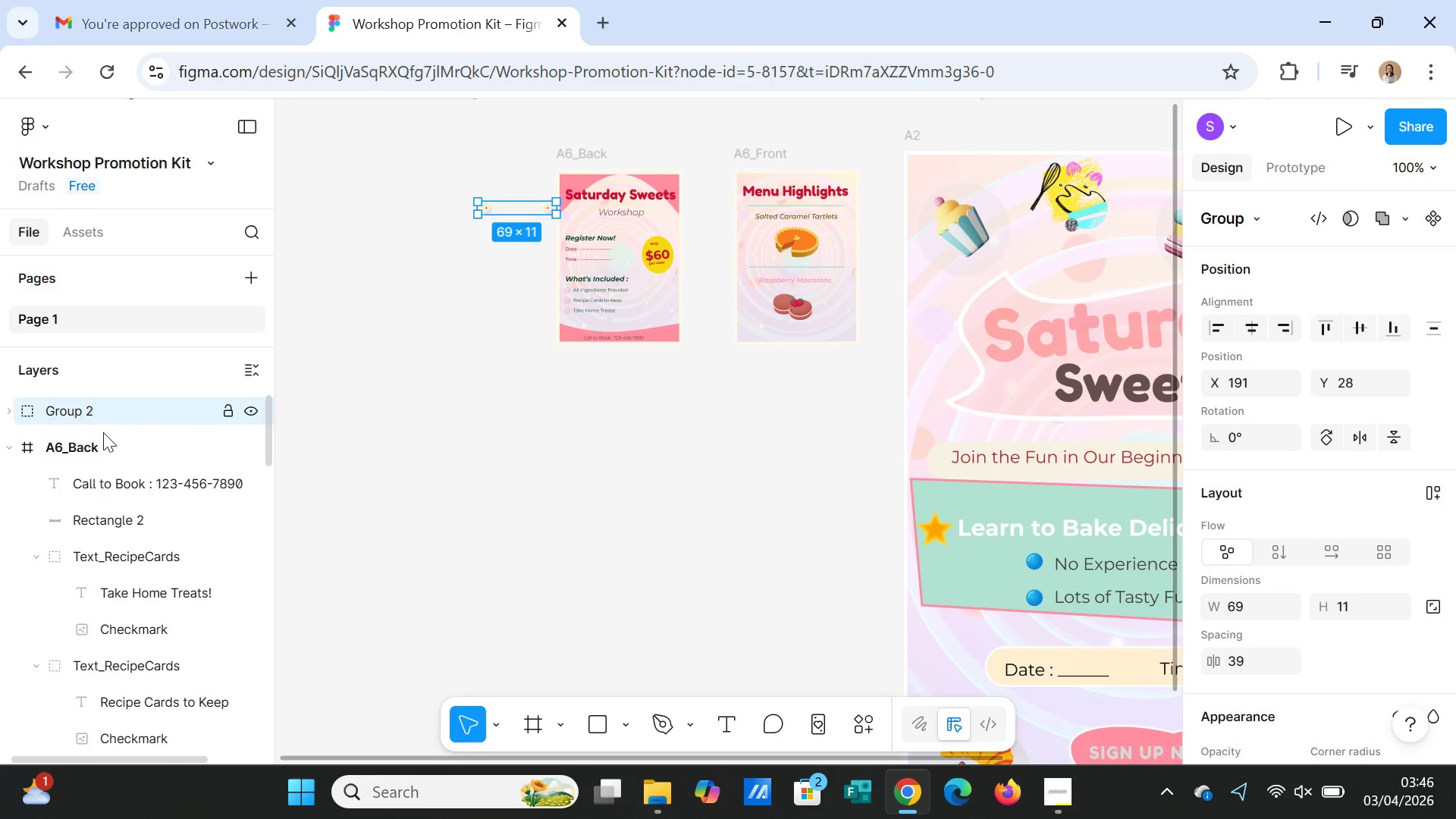 
wait(6.08)
 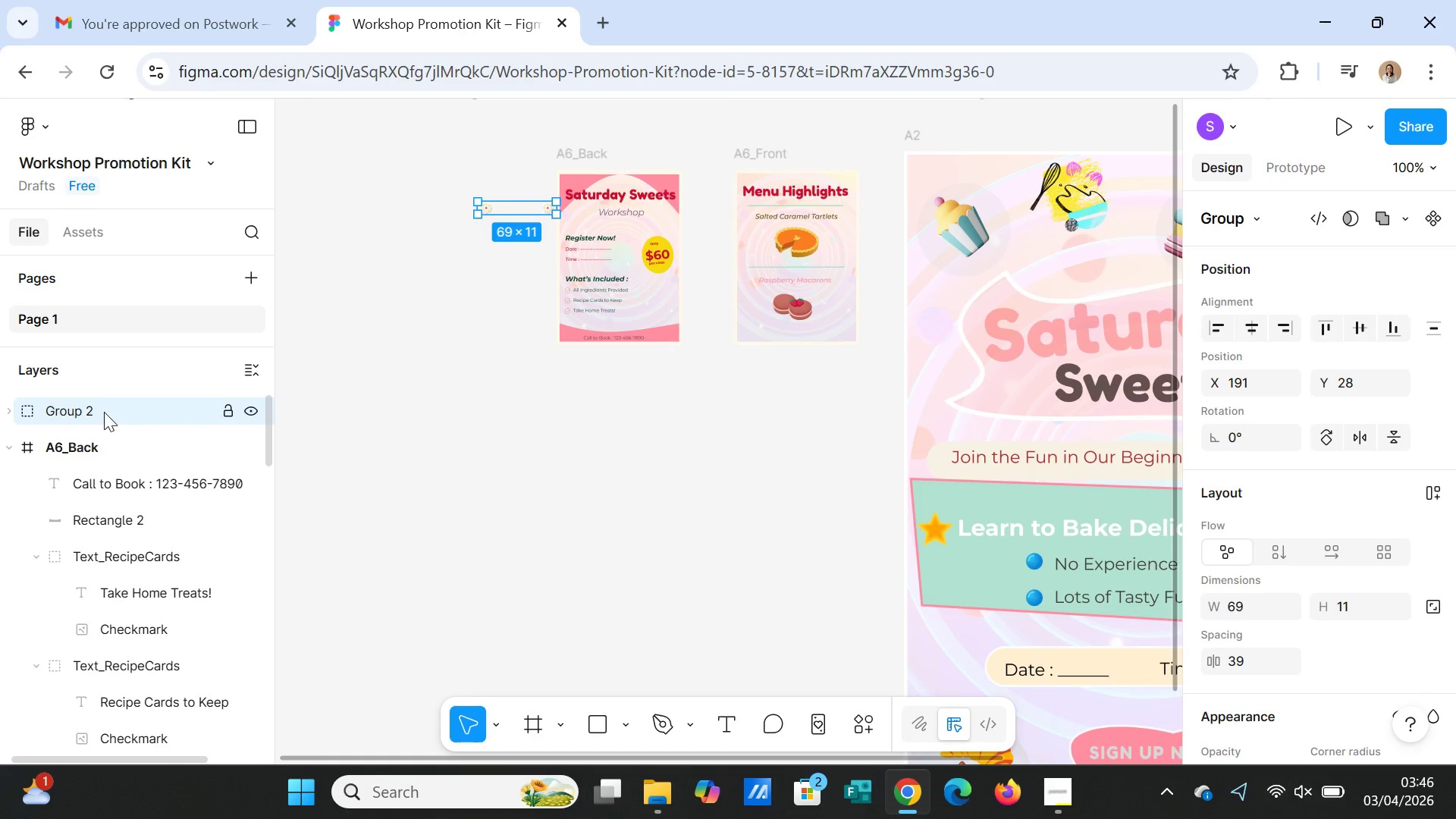 
left_click_drag(start_coordinate=[534, 209], to_coordinate=[635, 214])
 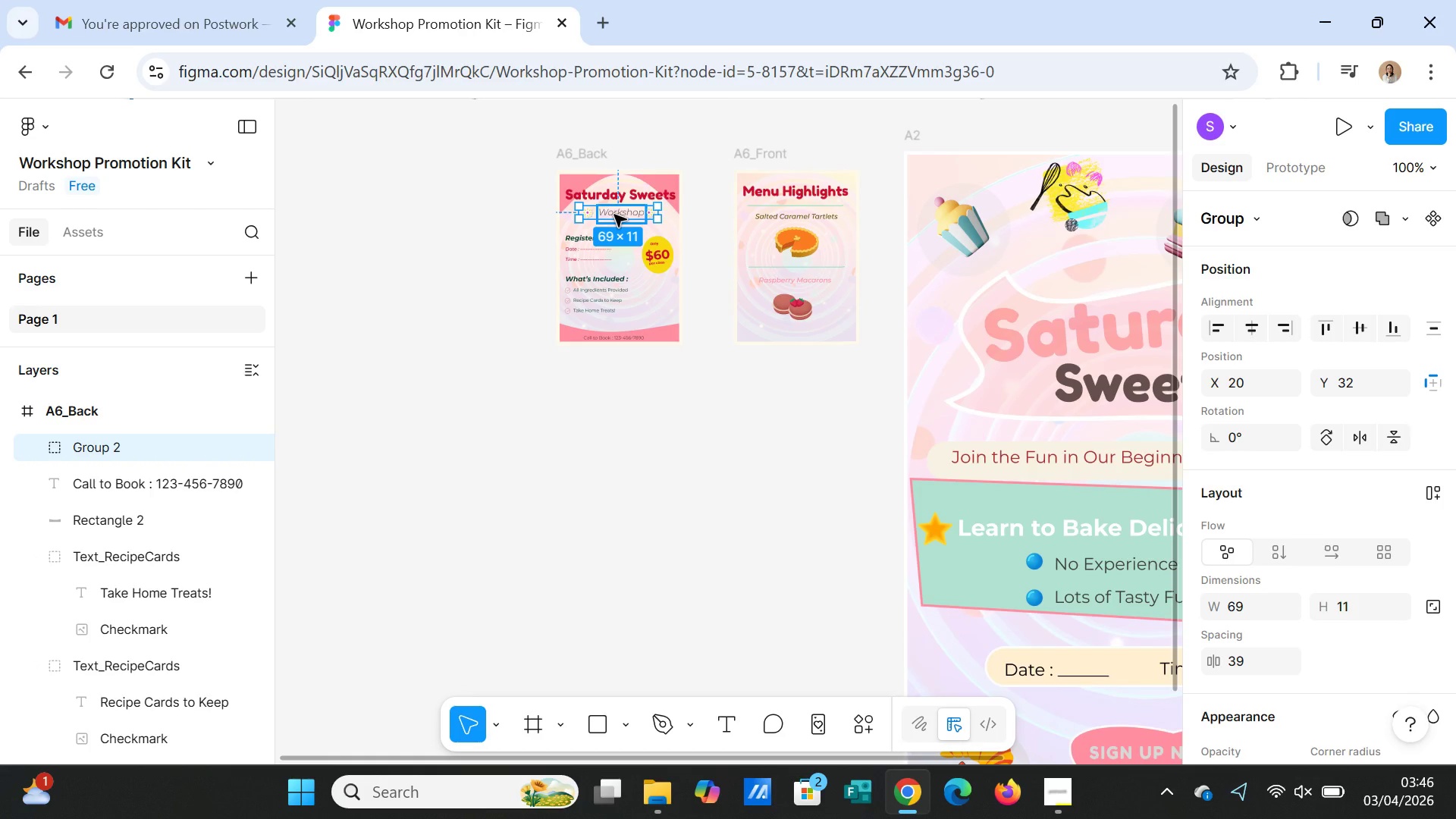 
key(Equal)
 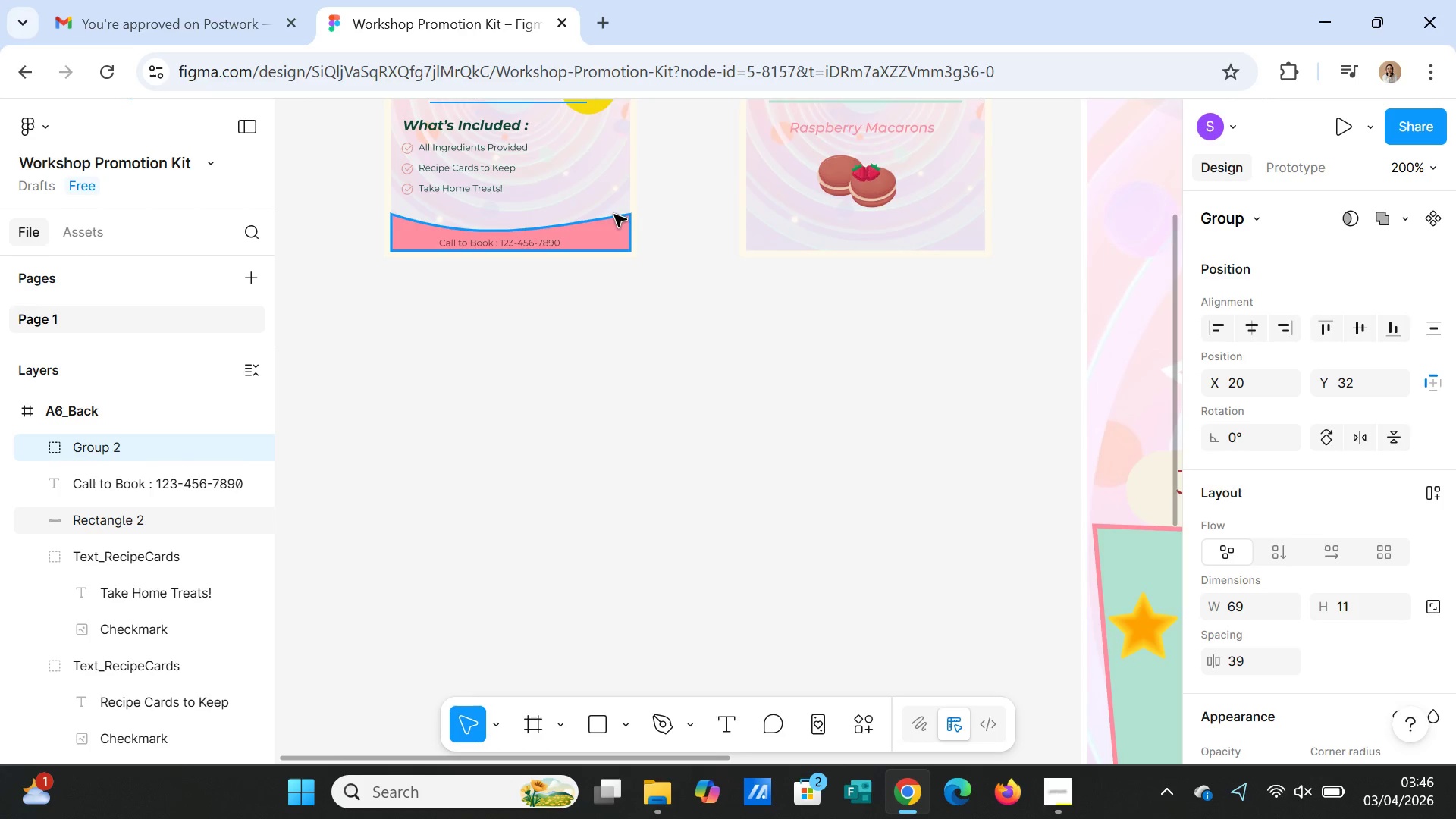 
key(Equal)
 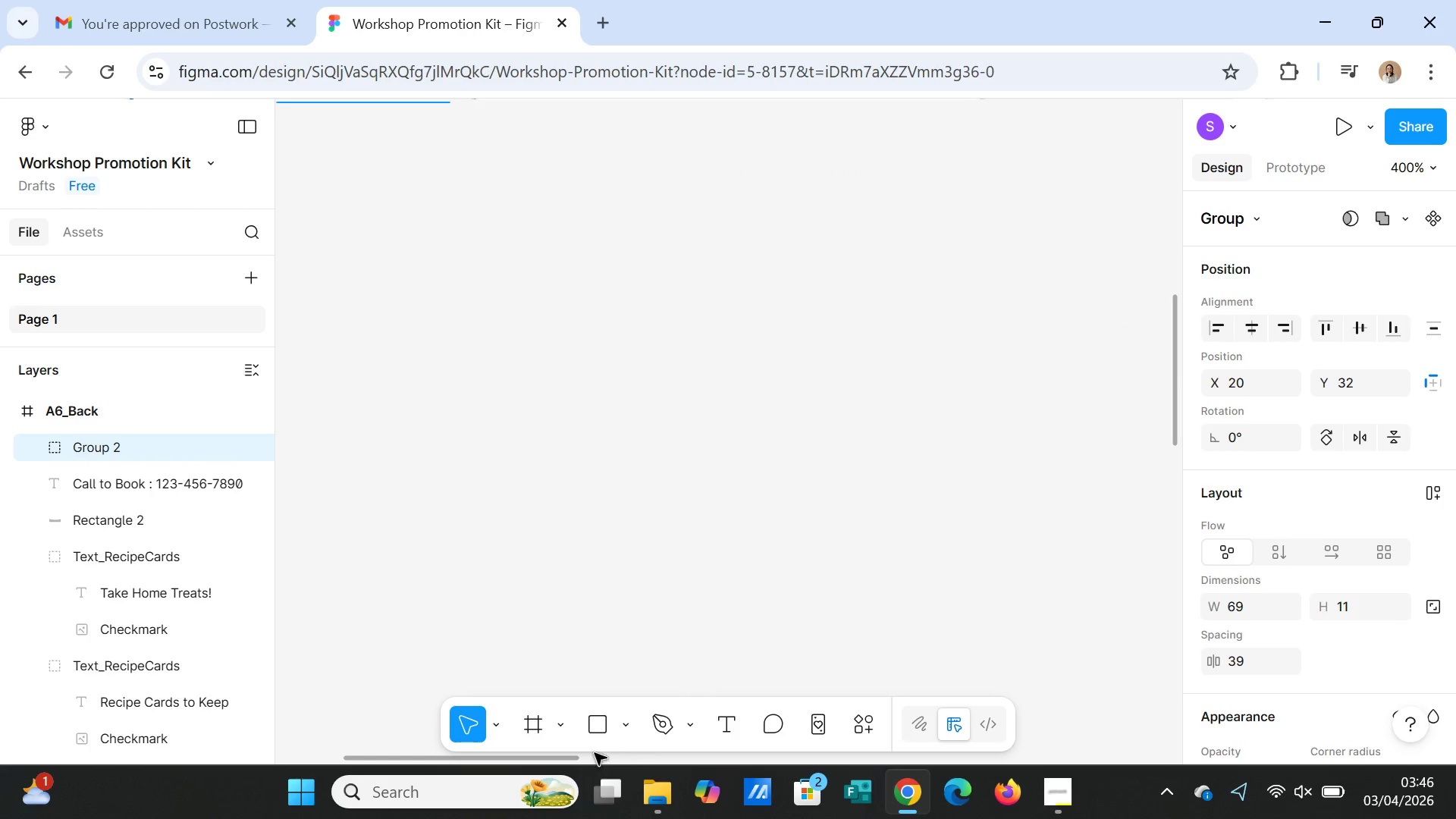 
left_click_drag(start_coordinate=[576, 756], to_coordinate=[527, 756])
 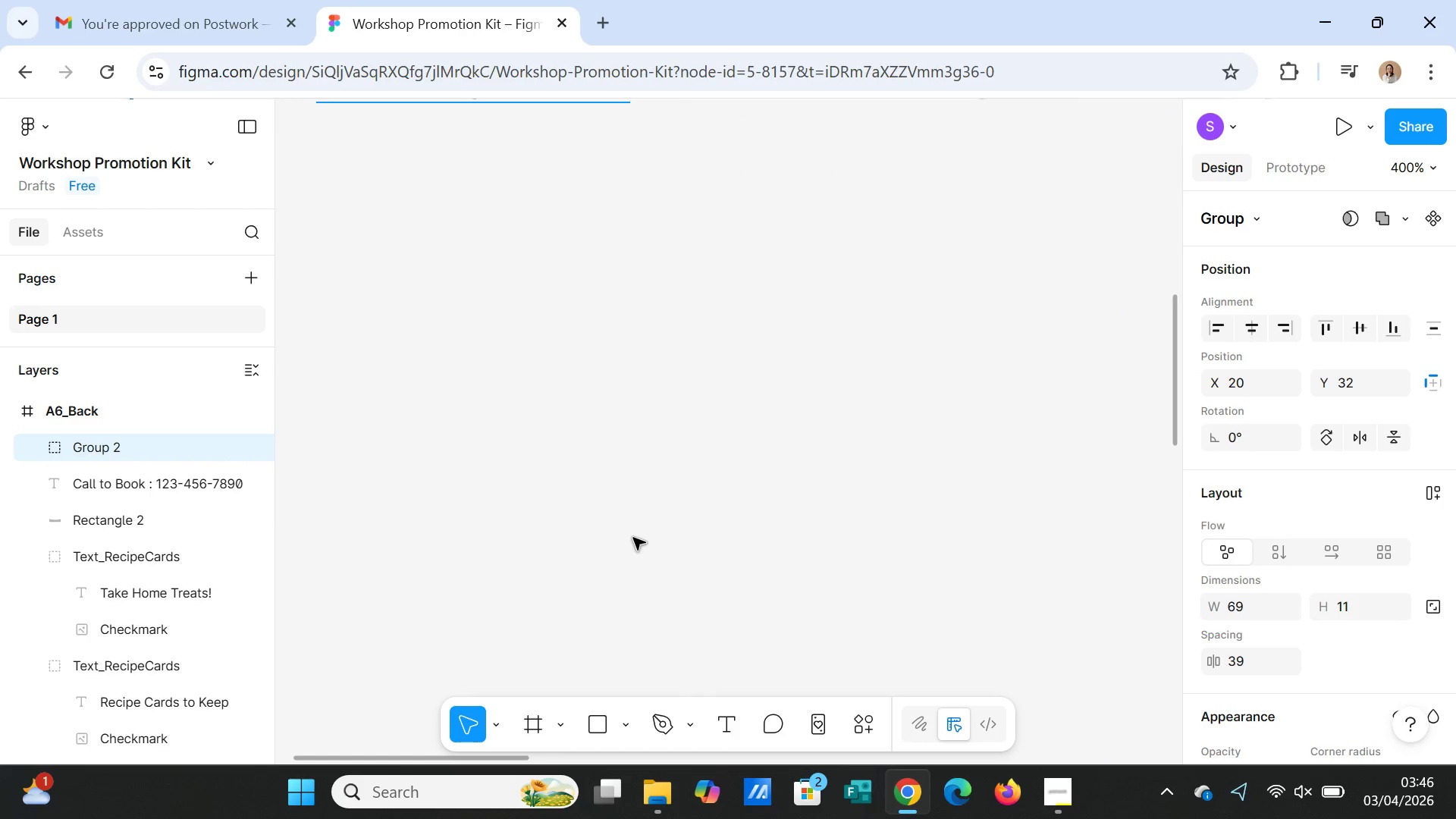 
scroll: coordinate [635, 538], scroll_direction: up, amount: 14.0
 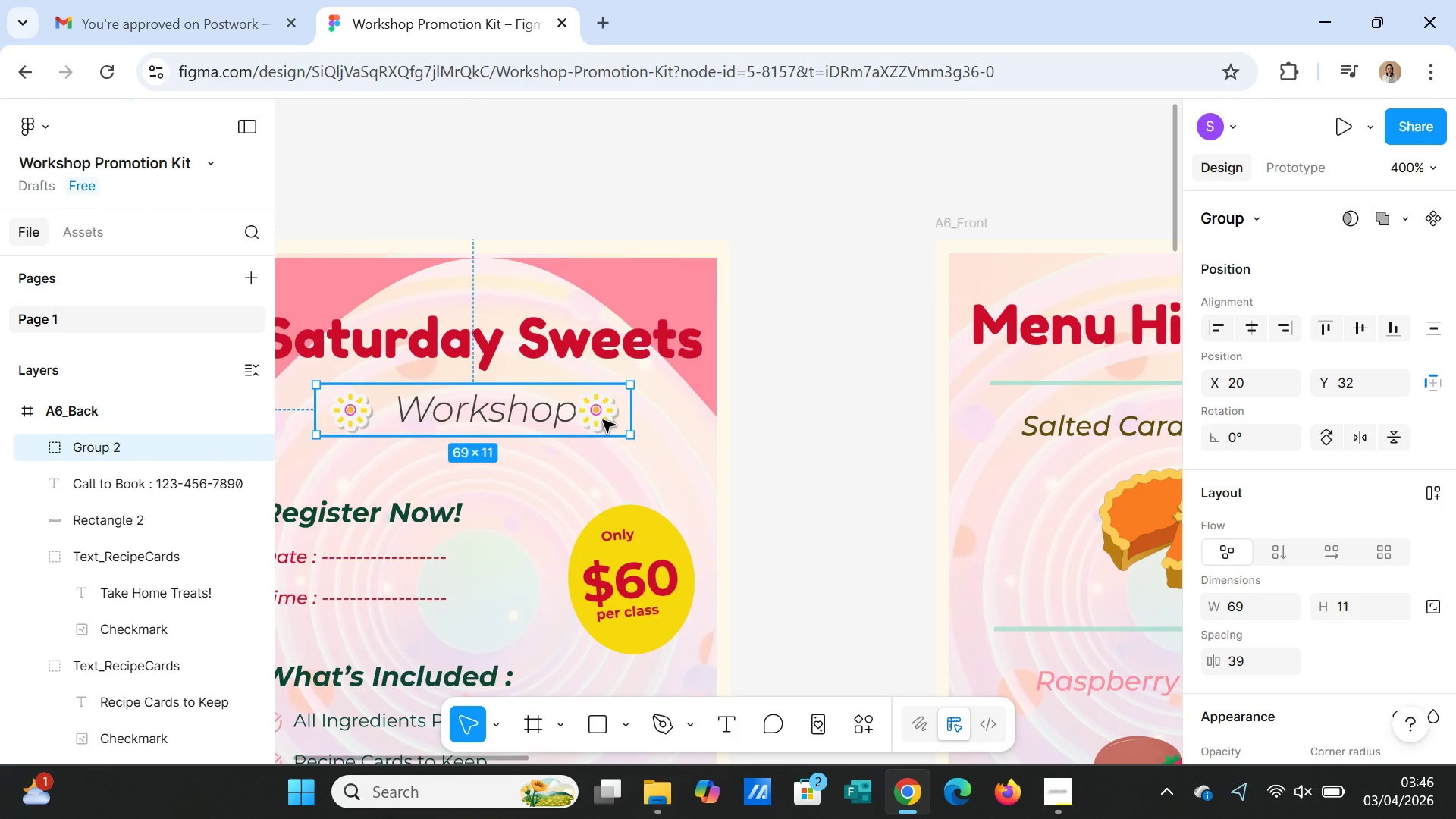 
left_click([603, 420])
 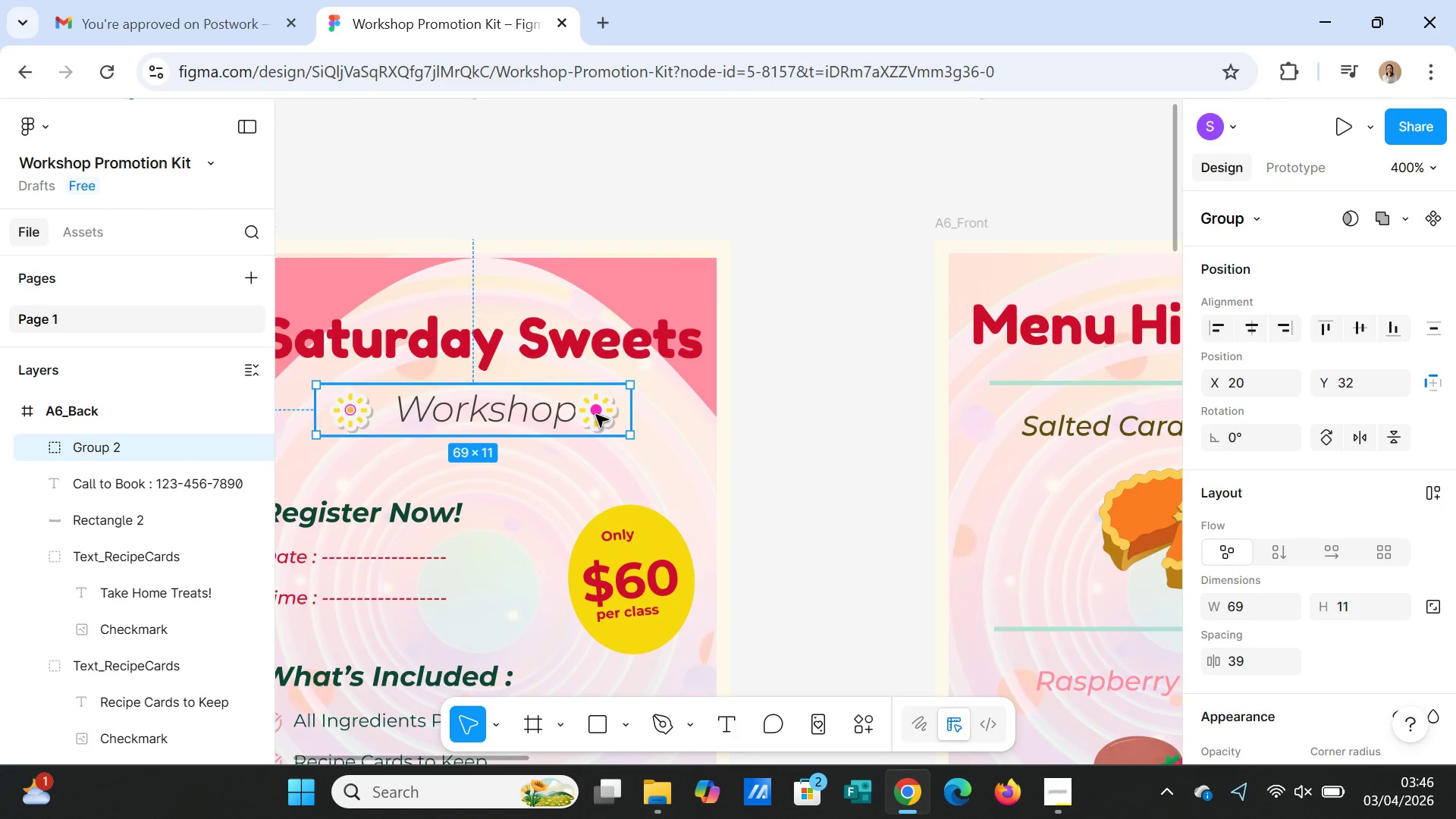 
left_click_drag(start_coordinate=[596, 415], to_coordinate=[604, 416])
 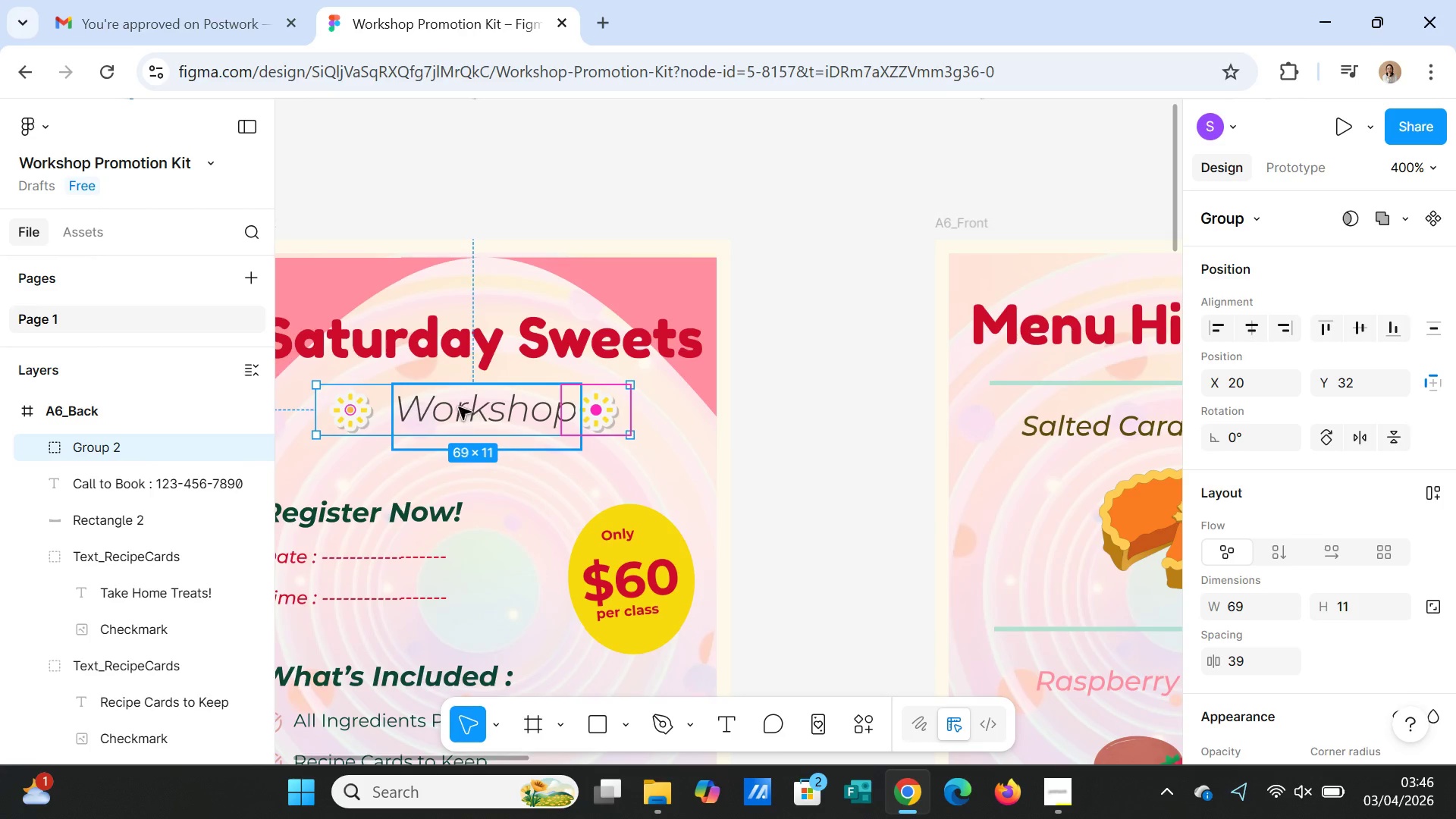 
left_click([375, 401])
 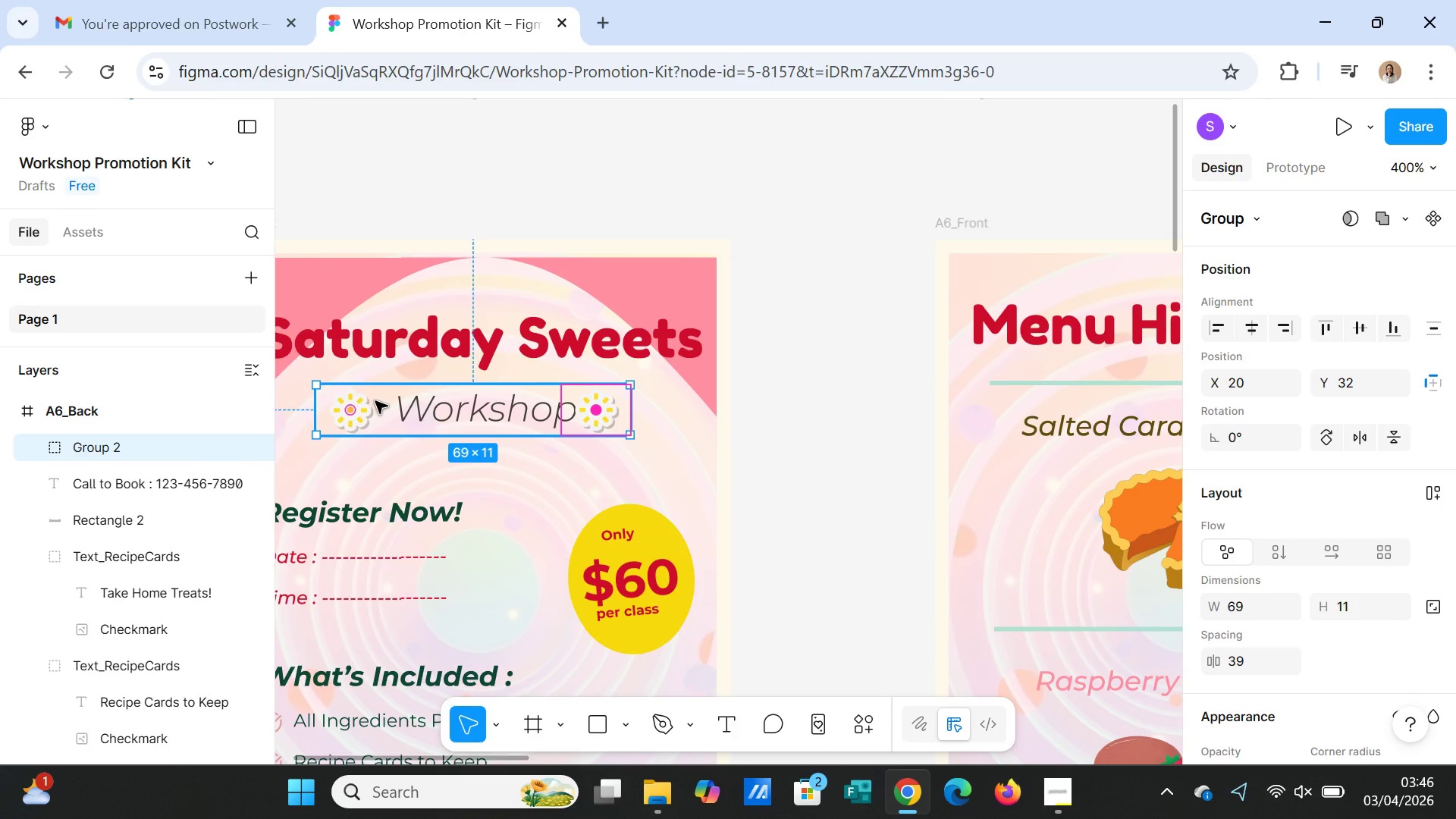 
left_click_drag(start_coordinate=[375, 401], to_coordinate=[384, 402])
 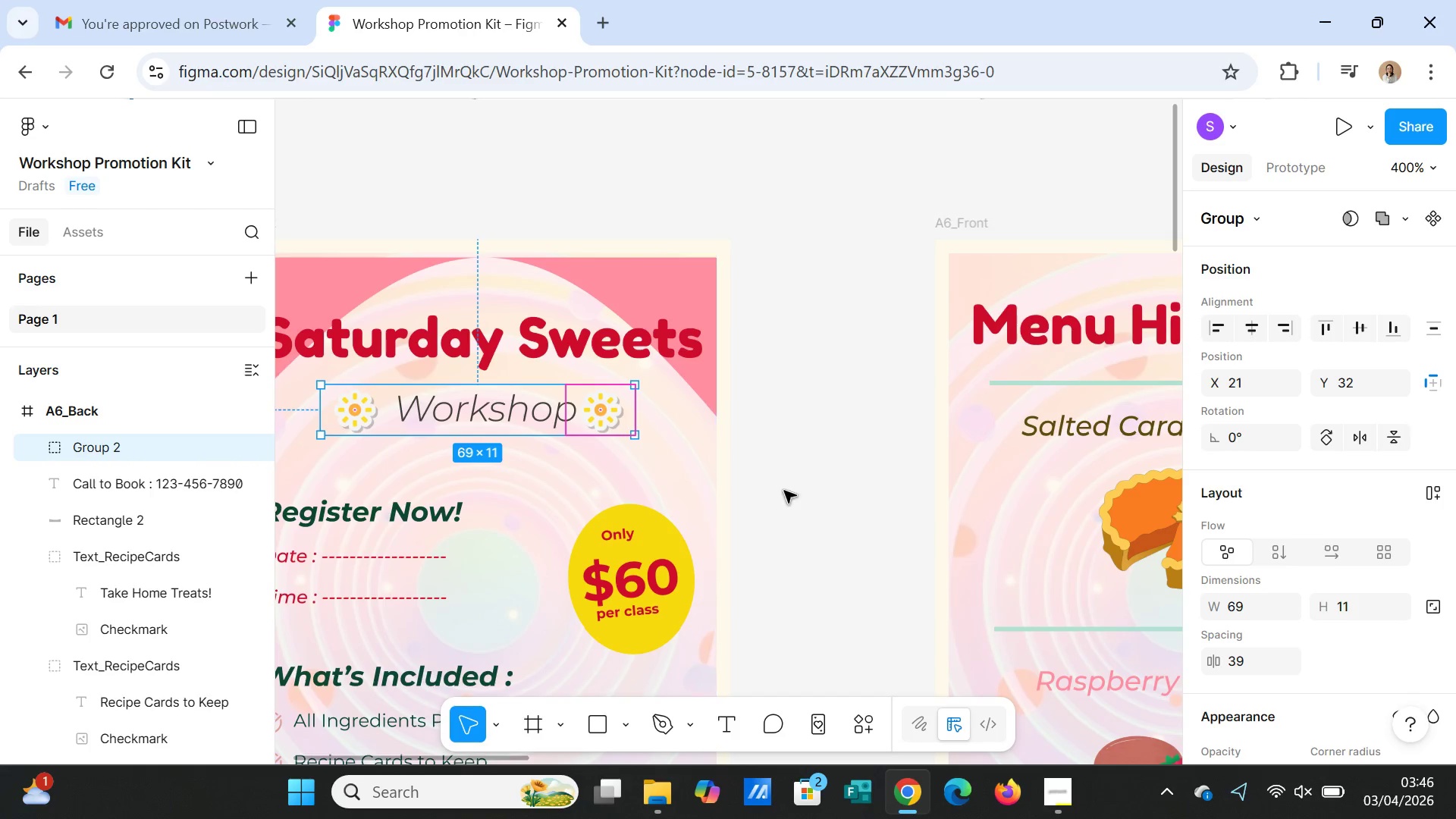 
left_click([784, 491])
 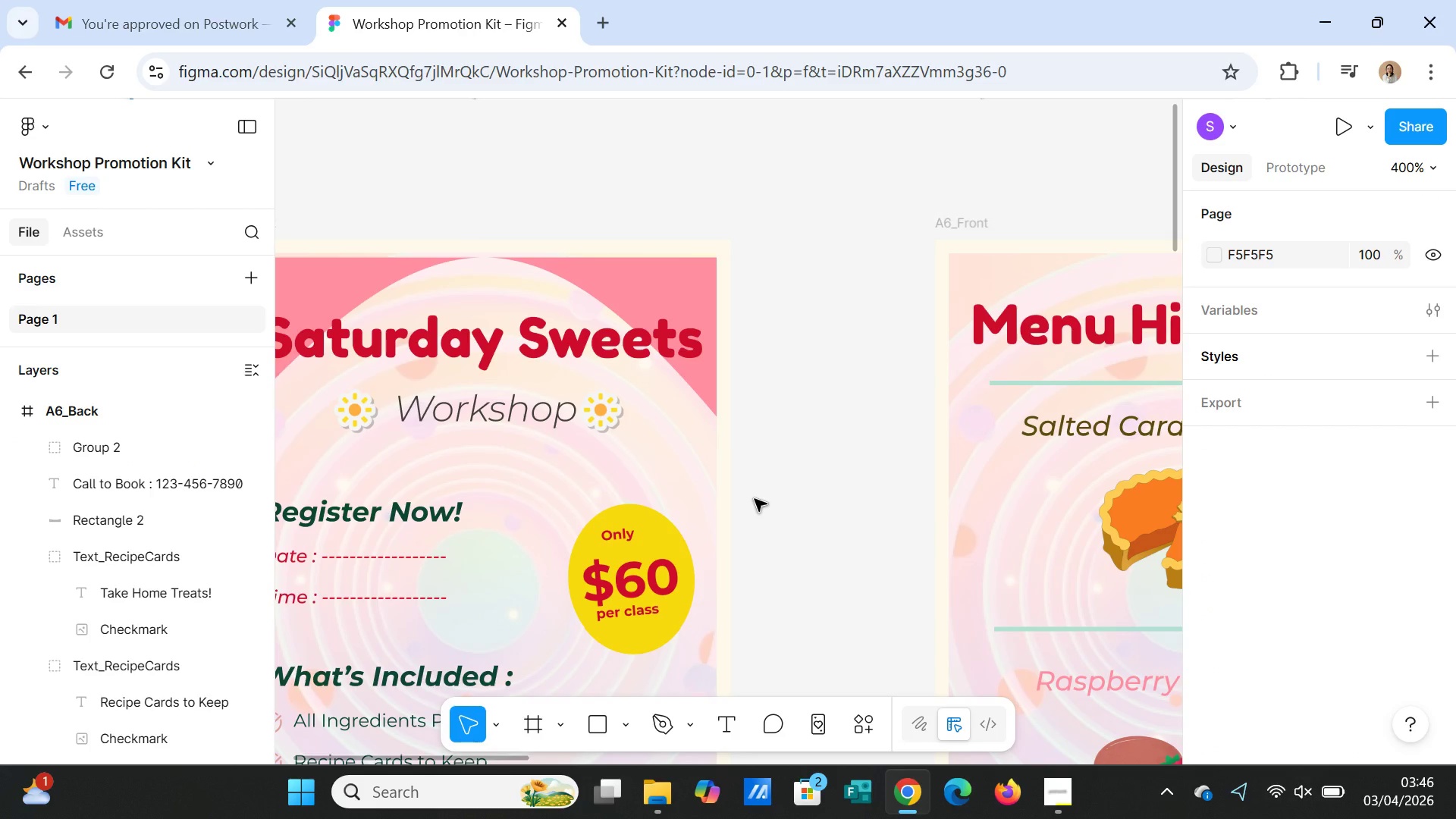 
wait(11.97)
 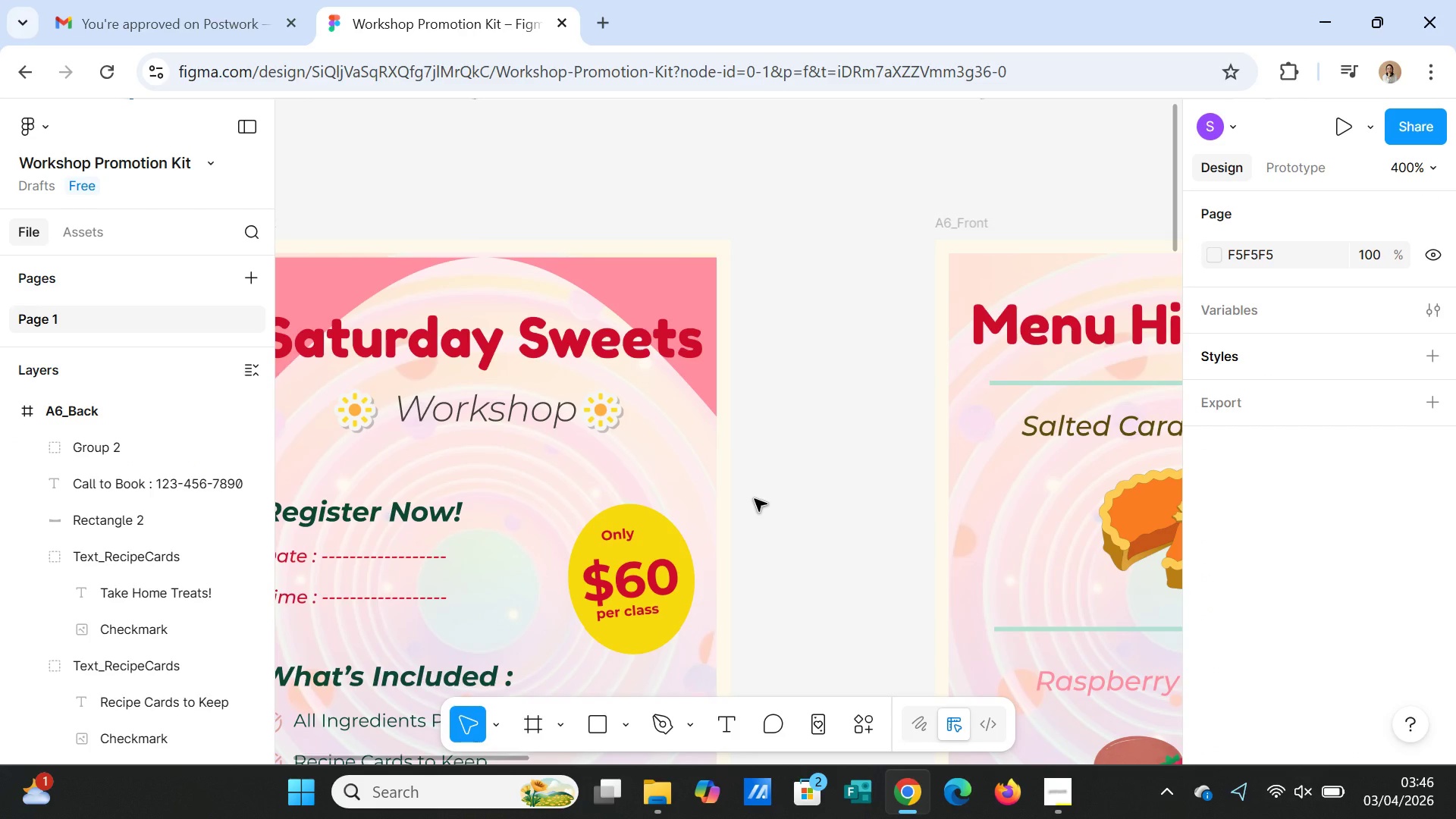 
double_click([135, 486])
 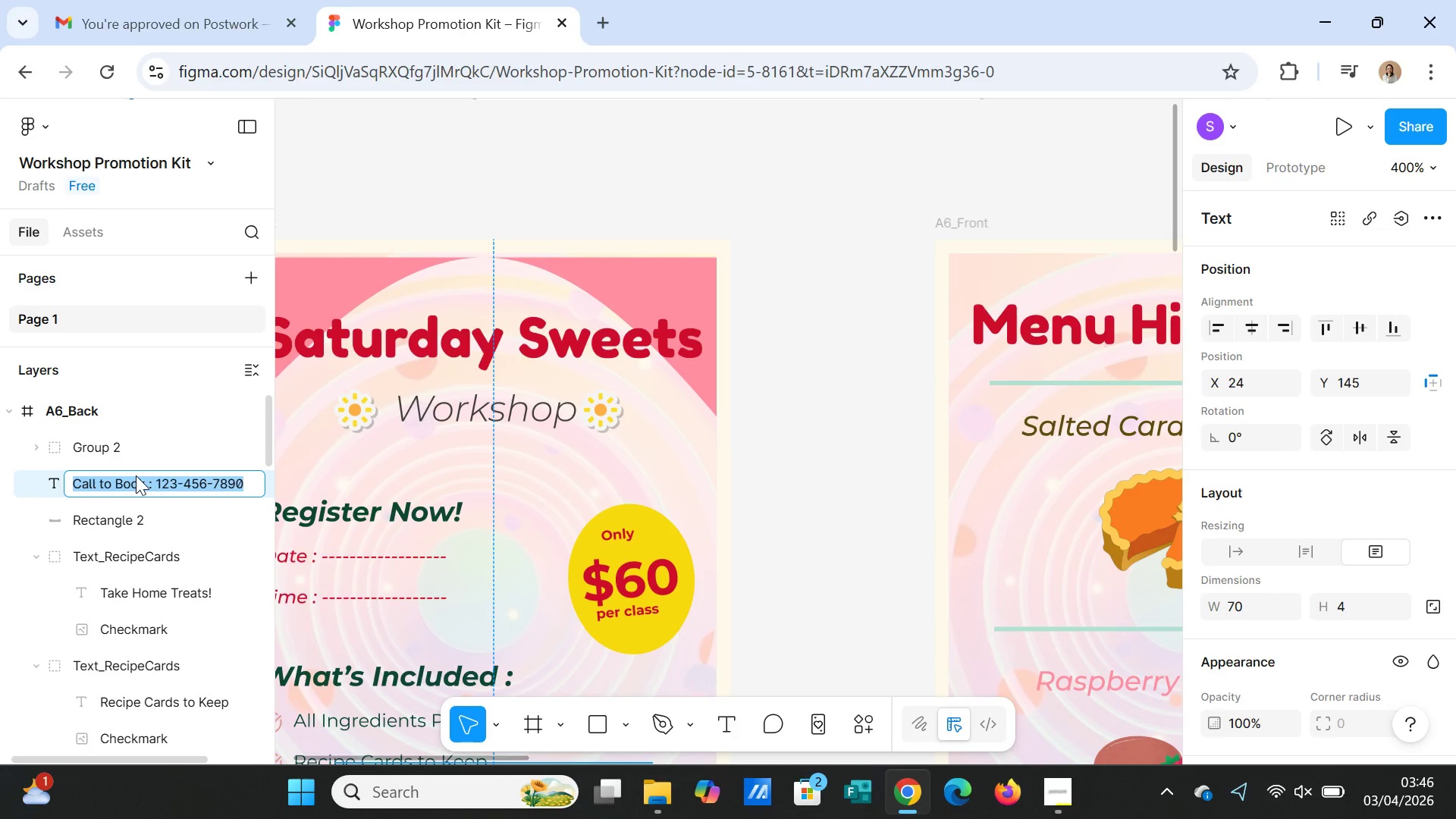 
type(CTA_CallToBook)
 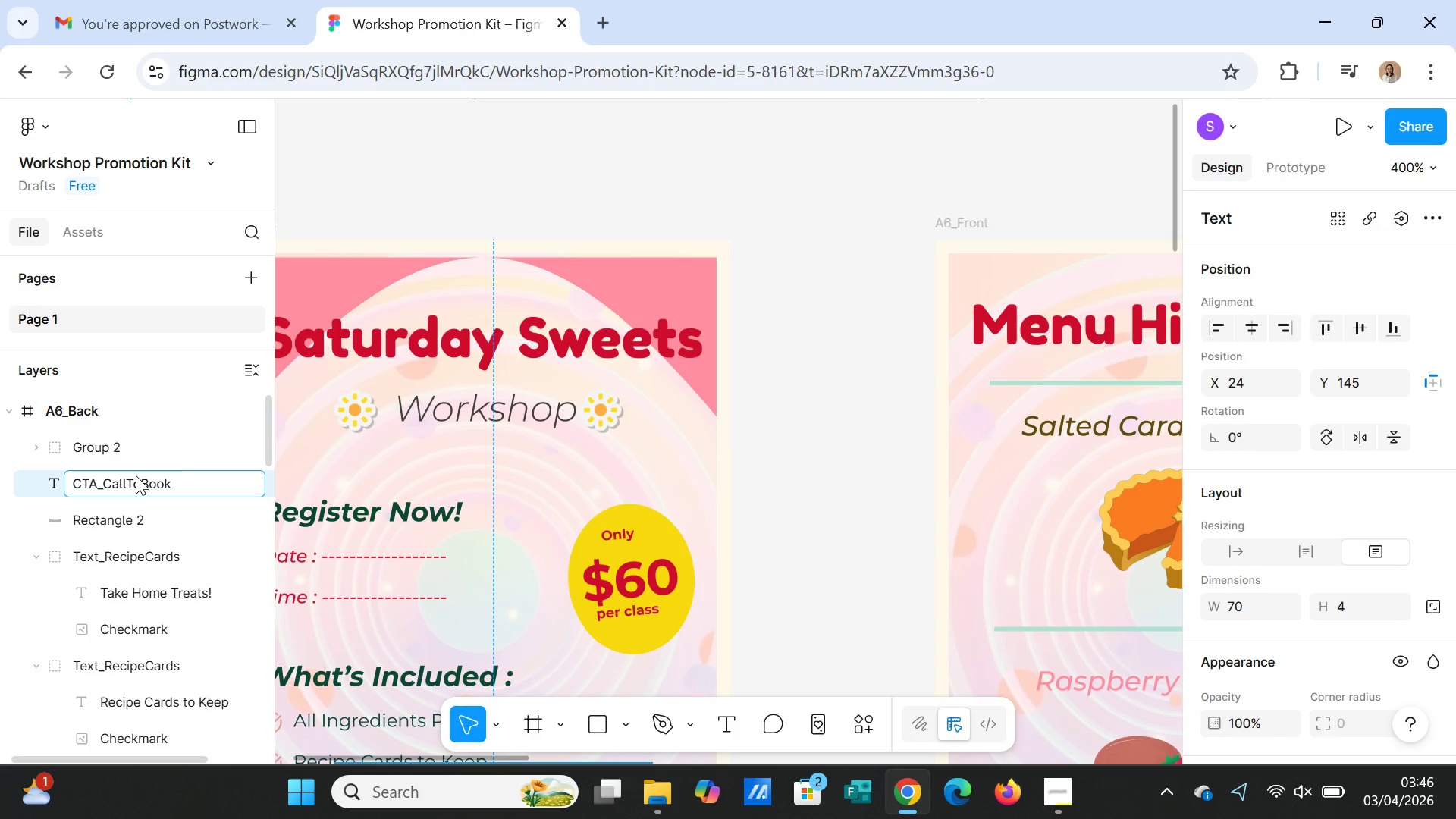 
left_click([403, 197])
 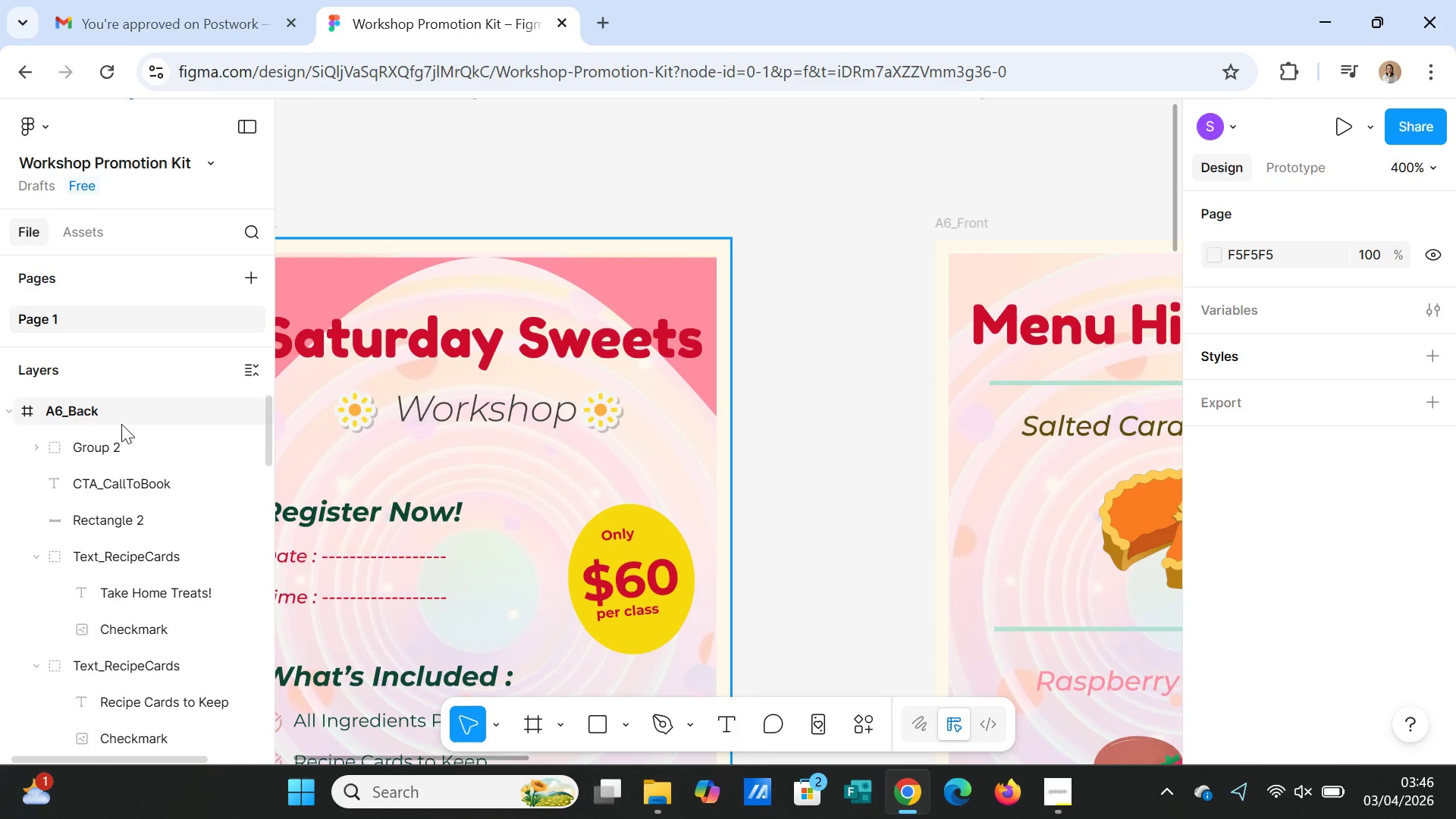 
left_click([113, 444])
 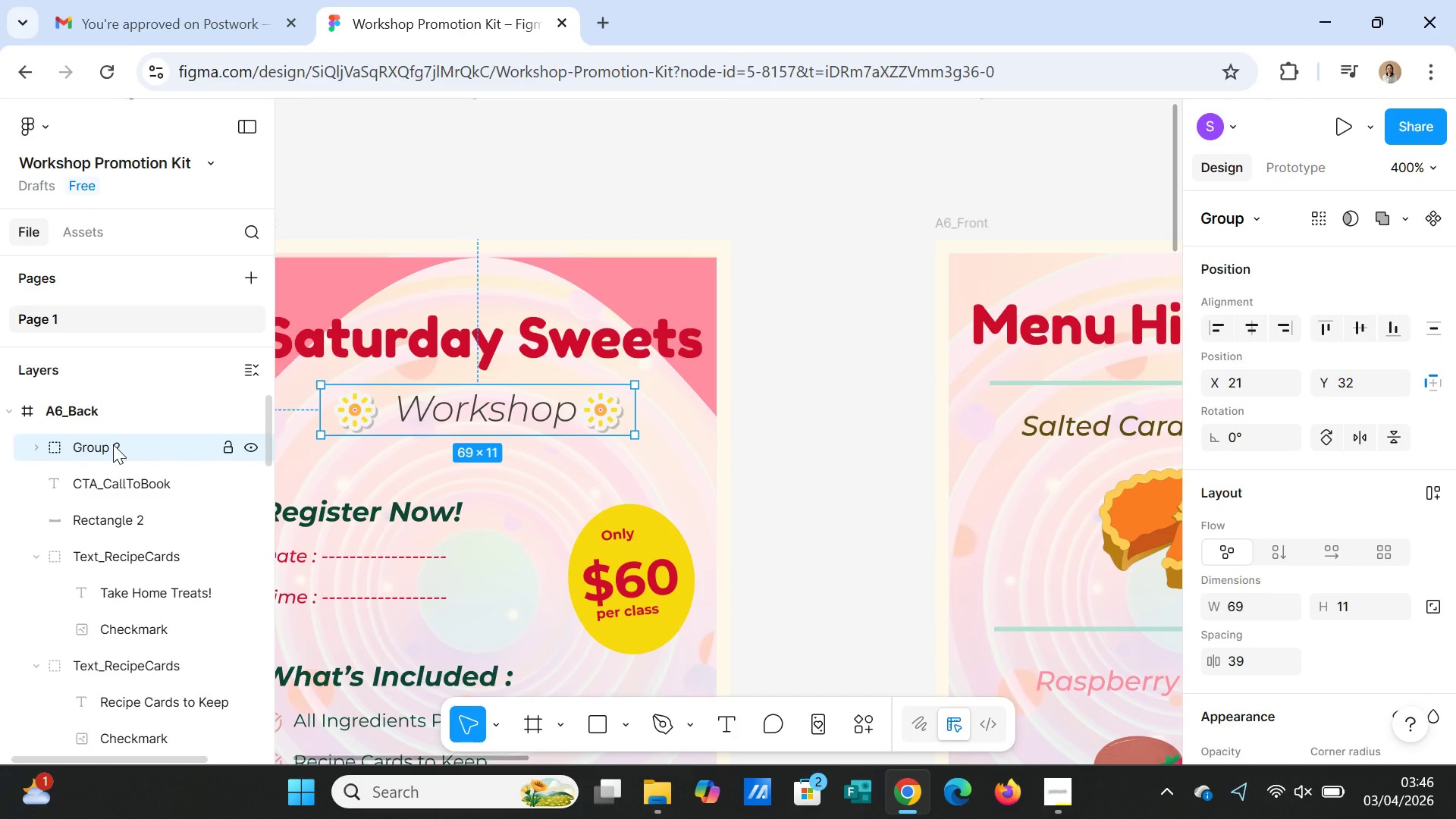 
right_click([113, 444])
 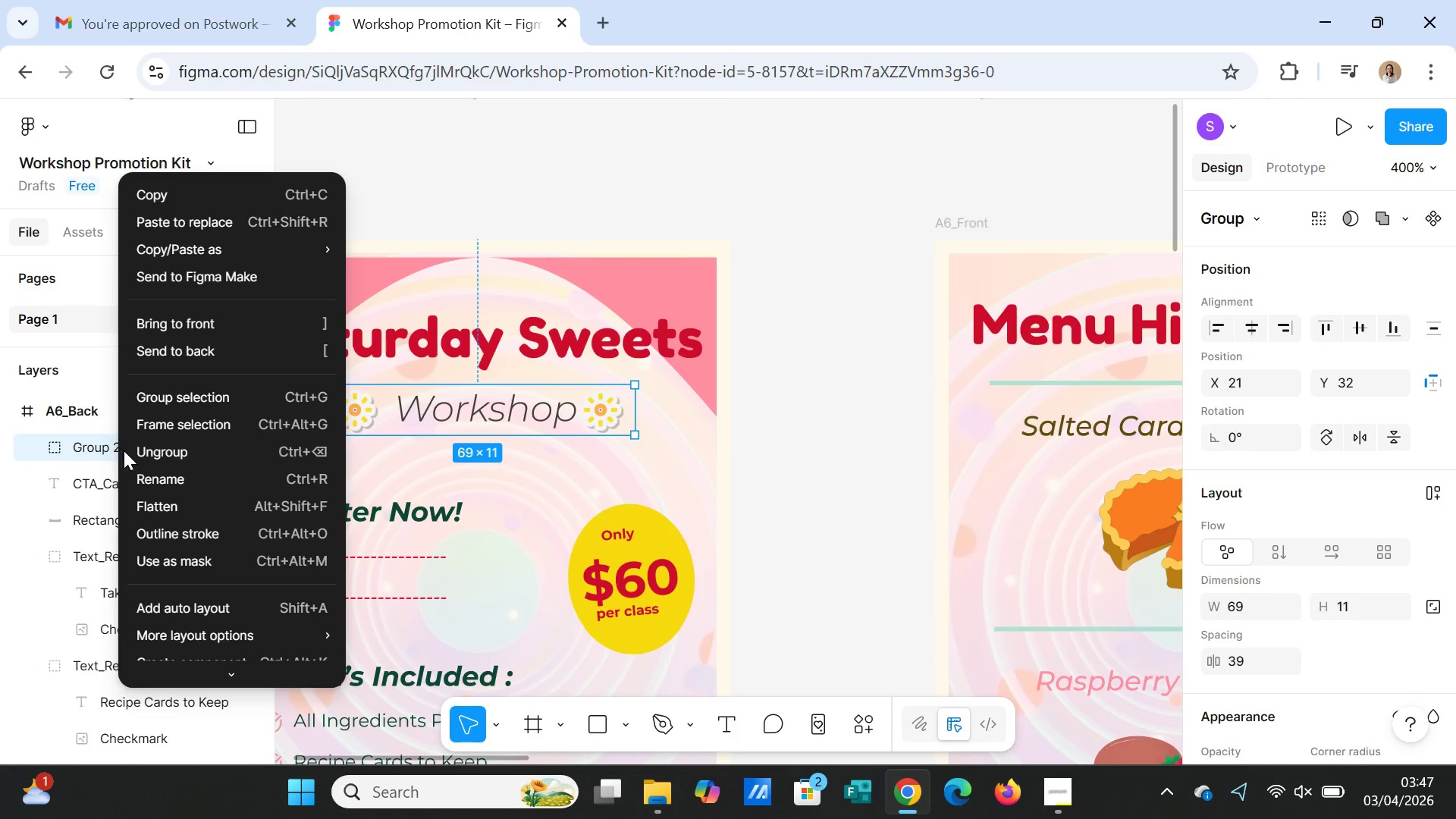 
left_click([150, 453])
 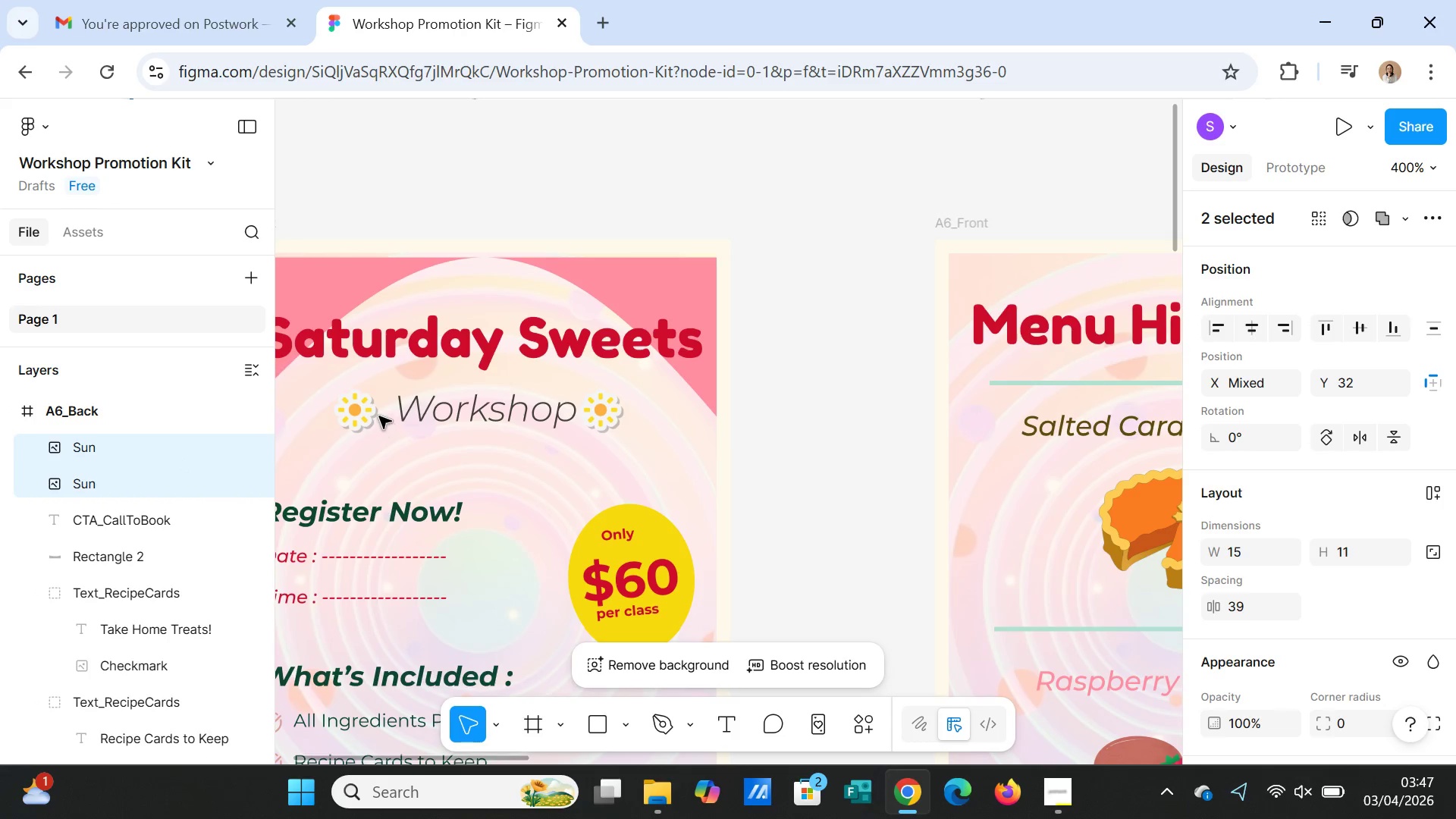 
left_click([361, 416])
 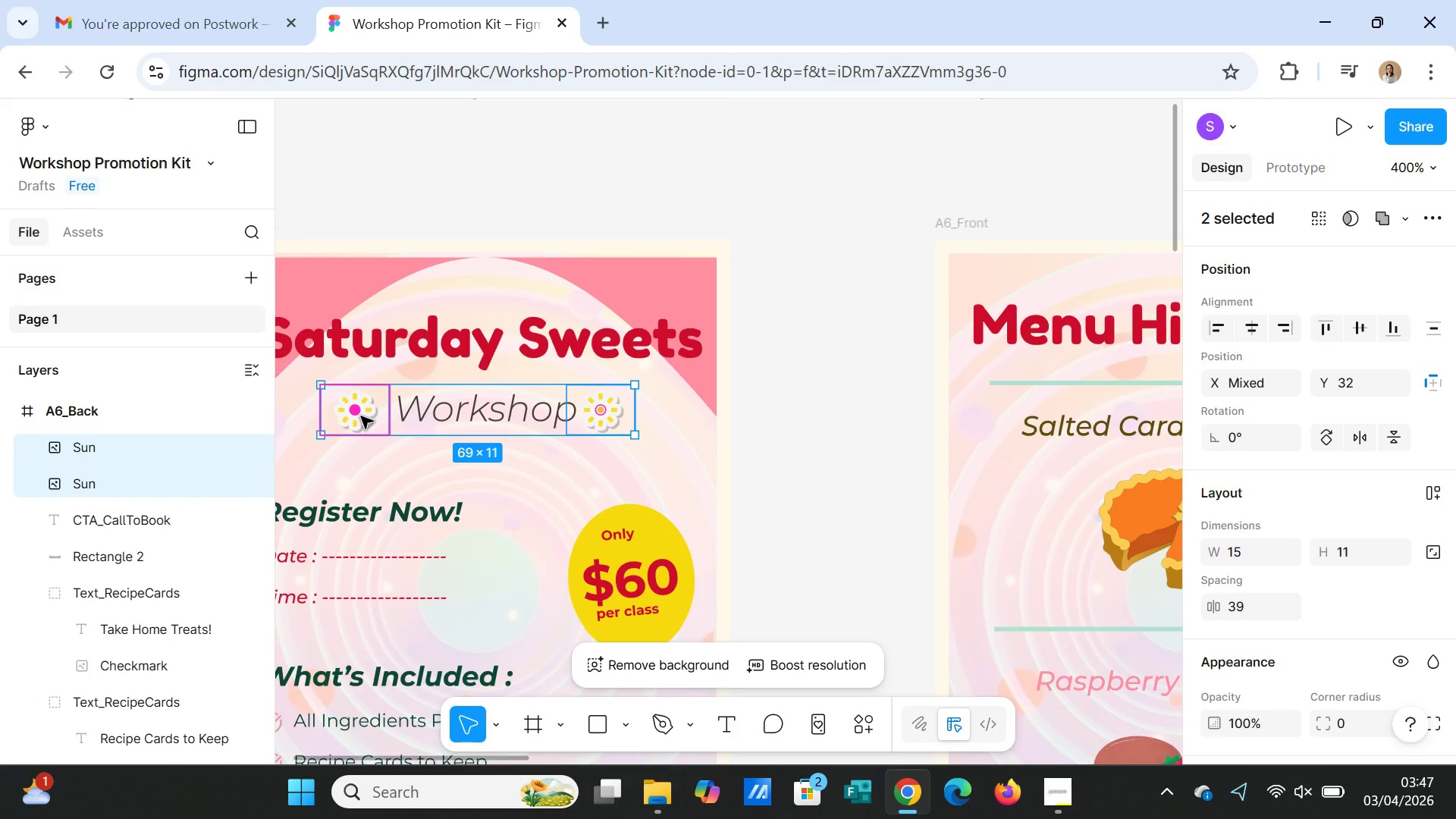 
key(Control+Z)
 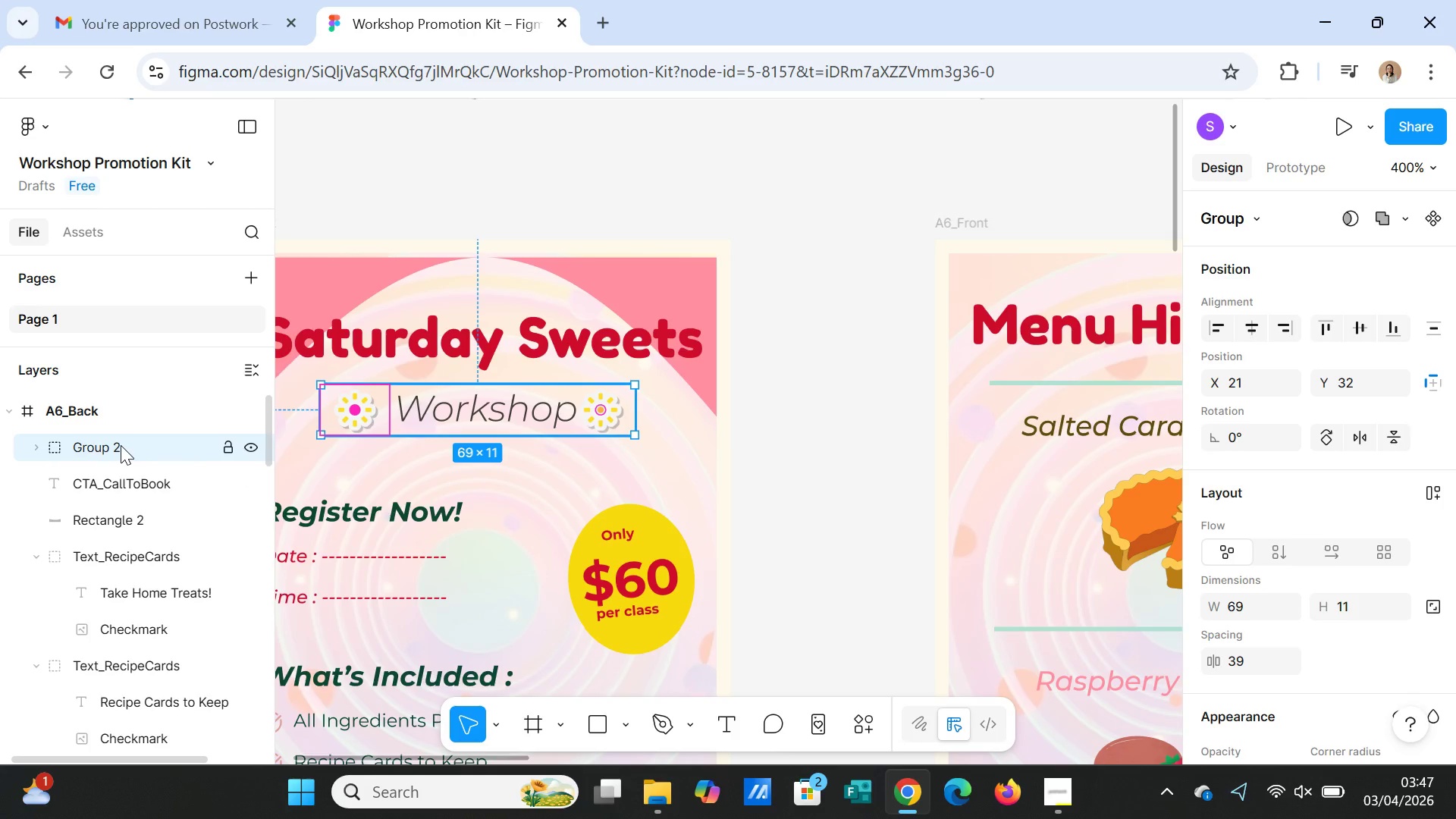 
double_click([121, 445])
 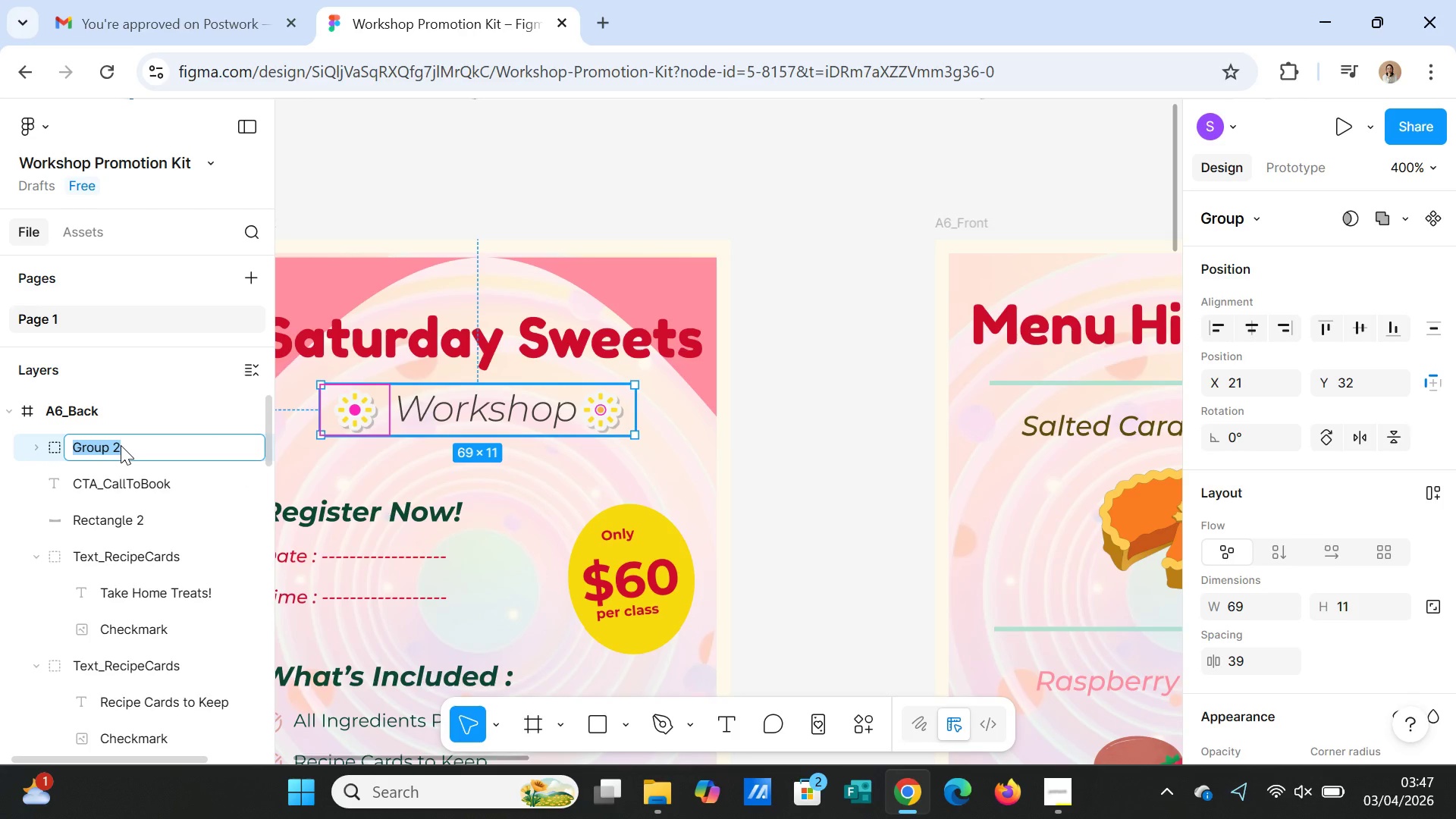 
type(Decor_Icon_Sunflower)
 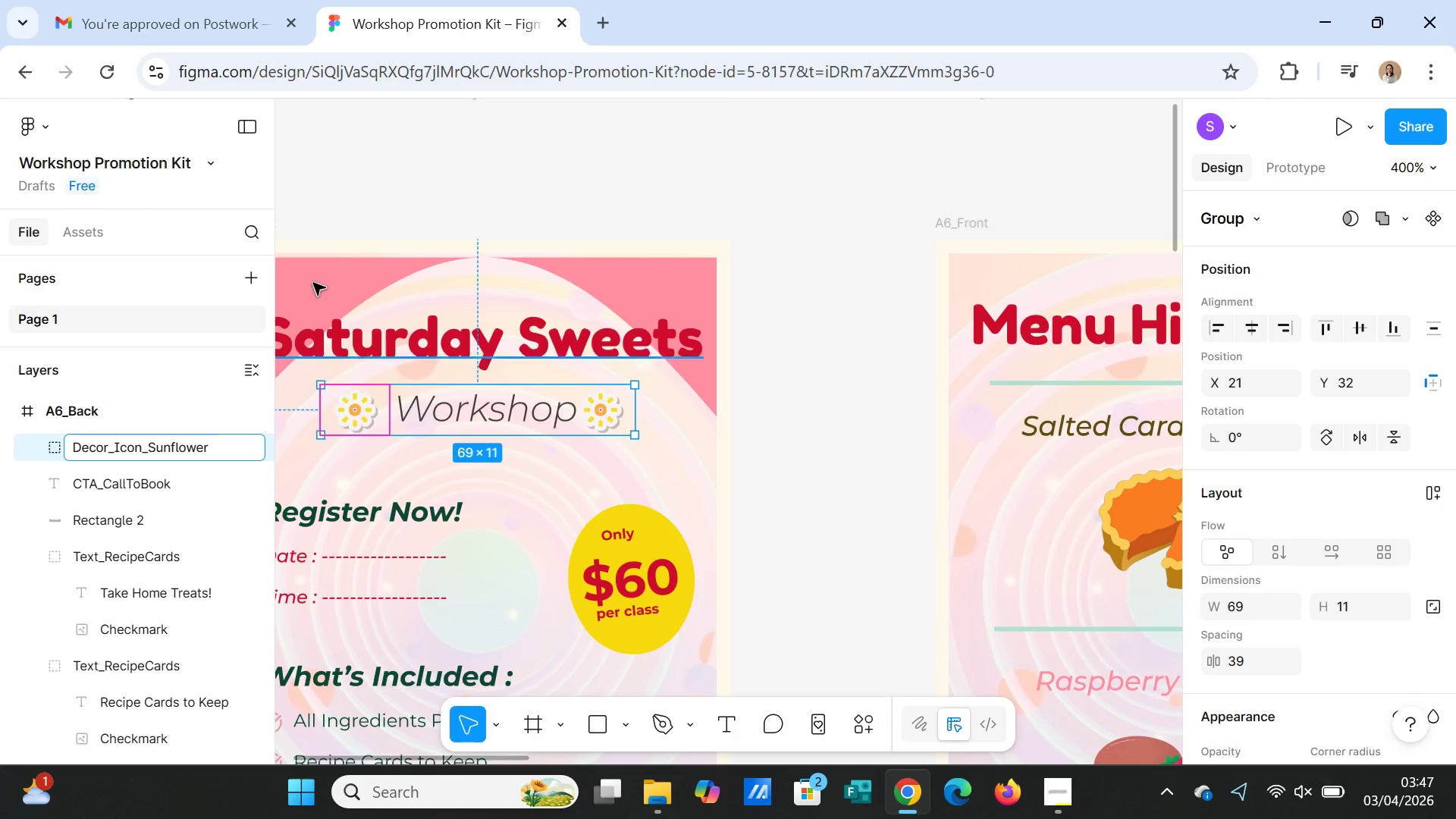 
left_click([366, 158])
 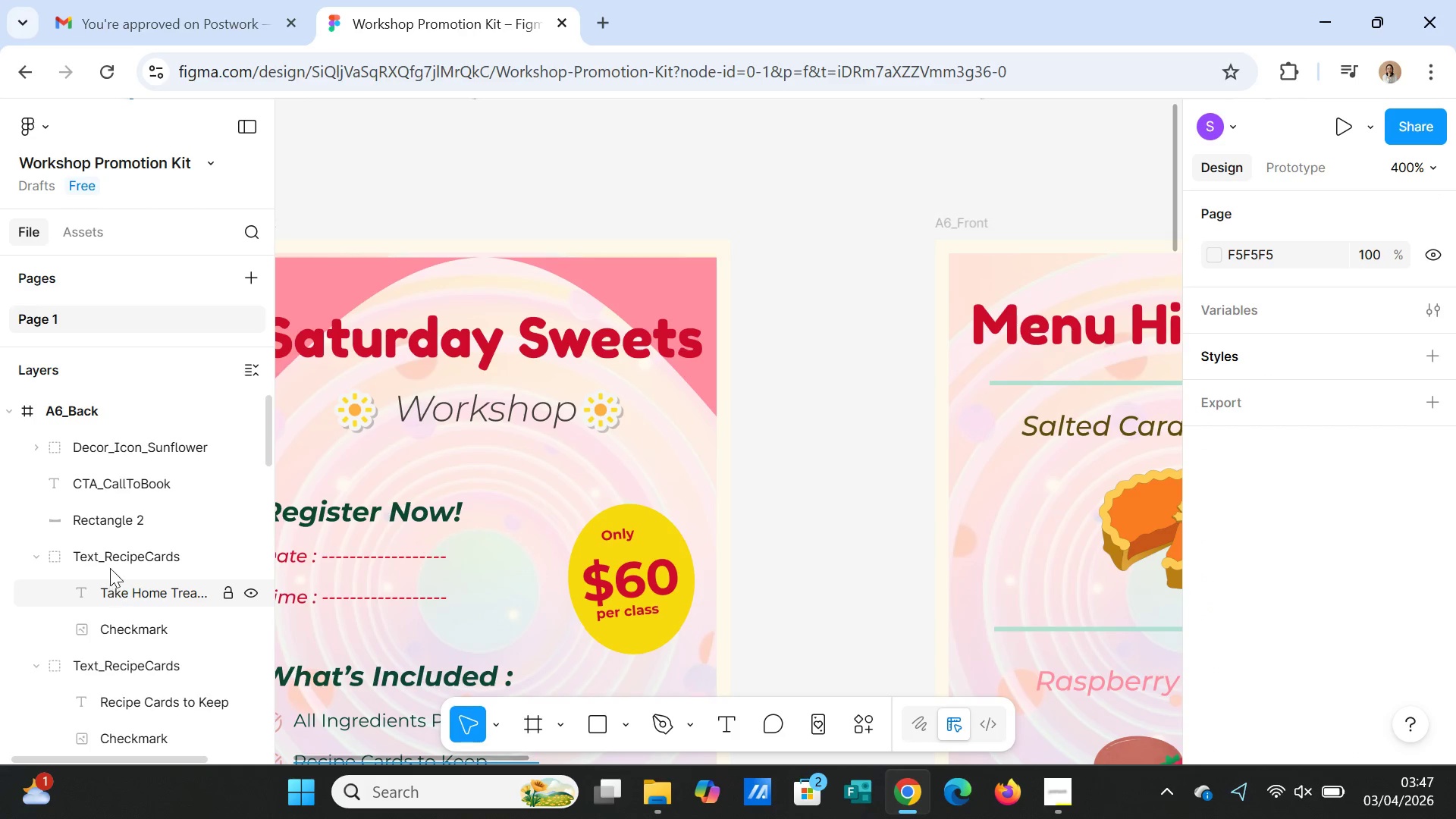 
left_click([99, 522])
 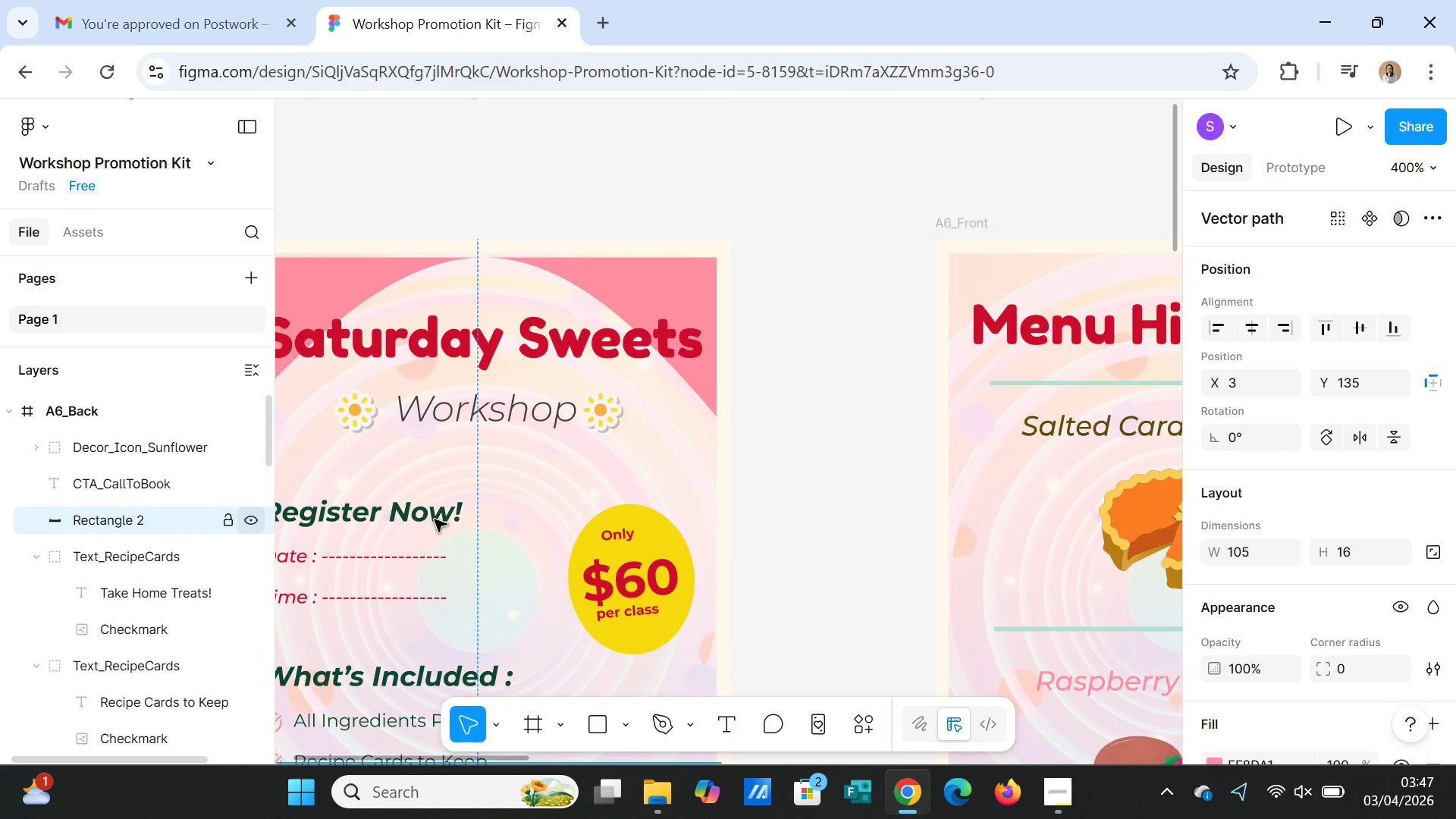 
scroll: coordinate [554, 510], scroll_direction: down, amount: 8.0
 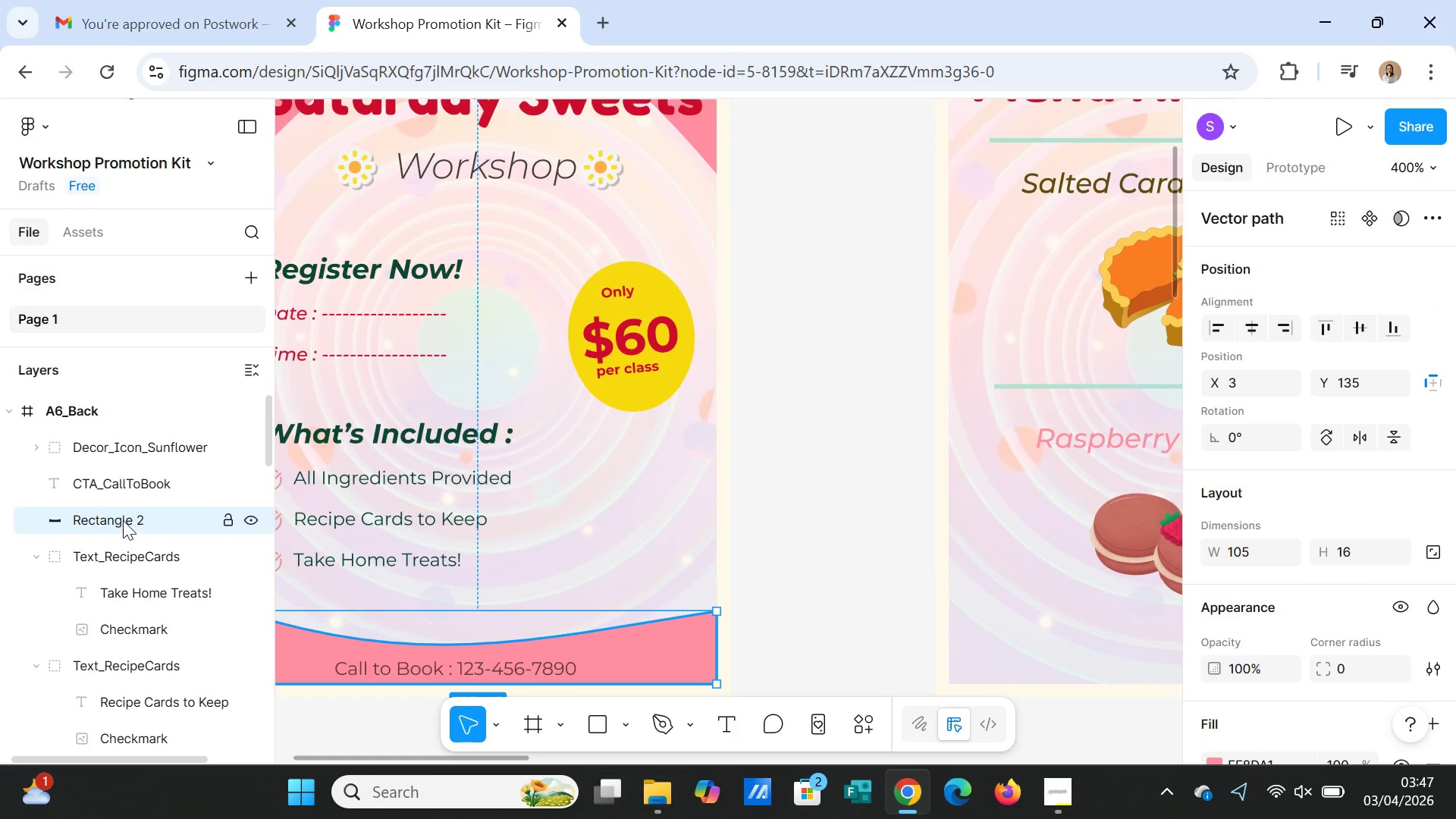 
double_click([122, 519])
 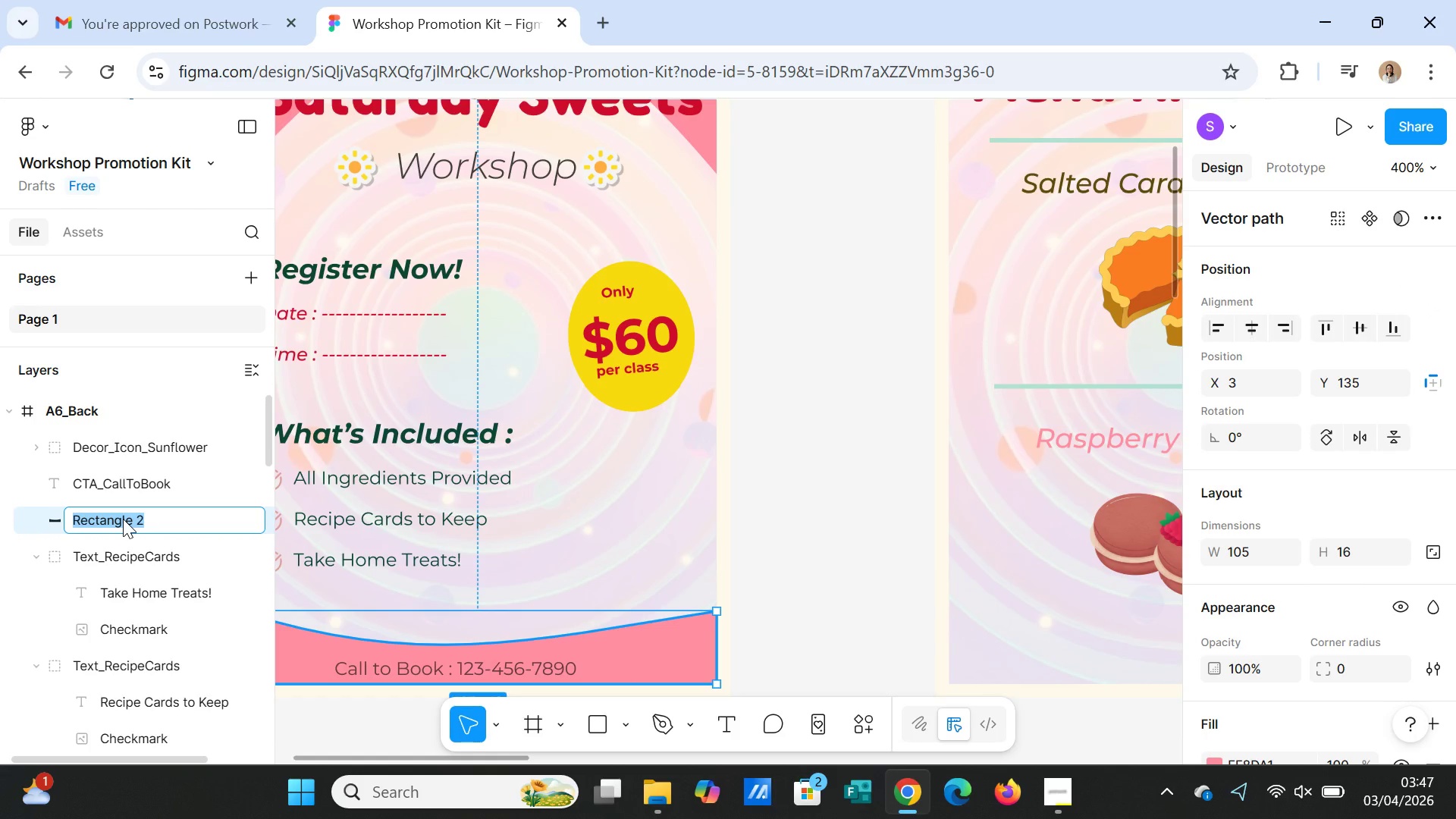 
wait(5.77)
 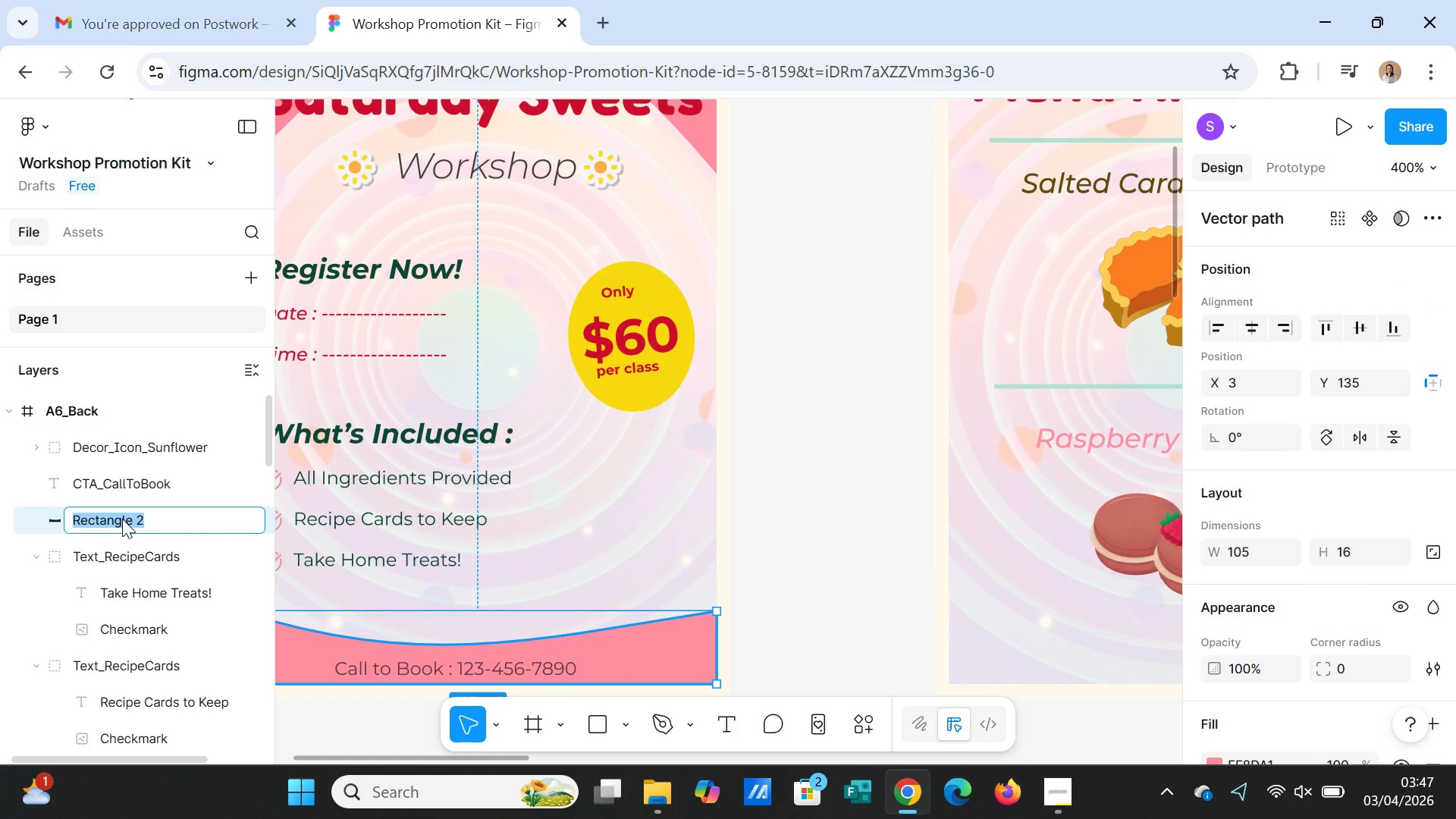 
left_click([785, 310])
 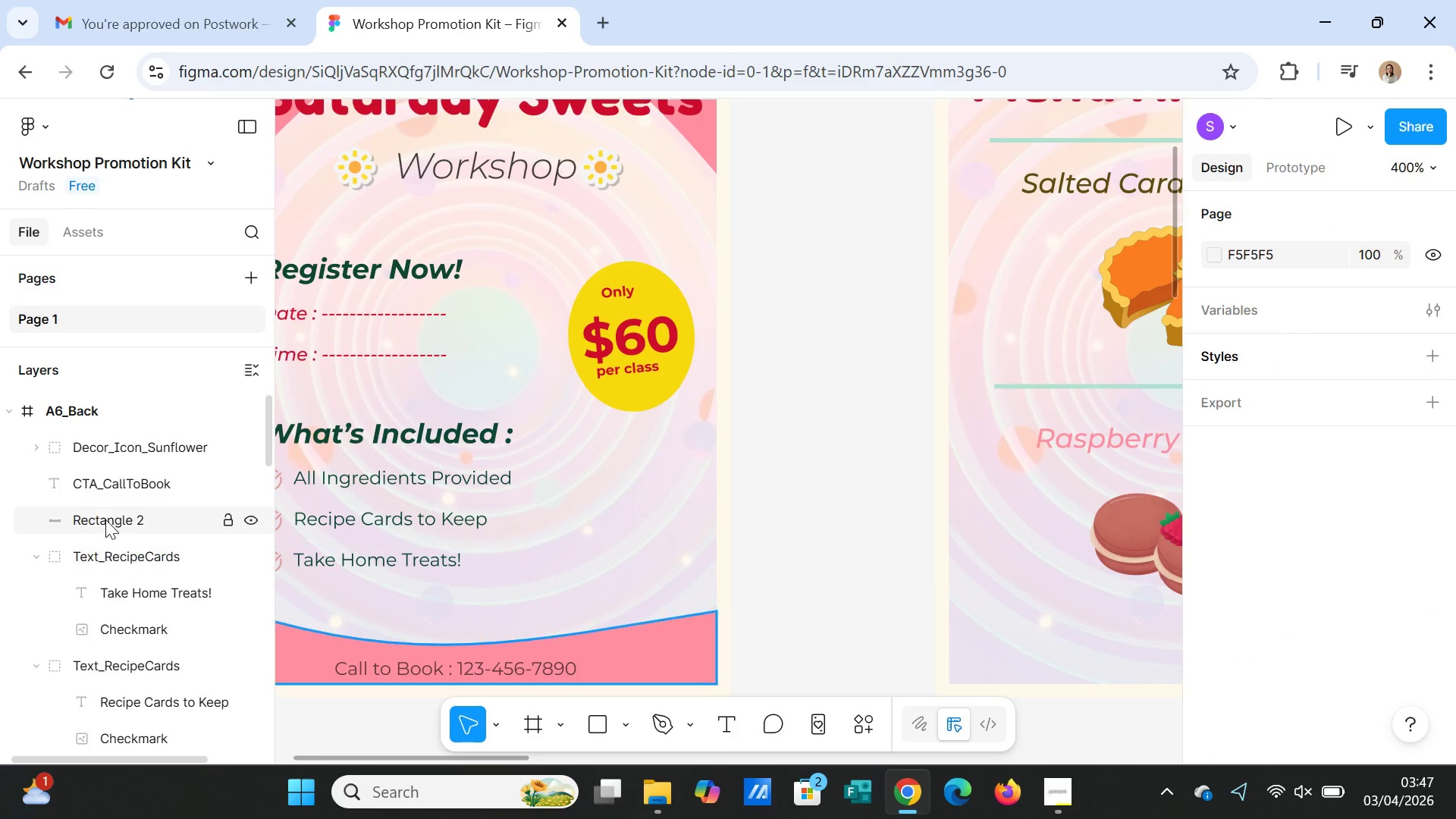 
left_click([105, 519])
 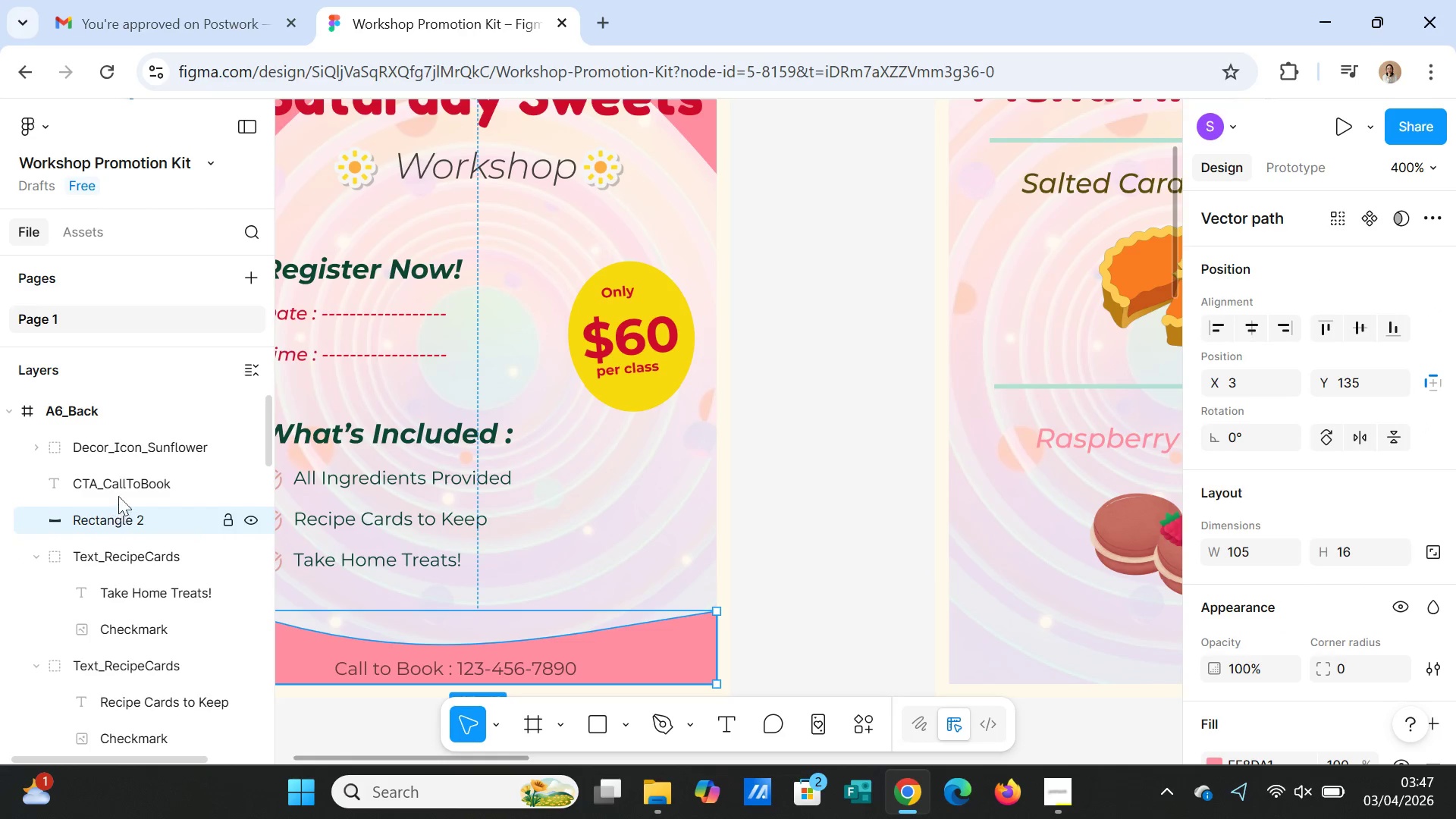 
hold_key(key=ShiftLeft, duration=0.67)
left_click([121, 482])
 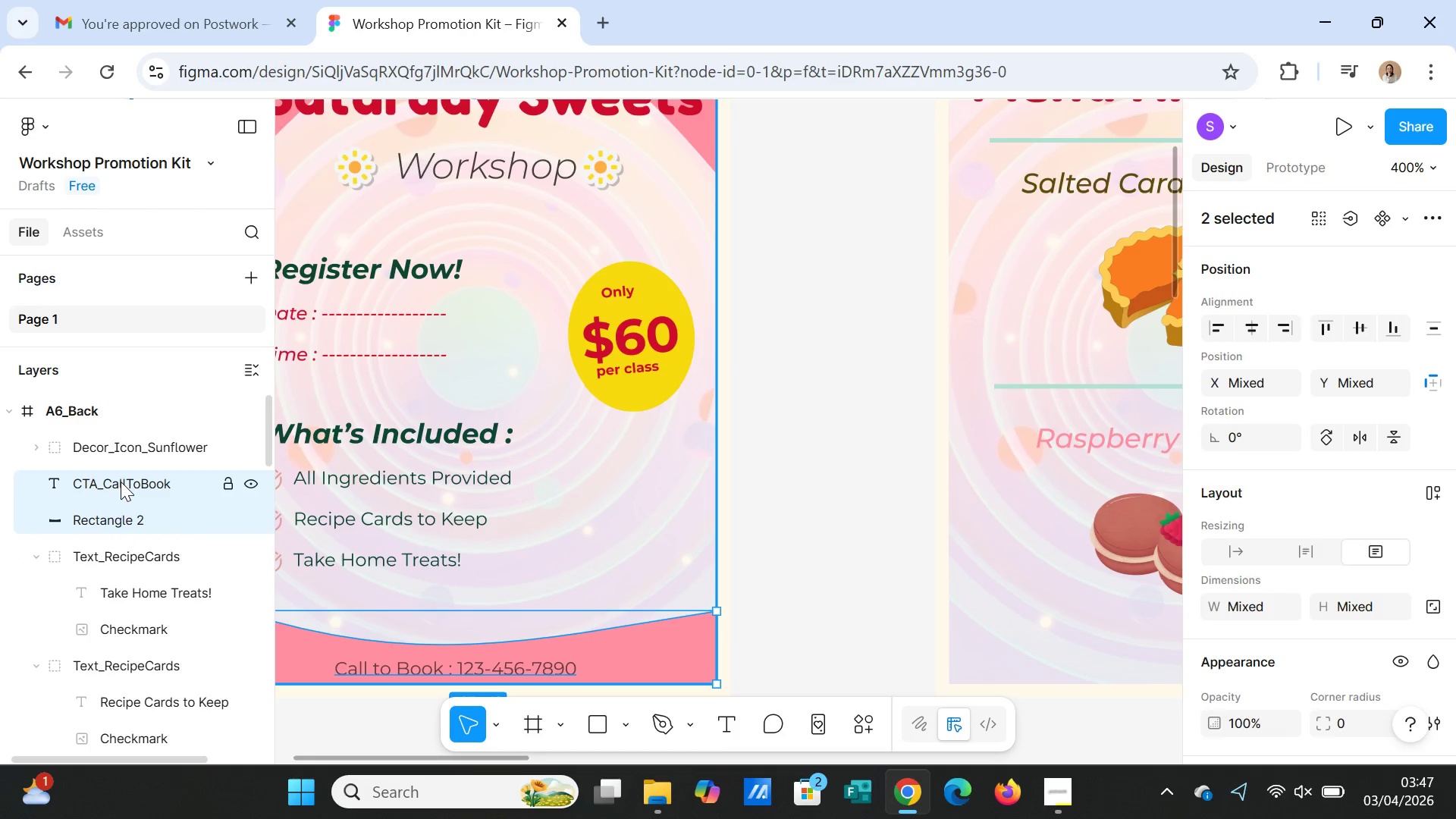 
right_click([121, 482])
 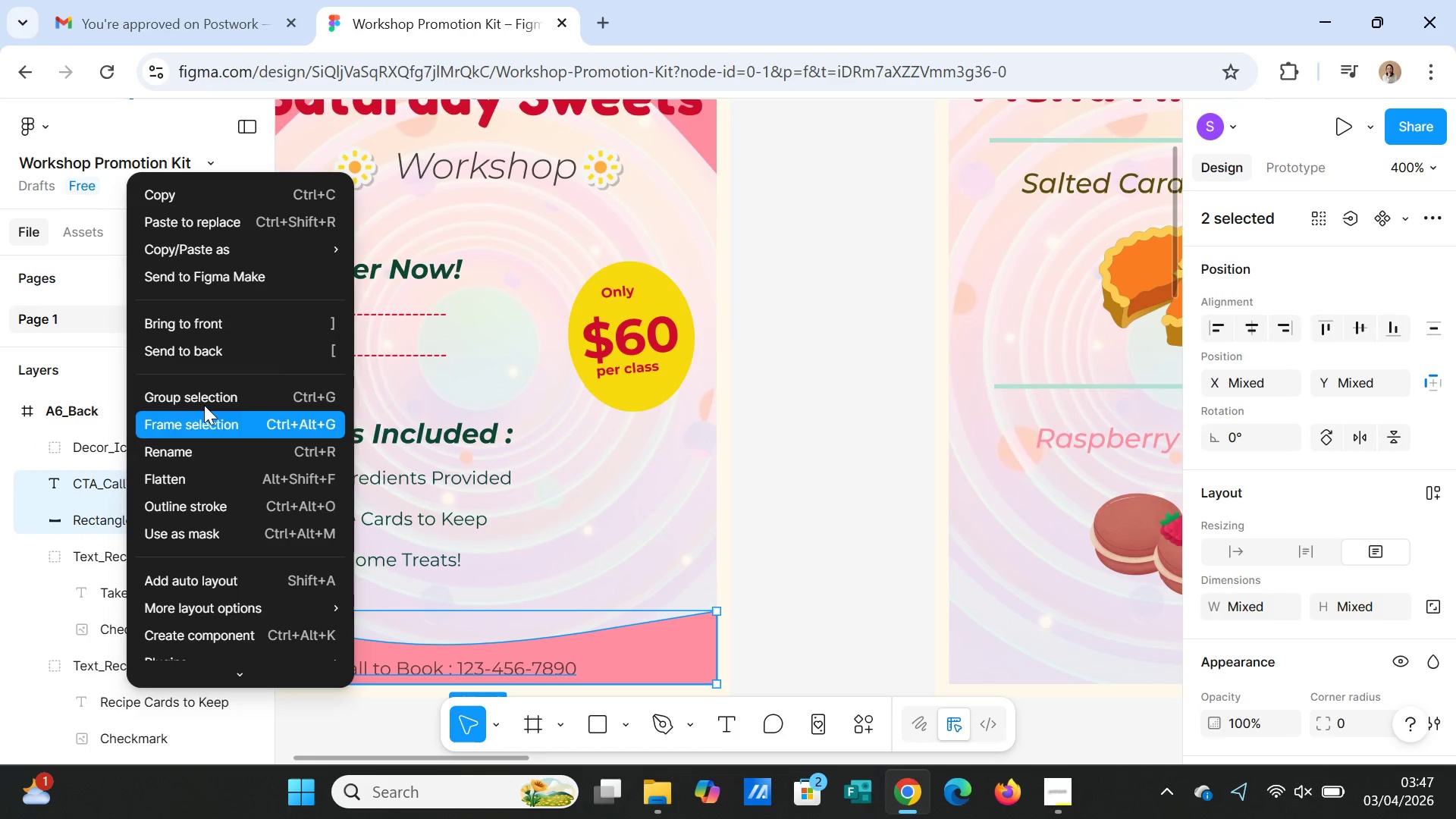 
left_click([205, 391])
 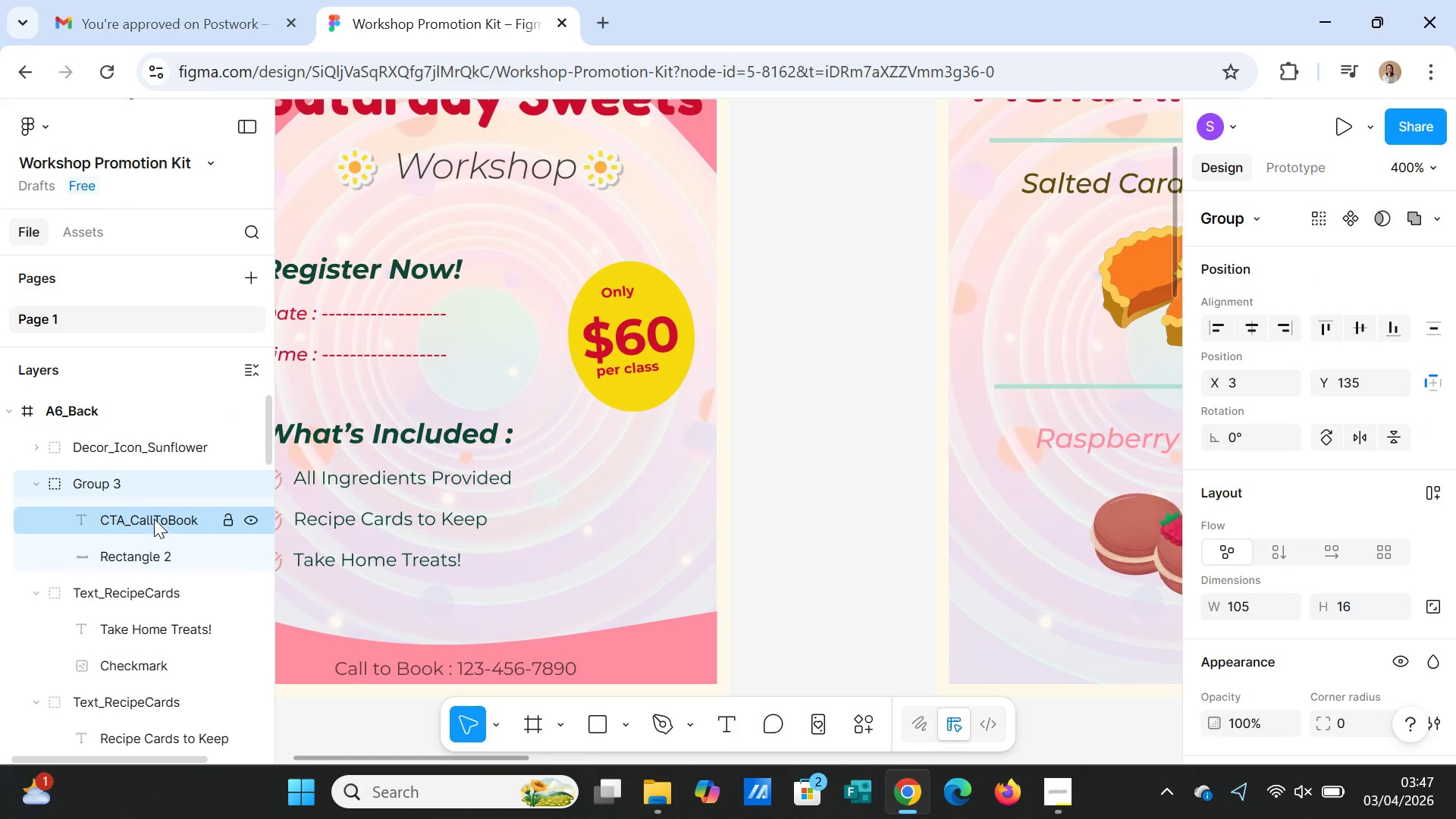 
double_click([154, 519])
 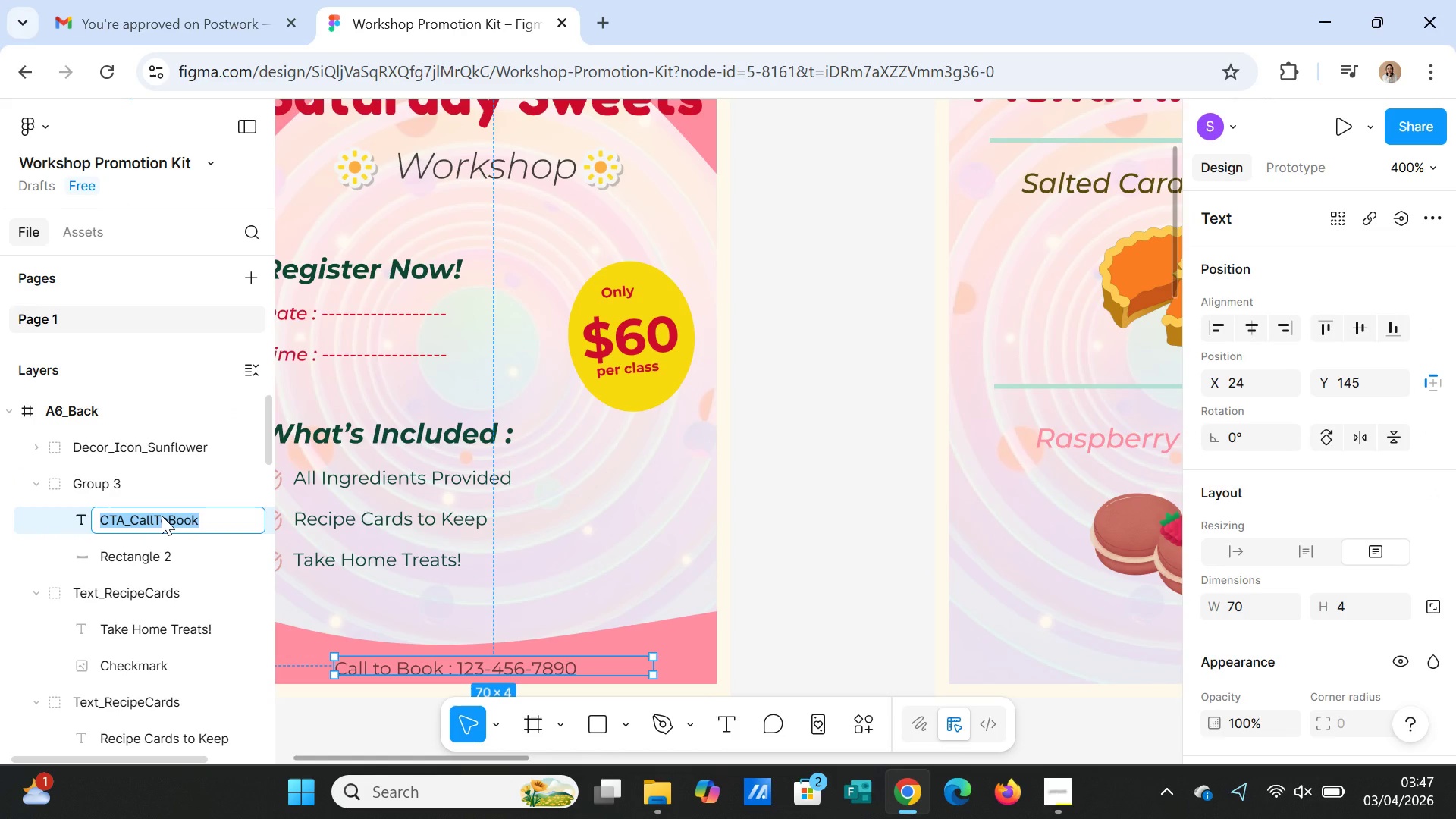 
type(CTA)
 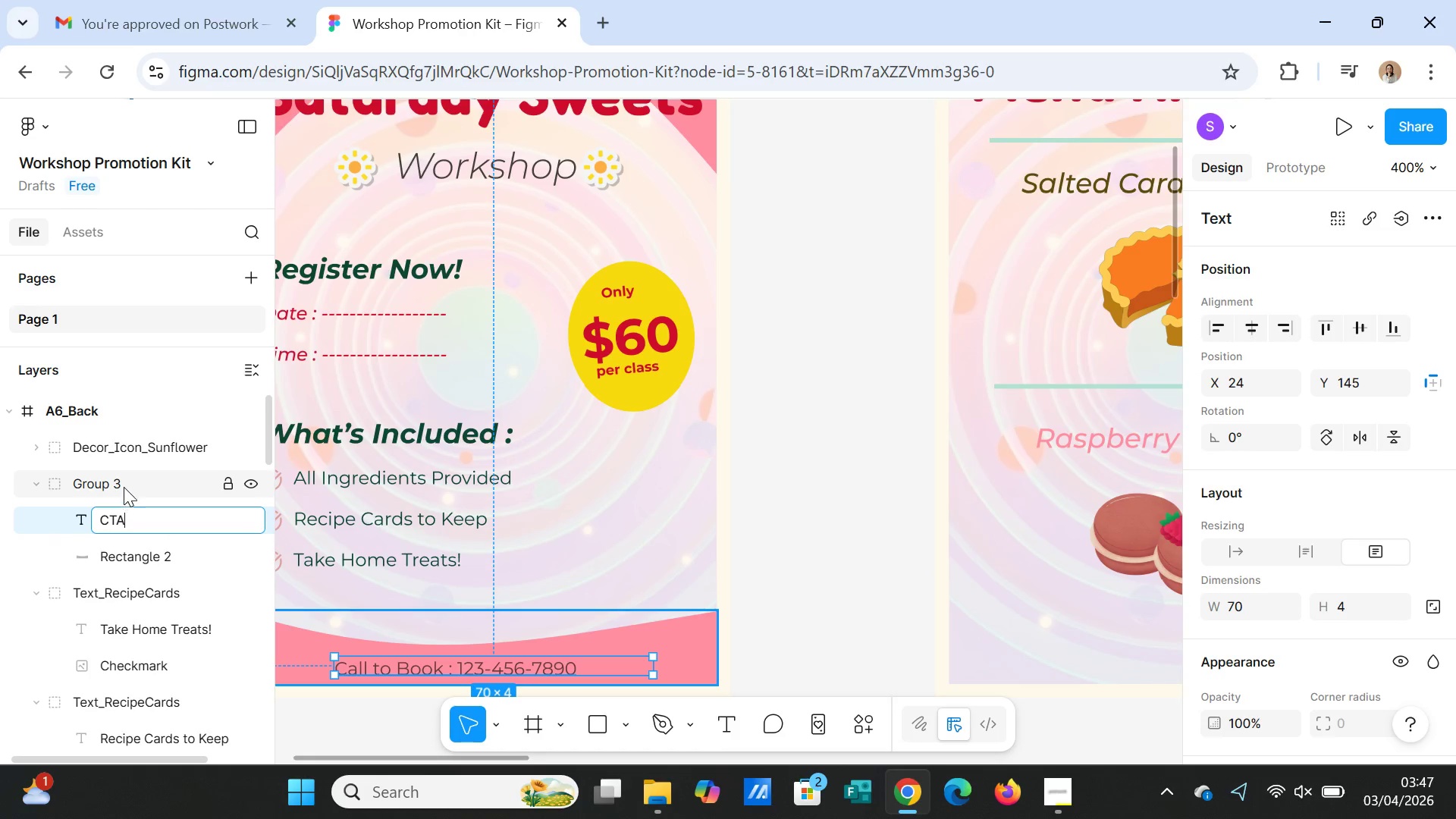 
double_click([122, 485])
 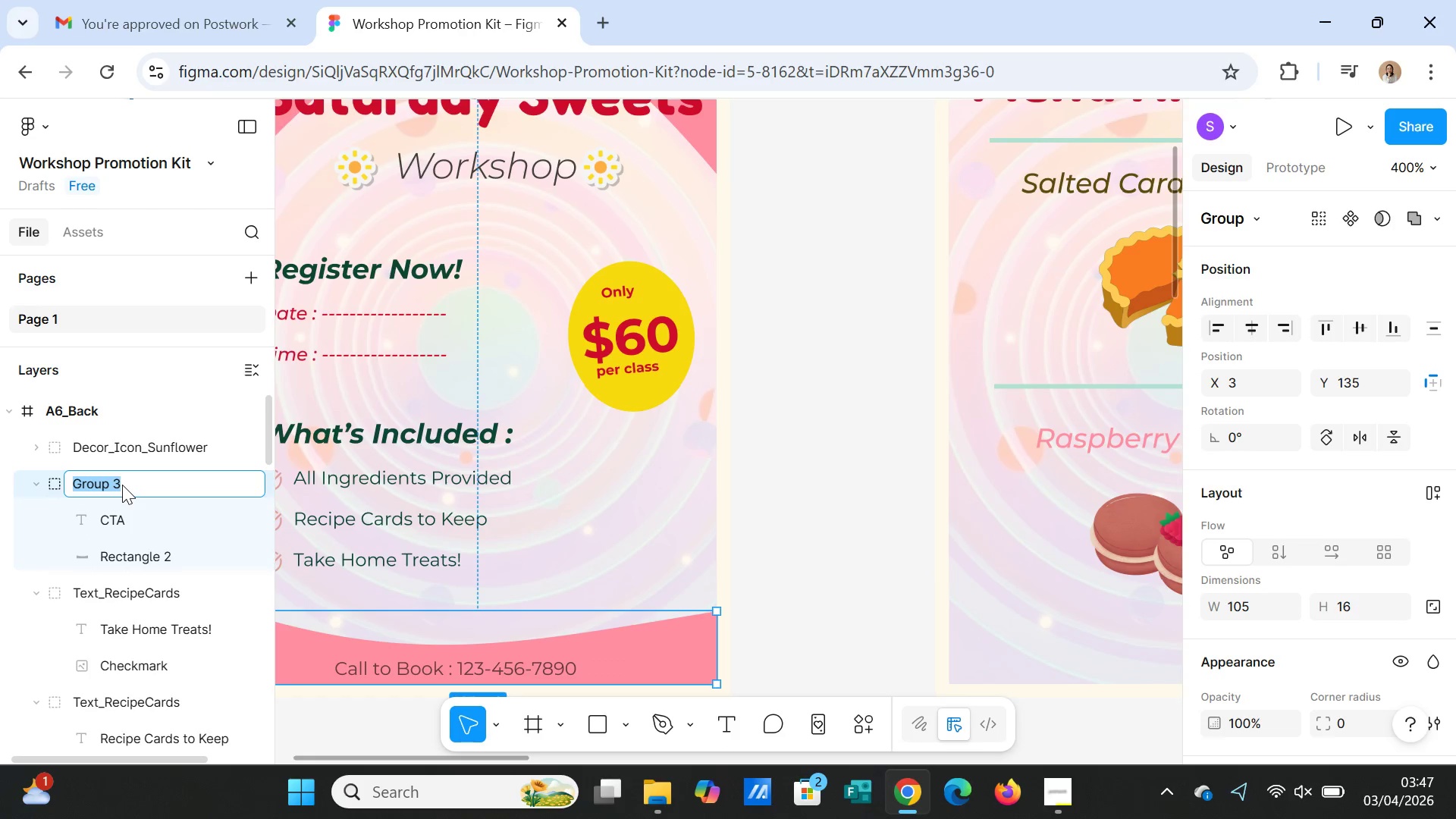 
type(CTA_CallToBook)
 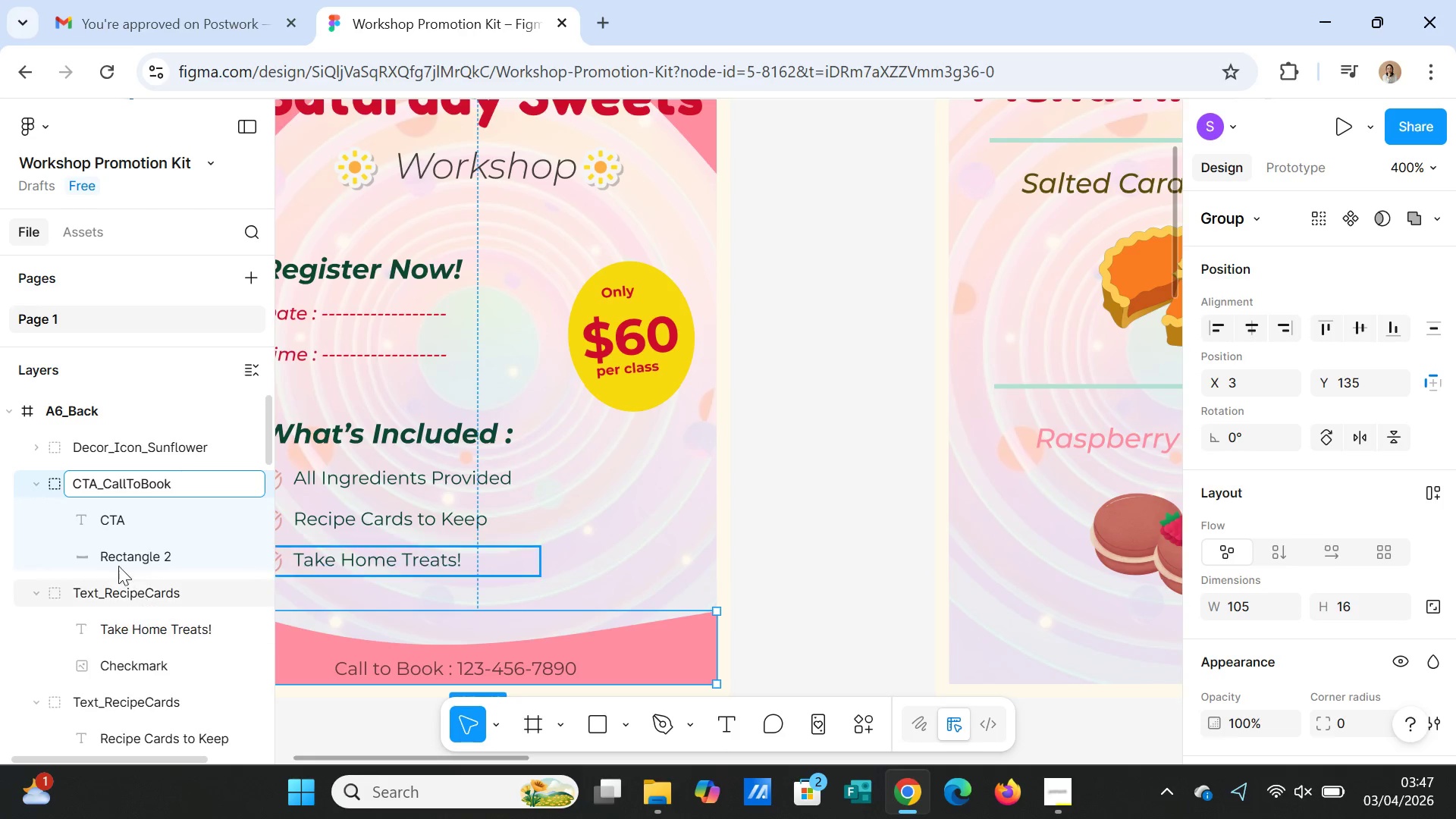 
double_click([108, 556])
 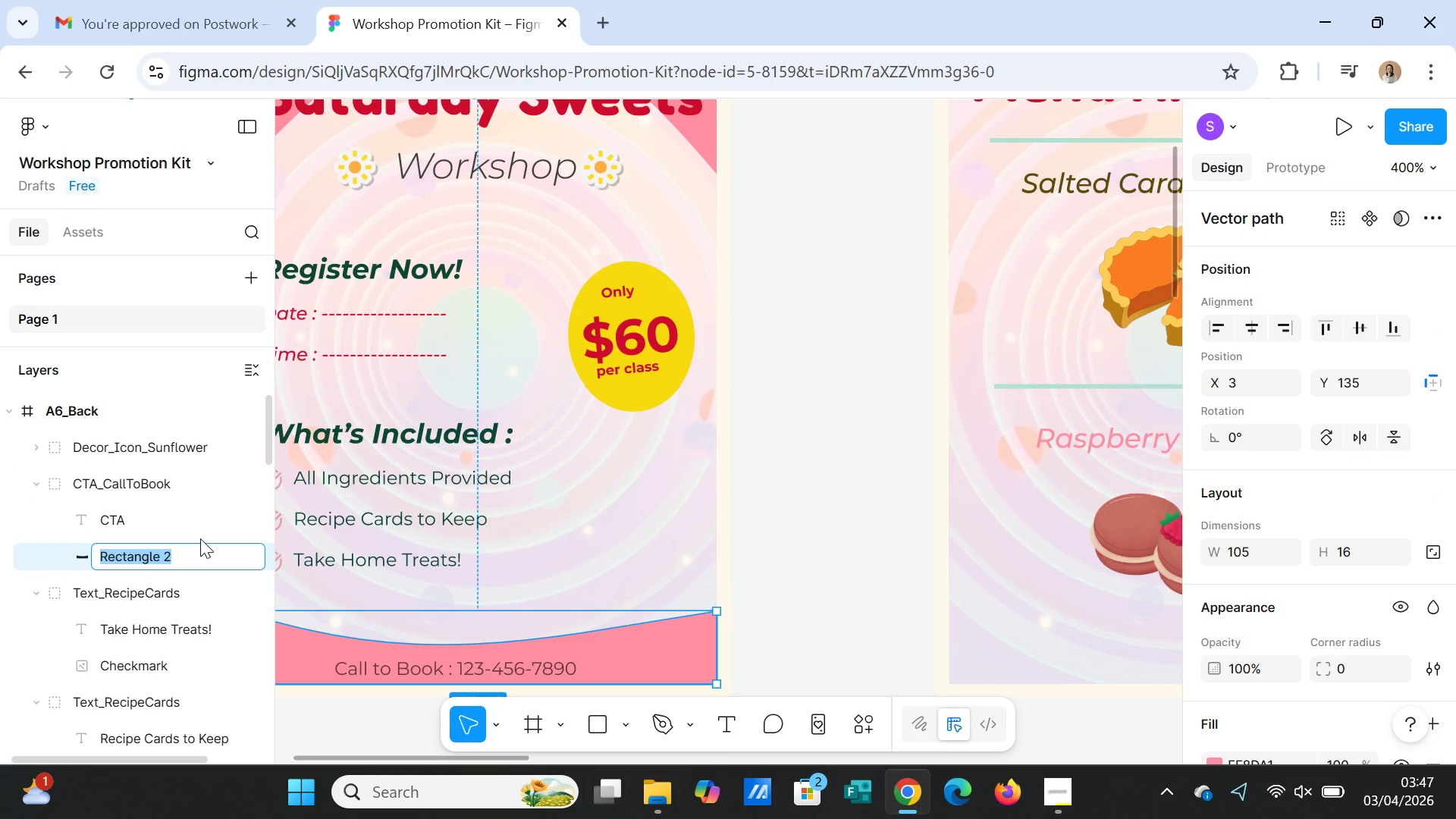 
type(Icon_Rectangle)
 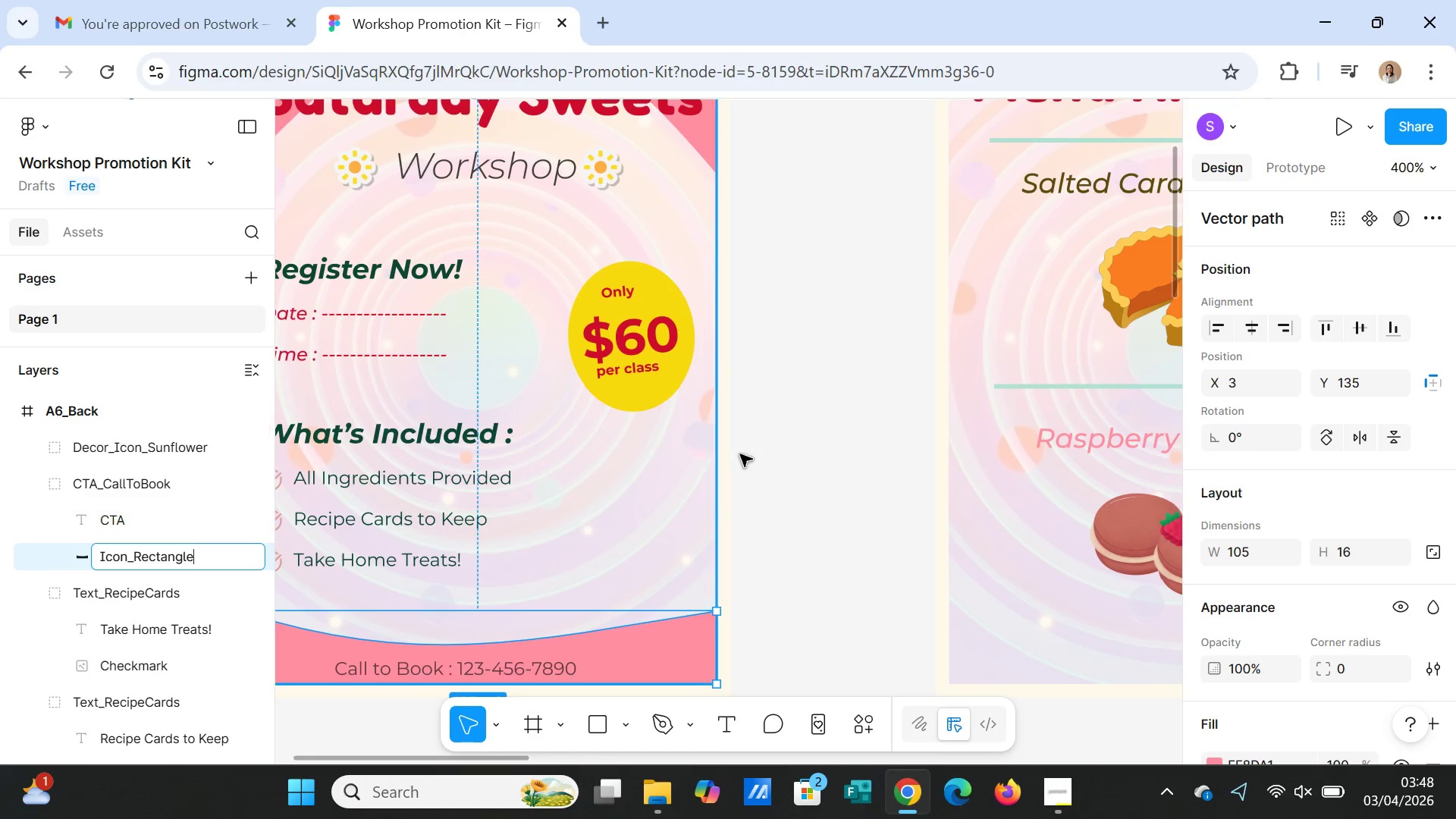 
left_click([799, 480])
 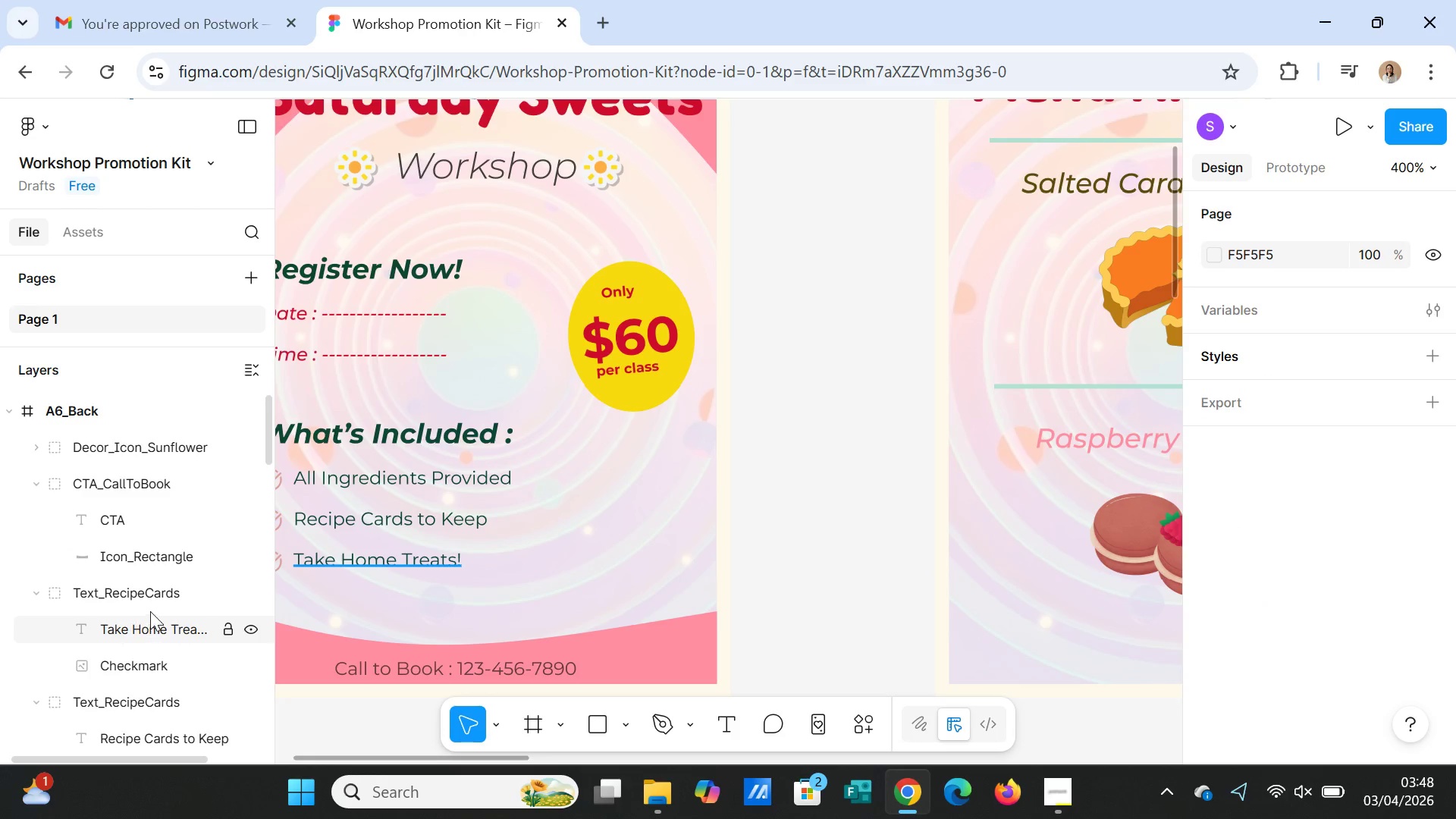 
left_click([147, 598])
 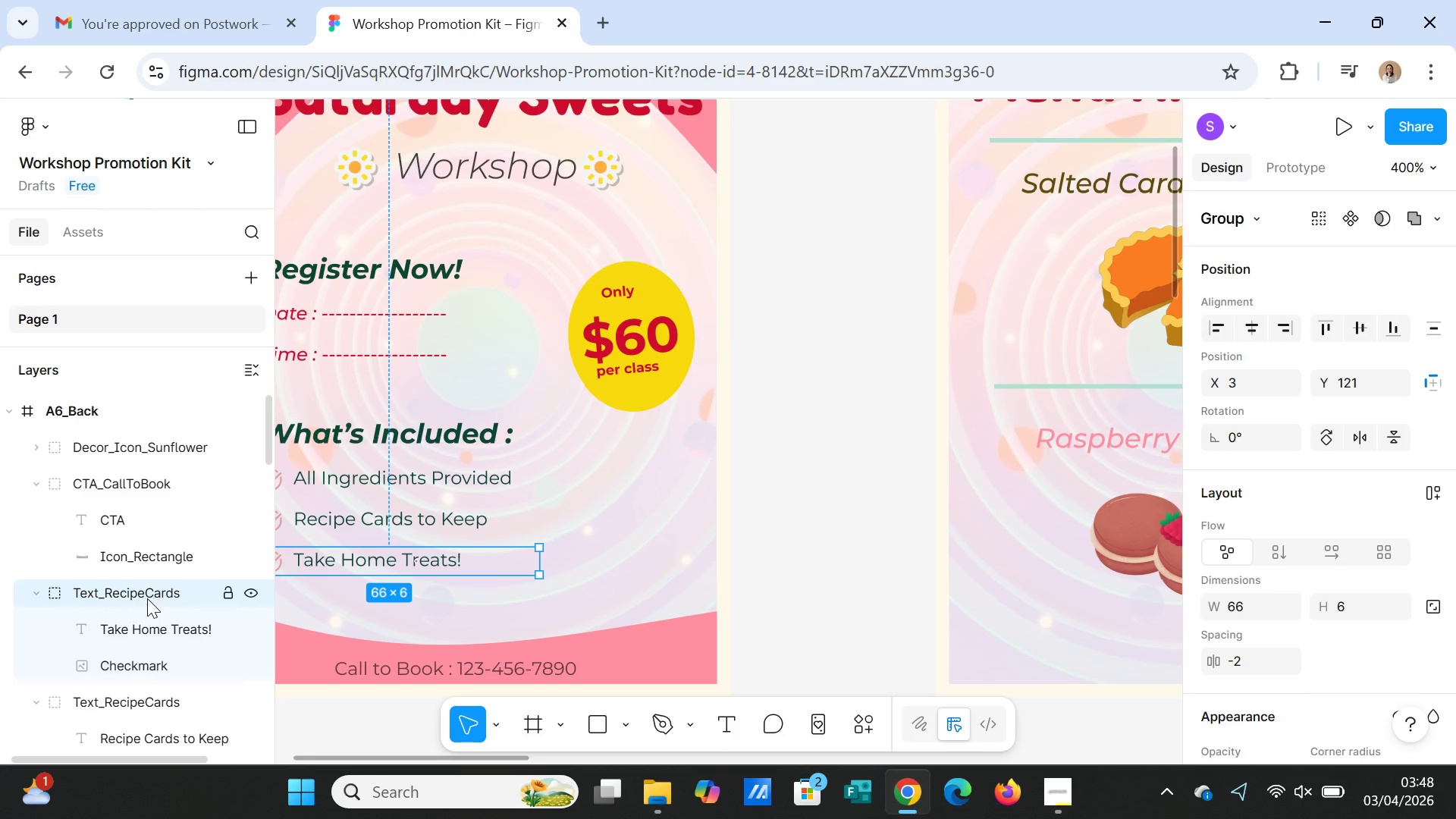 
wait(6.58)
 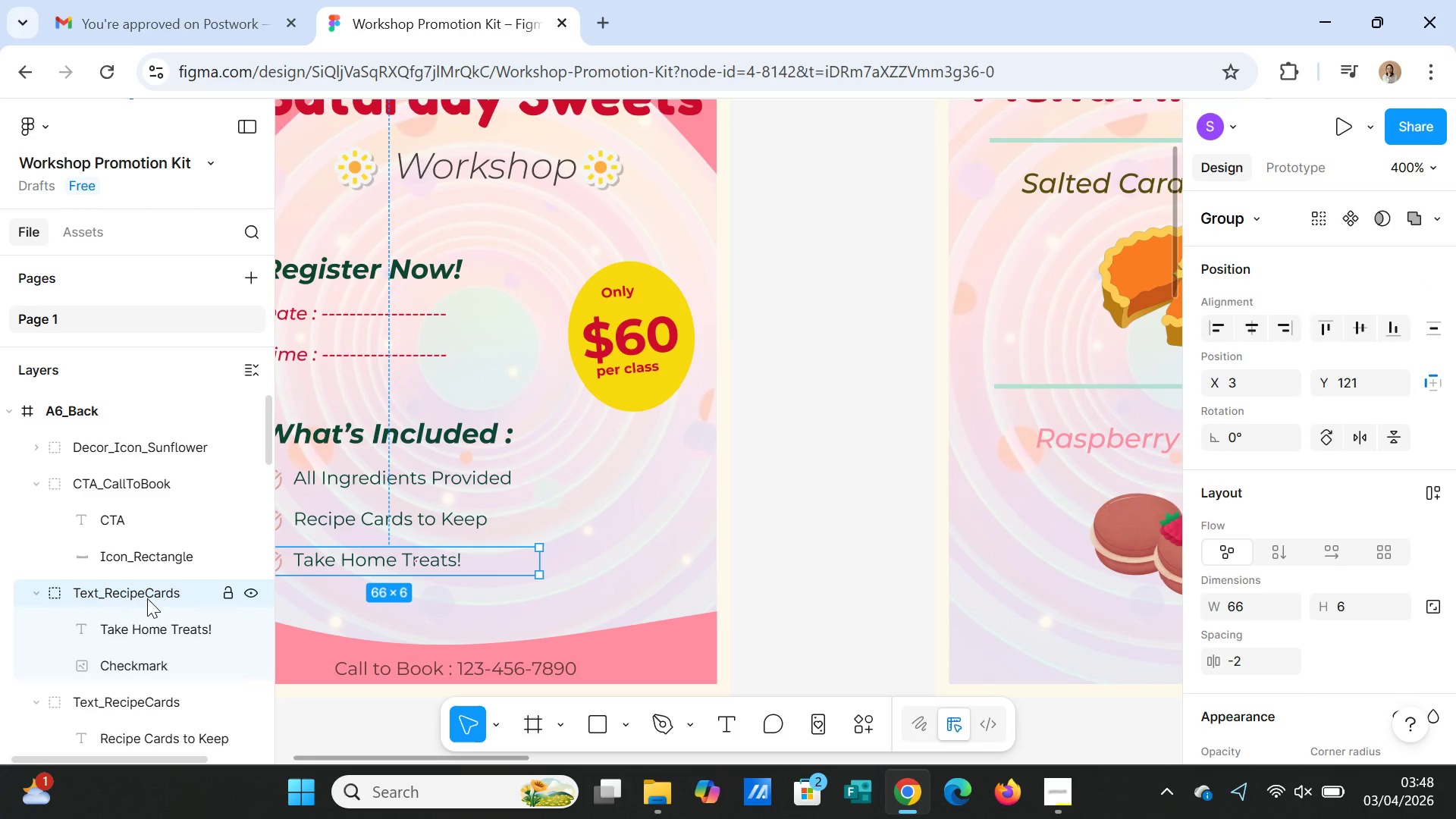 
double_click([147, 595])
 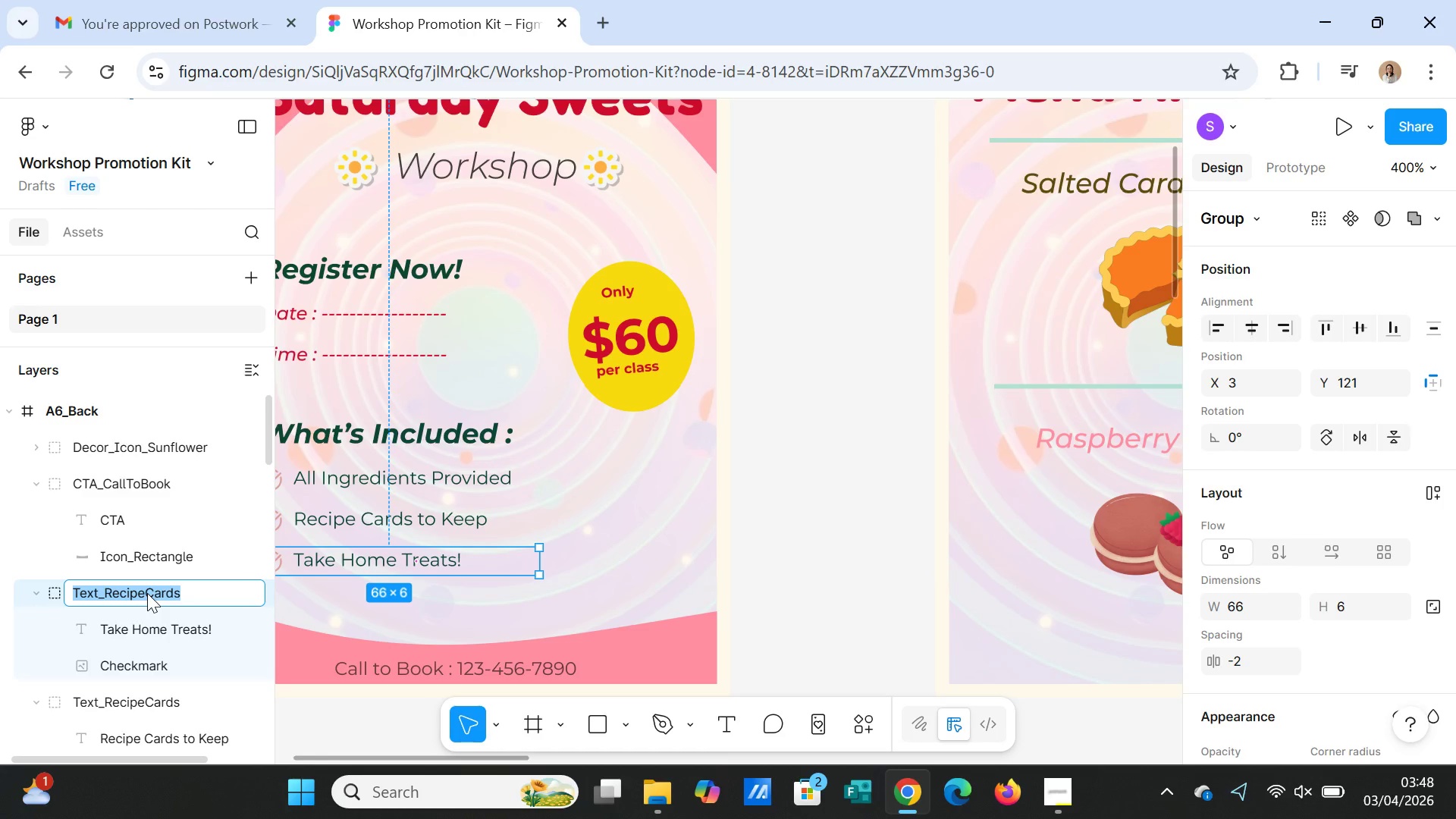 
key(ArrowRight)
 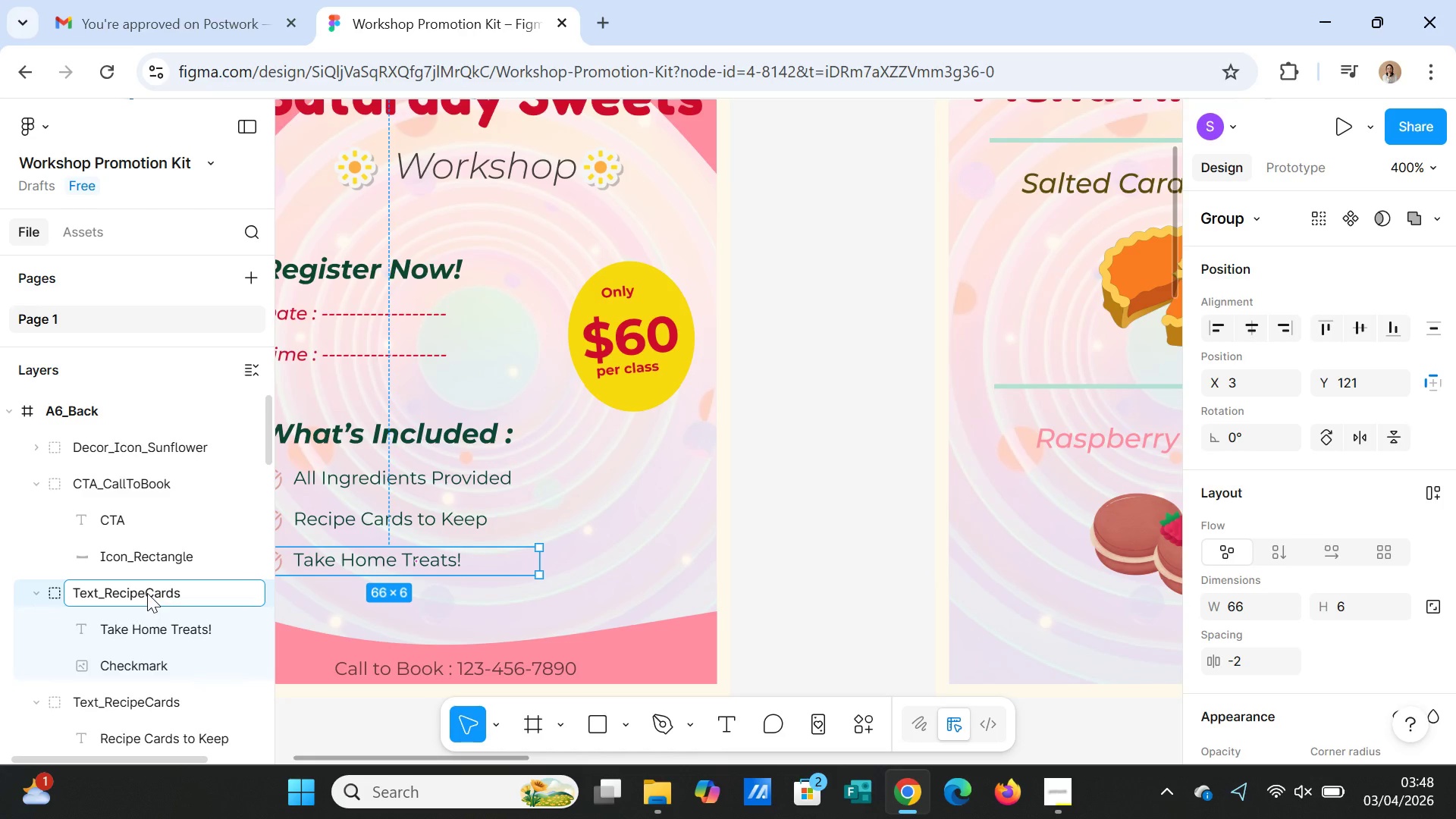 
key(Backspace)
key(Backspace)
key(Backspace)
key(Backspace)
key(Backspace)
key(Backspace)
key(Backspace)
key(Backspace)
key(Backspace)
key(Backspace)
key(Backspace)
type(TakeHomeTreats)
 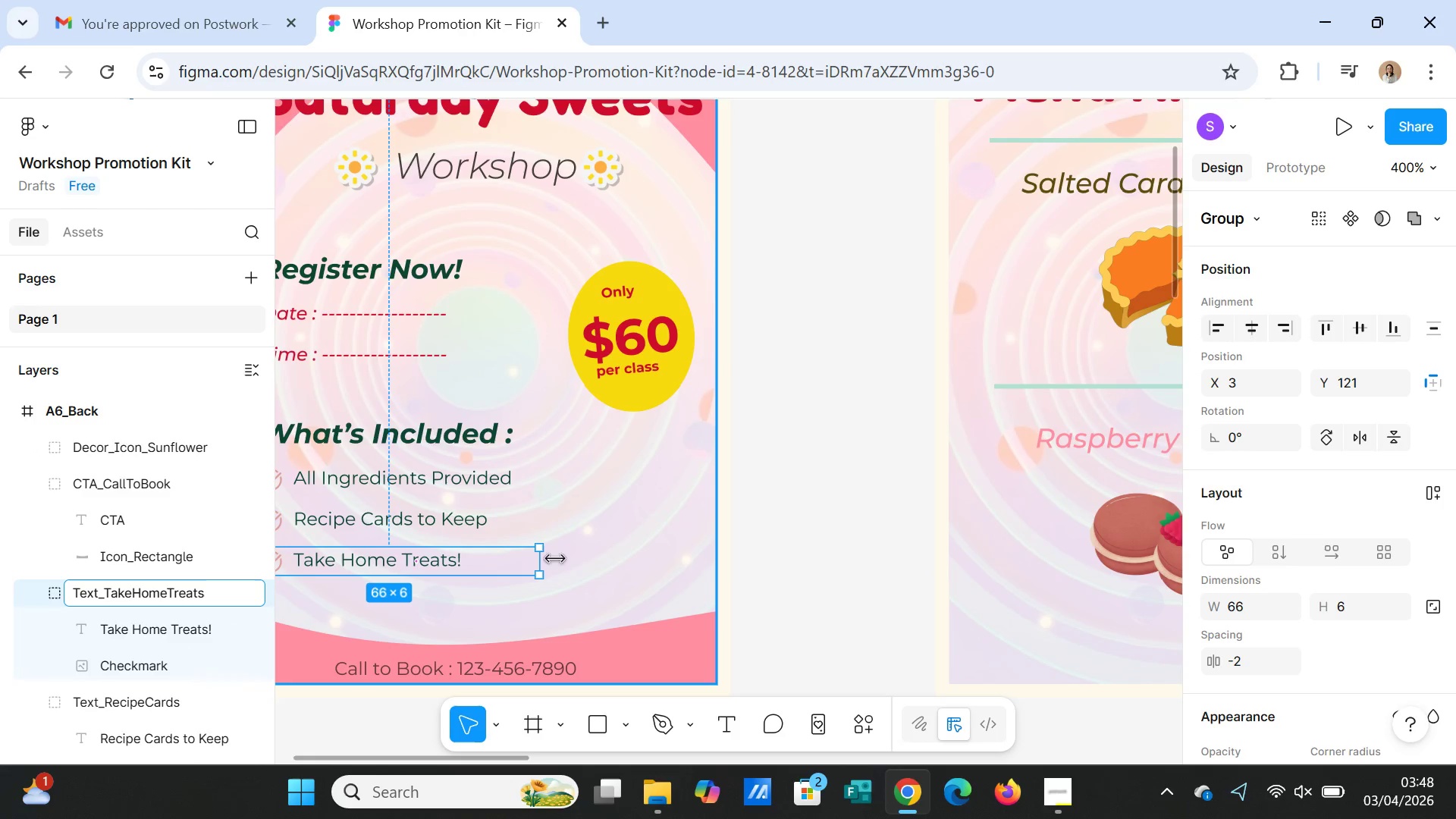 
left_click([816, 549])
 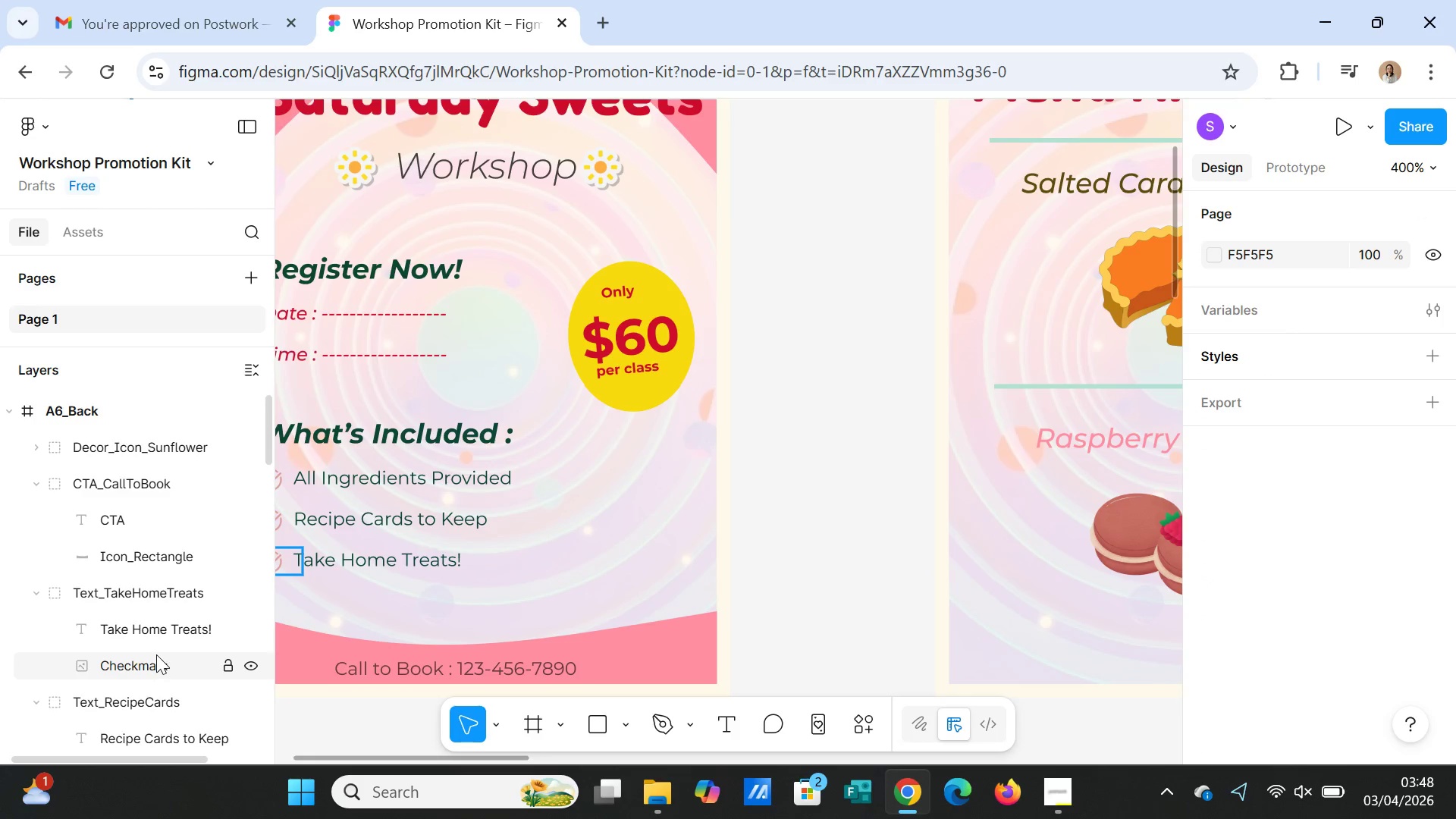 
double_click([149, 664])
 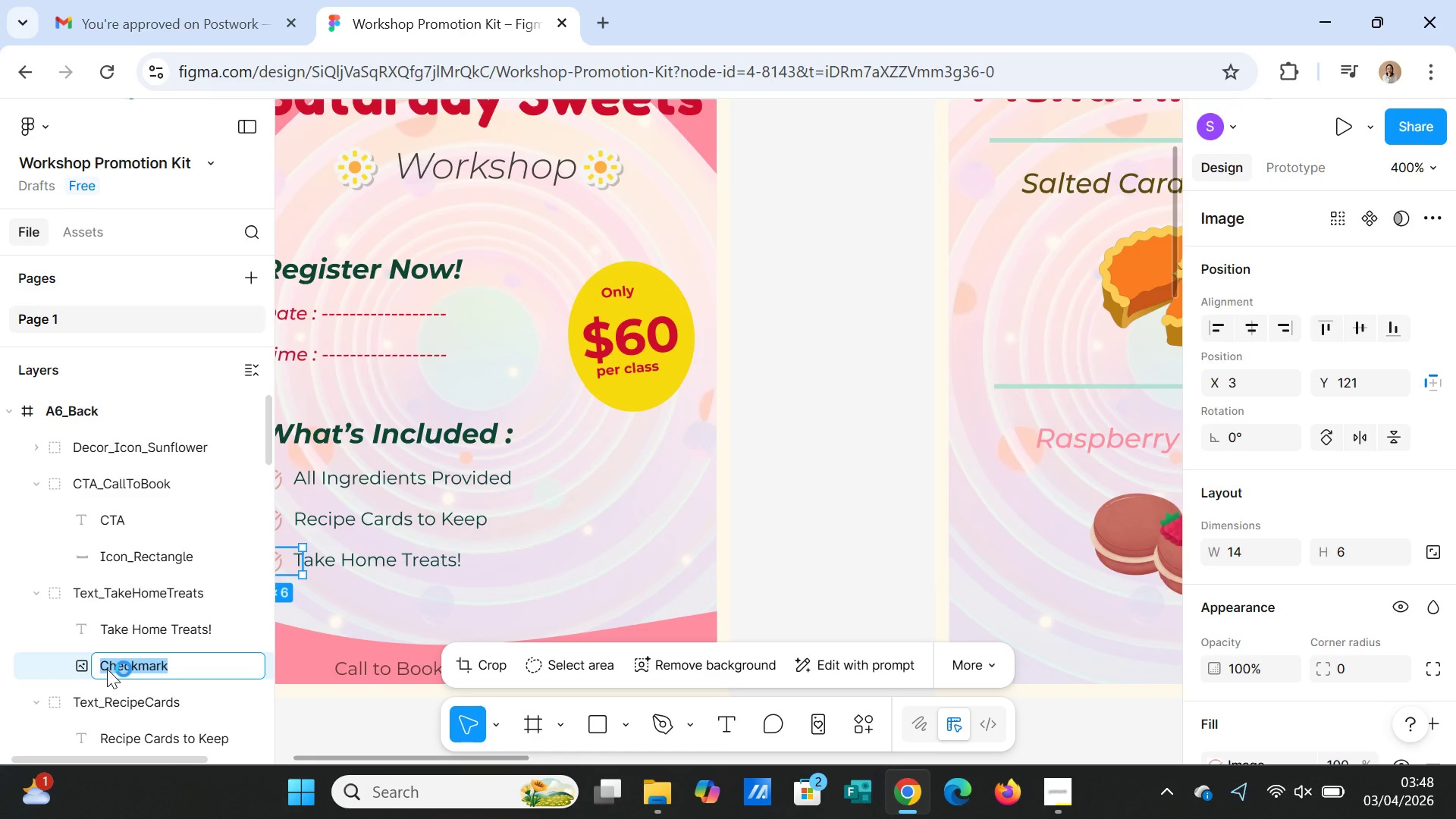 
double_click([111, 667])
 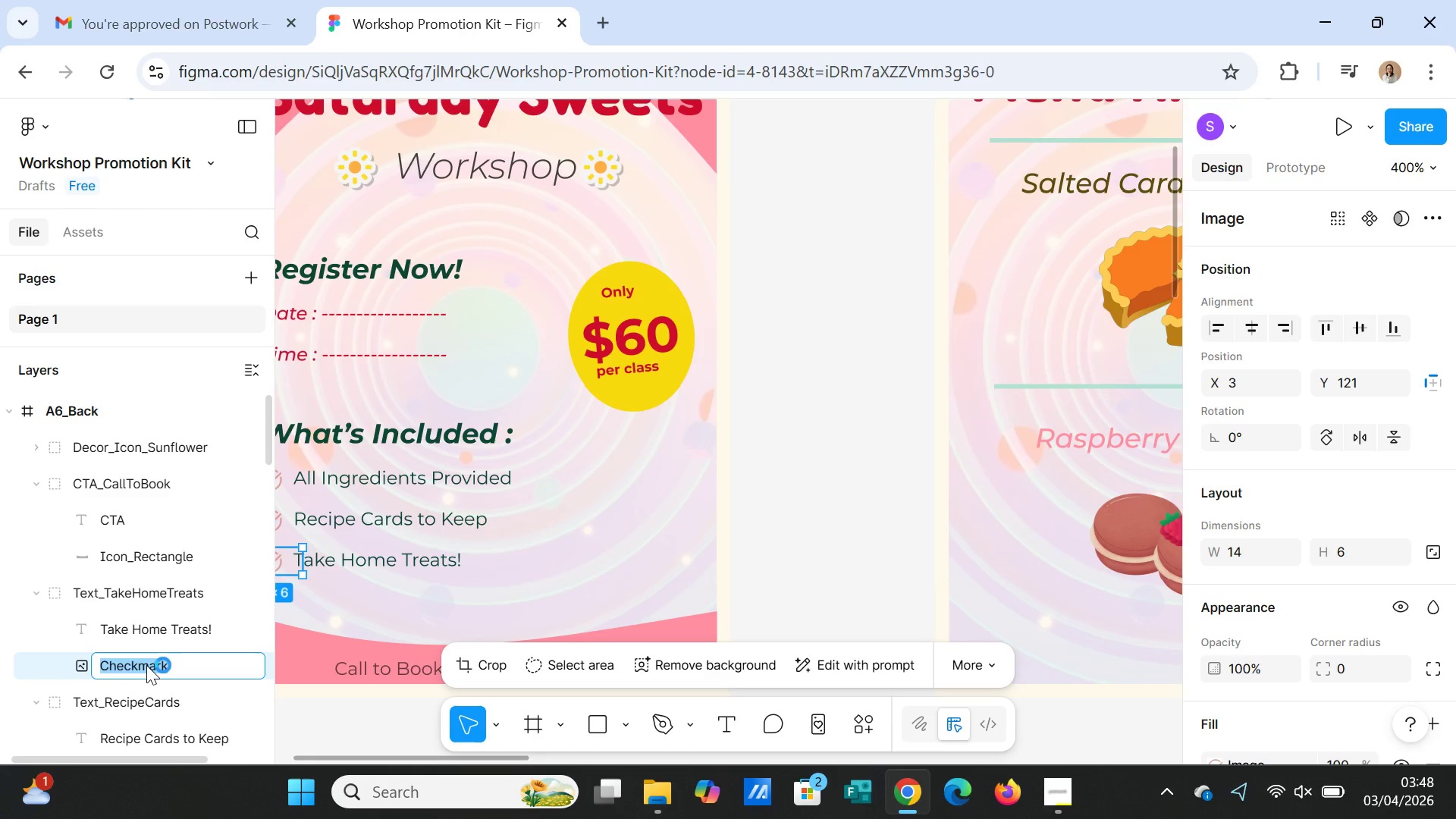 
type(Icon_Checkmark)
 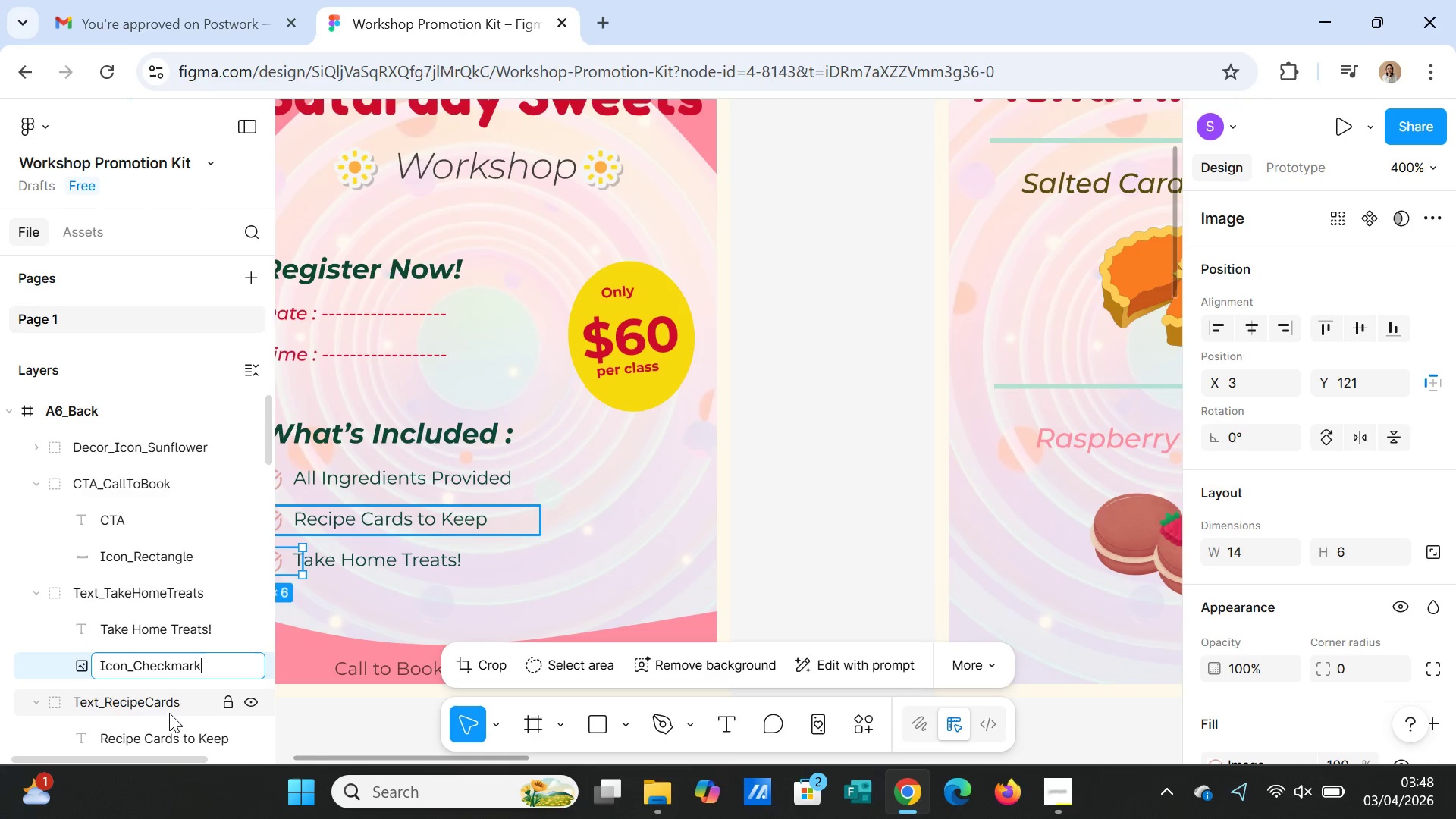 
left_click([169, 700])
 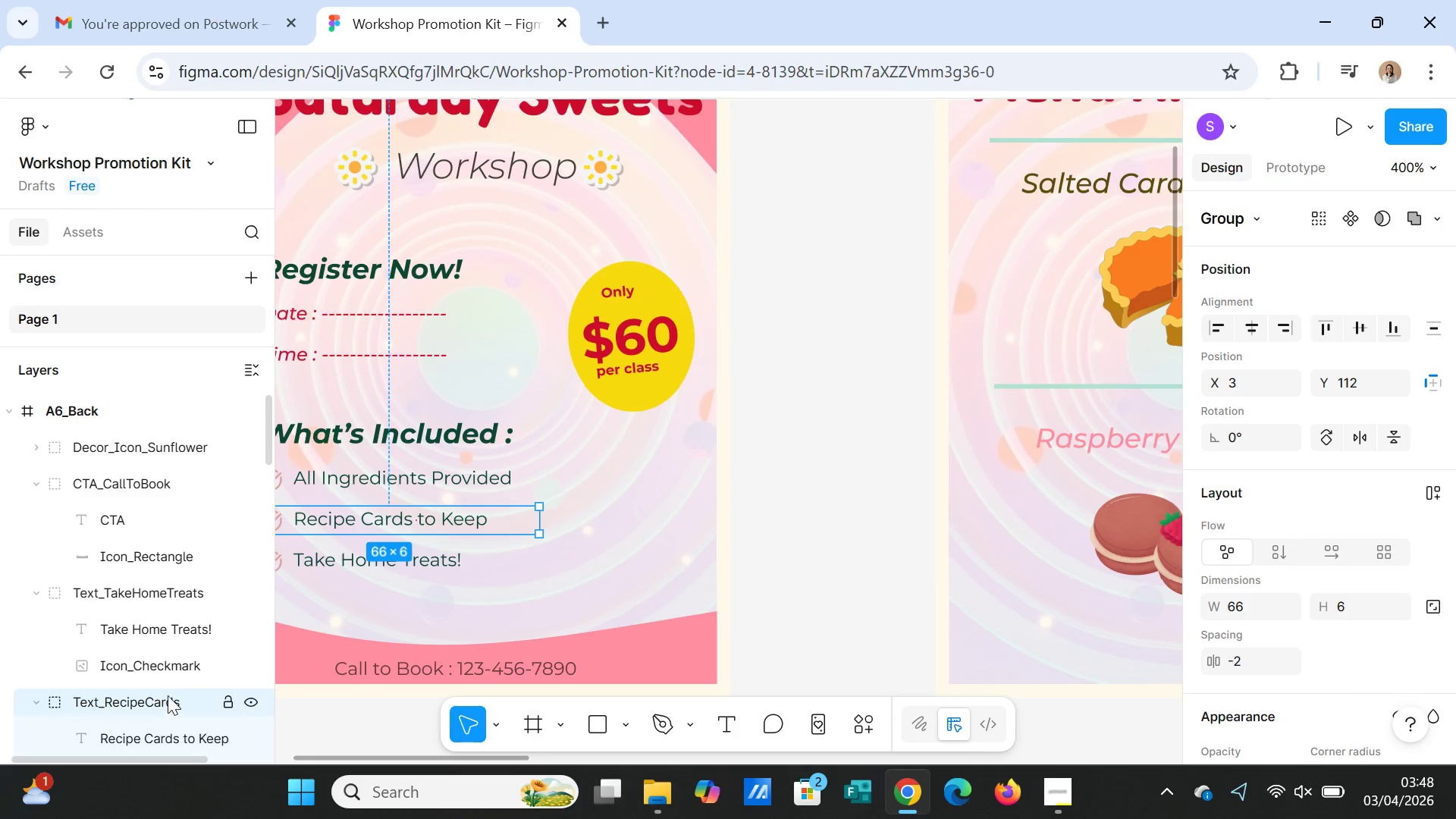 
scroll: coordinate [165, 689], scroll_direction: down, amount: 1.0
 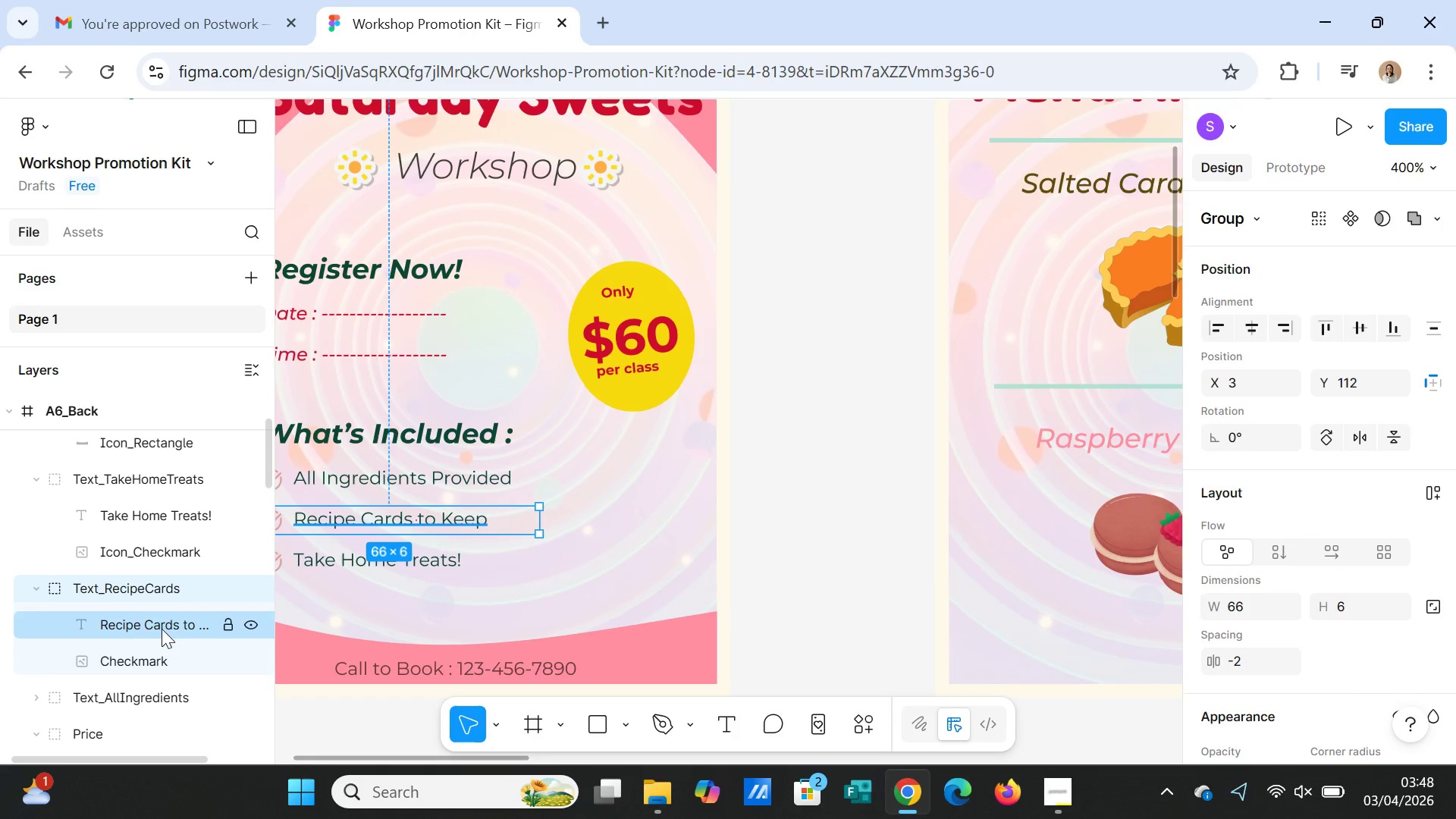 
double_click([161, 628])
 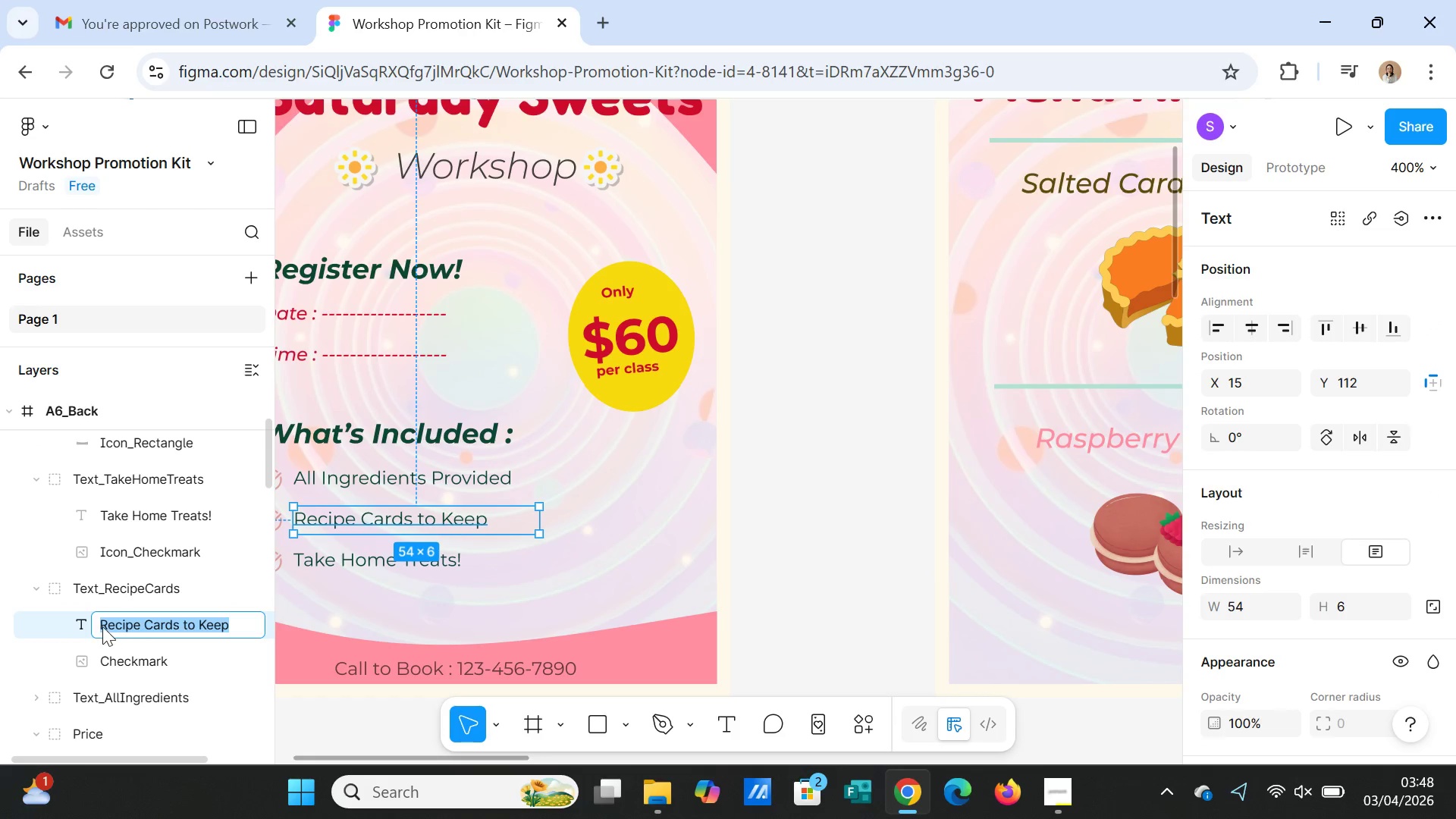 
left_click([100, 623])
 